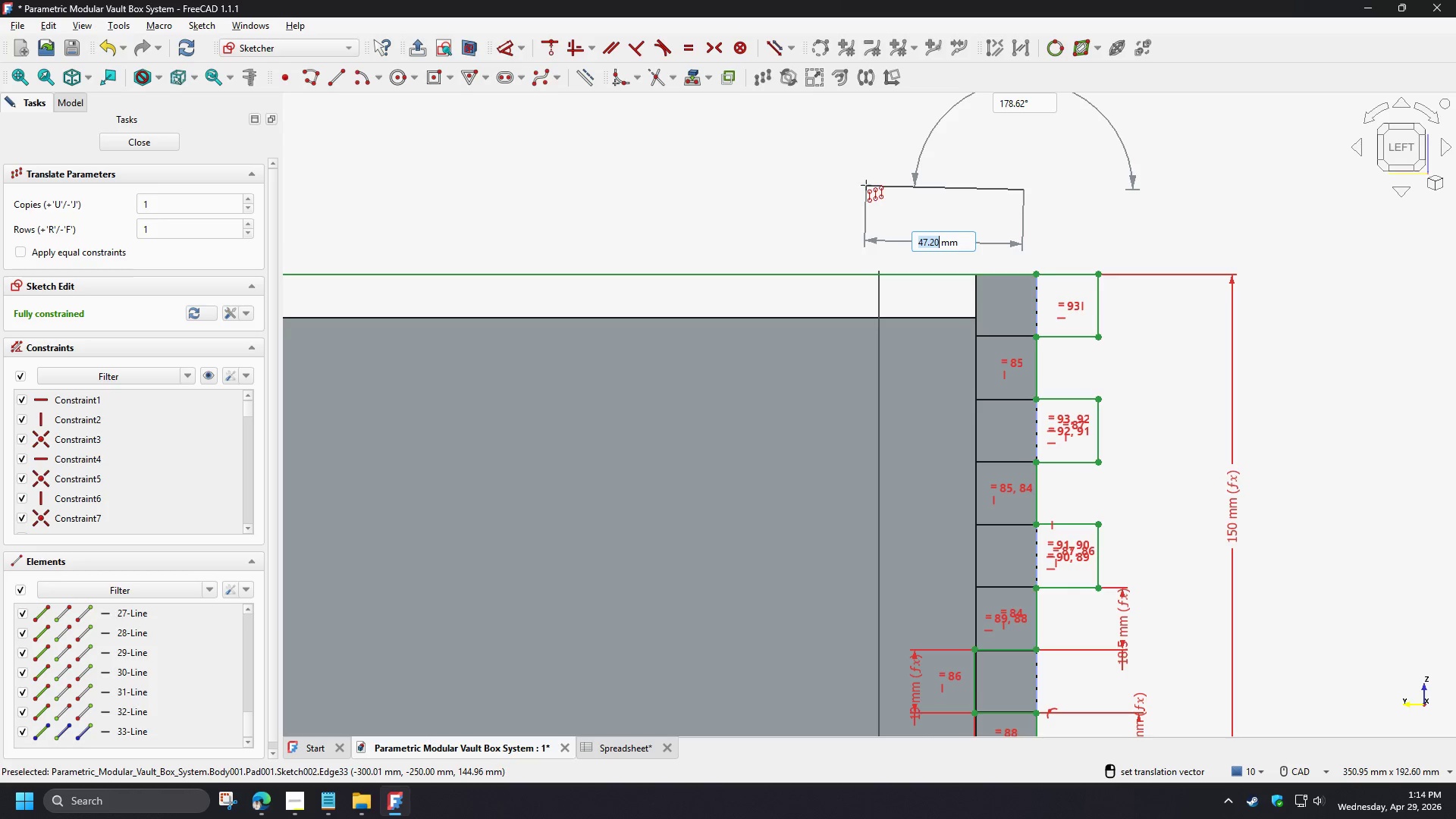 
left_click([866, 185])
 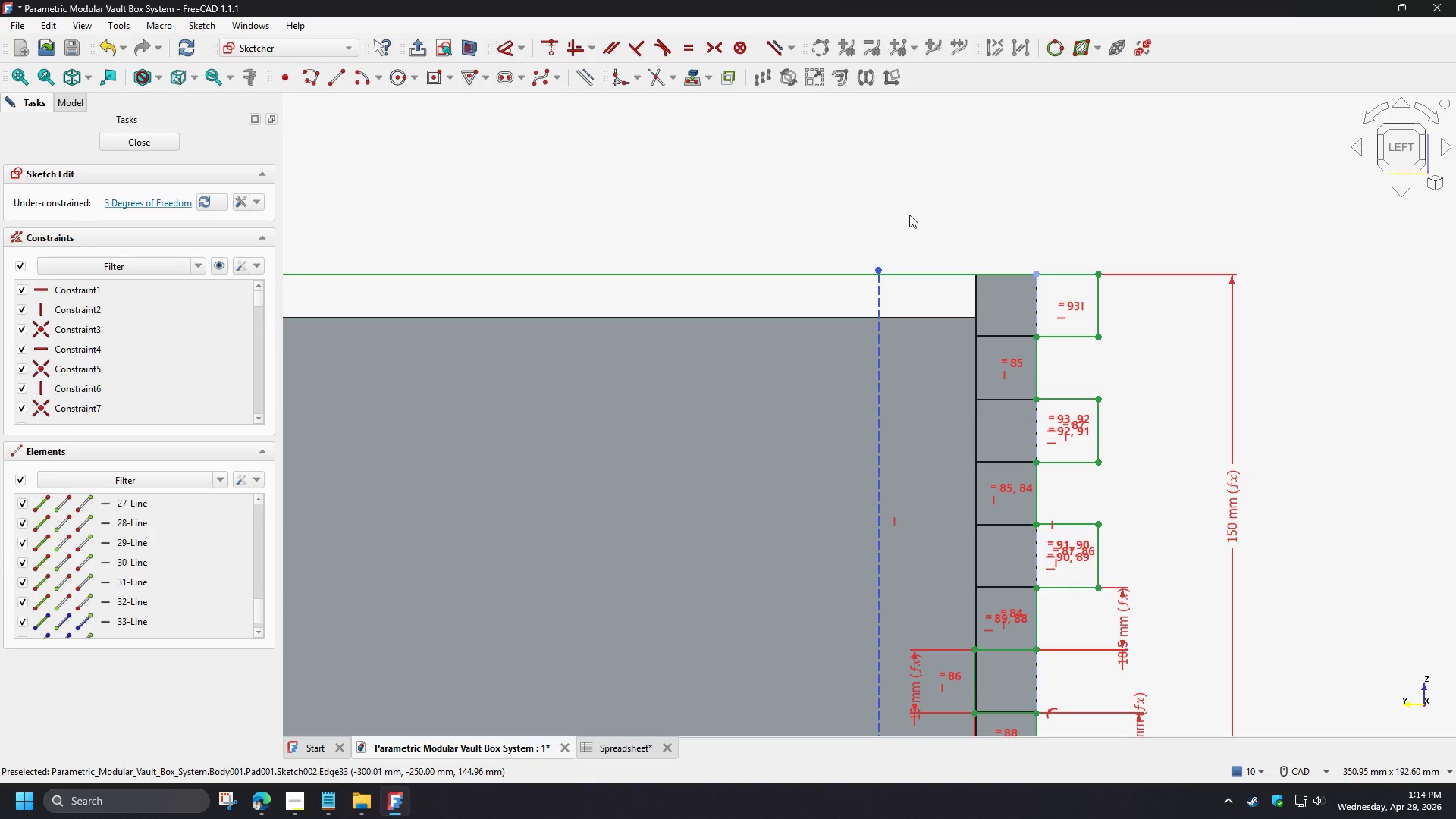 
scroll: coordinate [852, 234], scroll_direction: down, amount: 4.0
 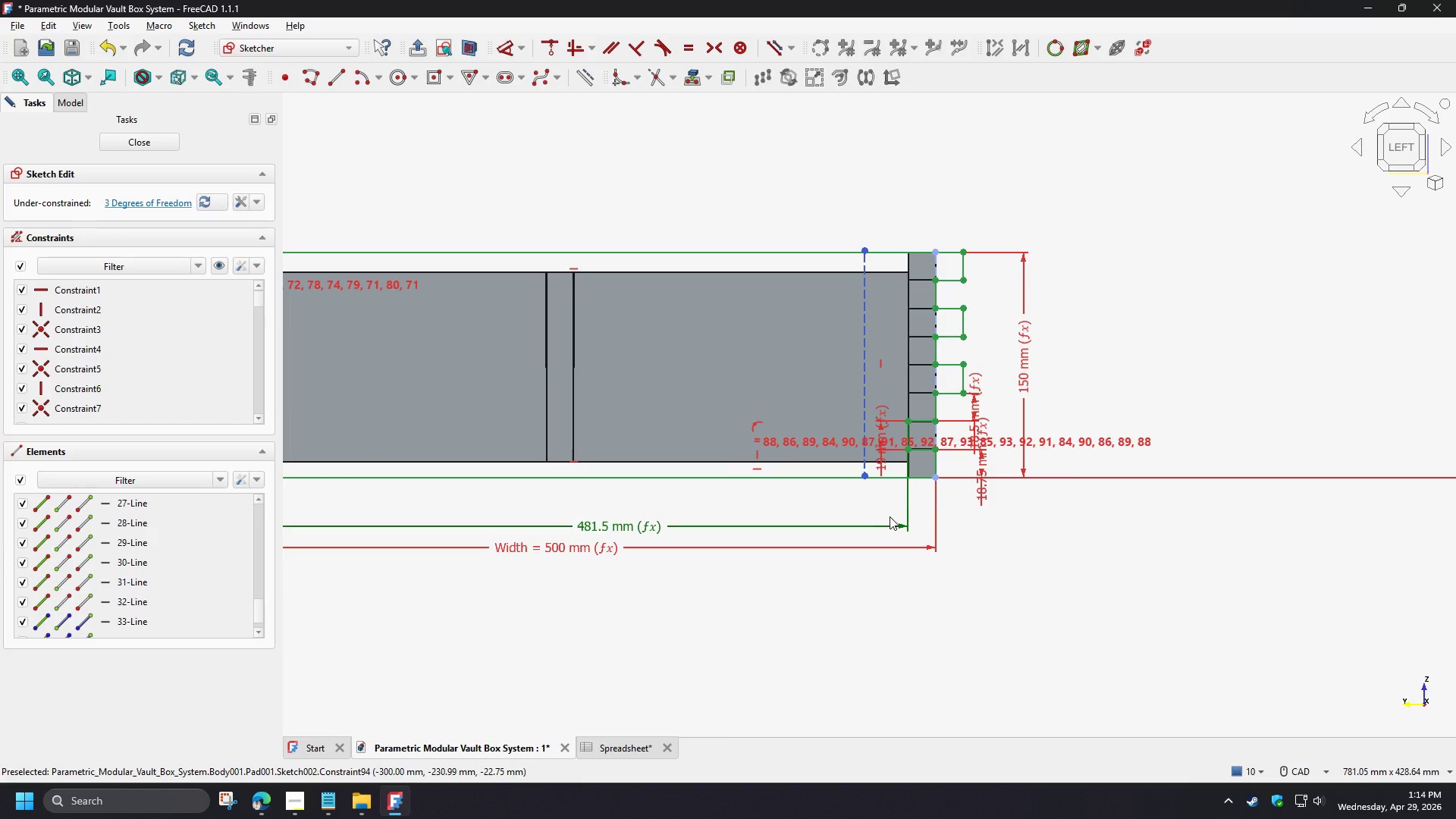 
scroll: coordinate [873, 524], scroll_direction: up, amount: 4.0
 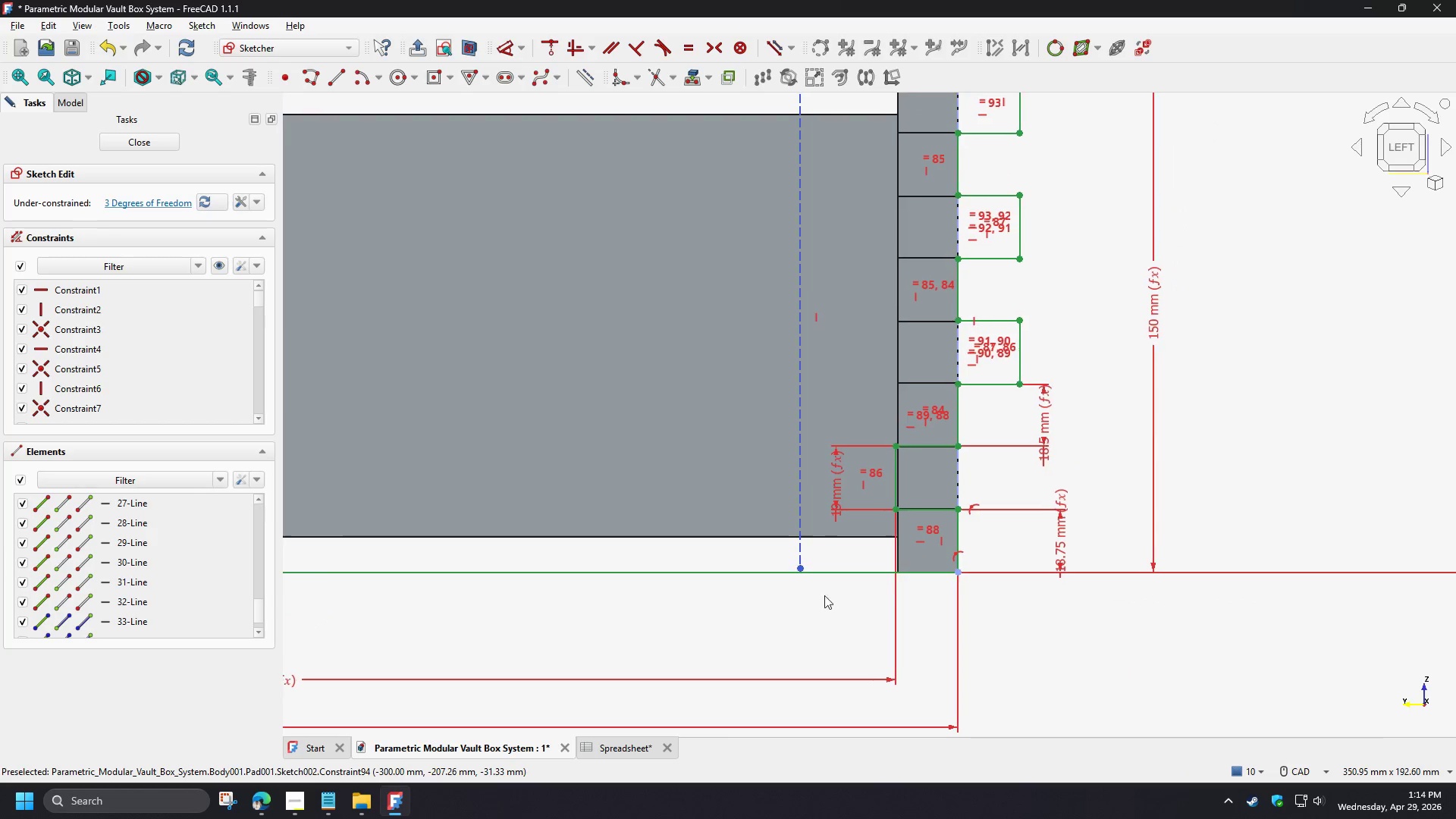 
left_click([788, 557])
 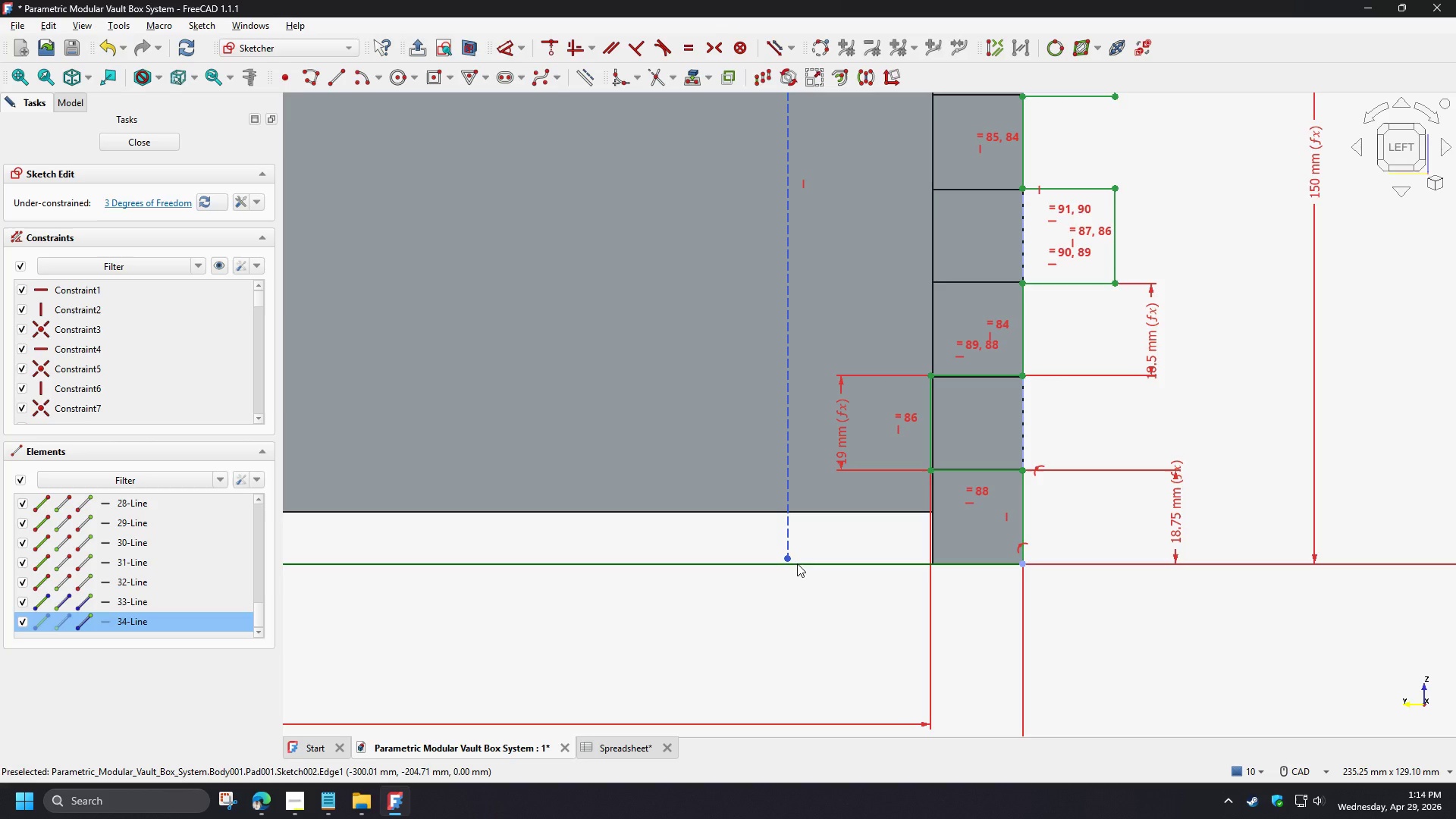 
scroll: coordinate [818, 588], scroll_direction: up, amount: 2.0
 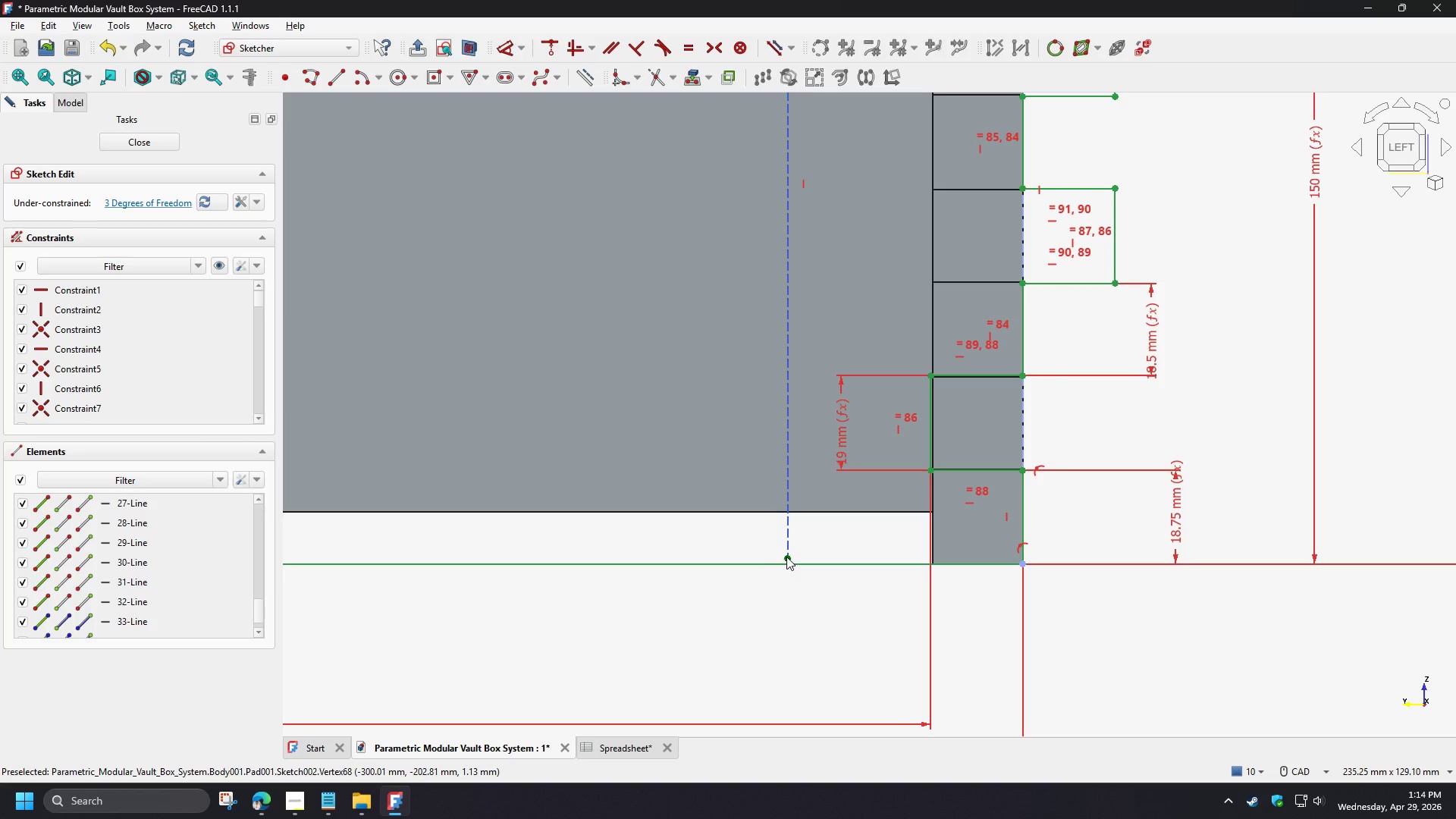 
left_click([797, 565])
 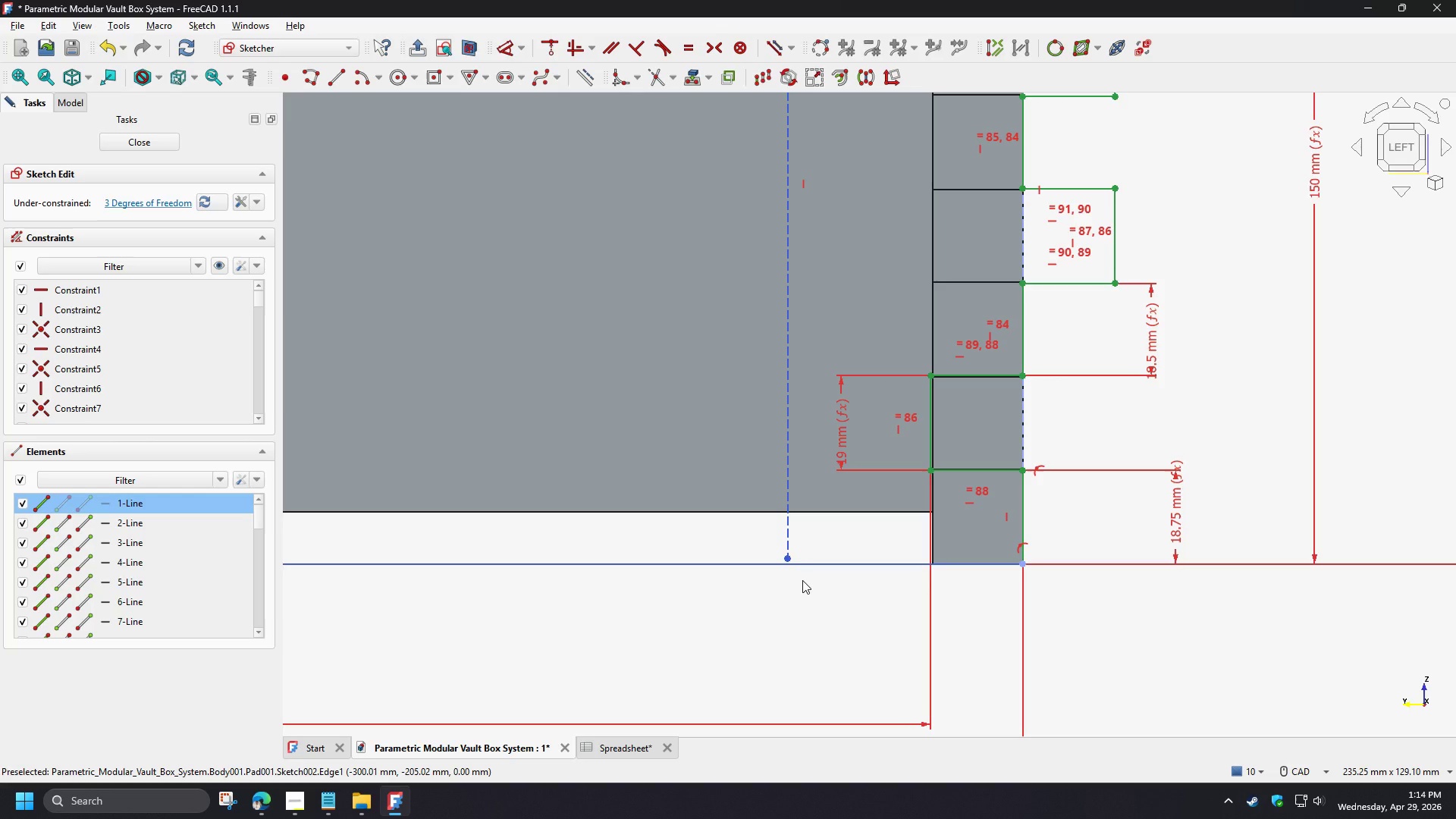 
key(C)
 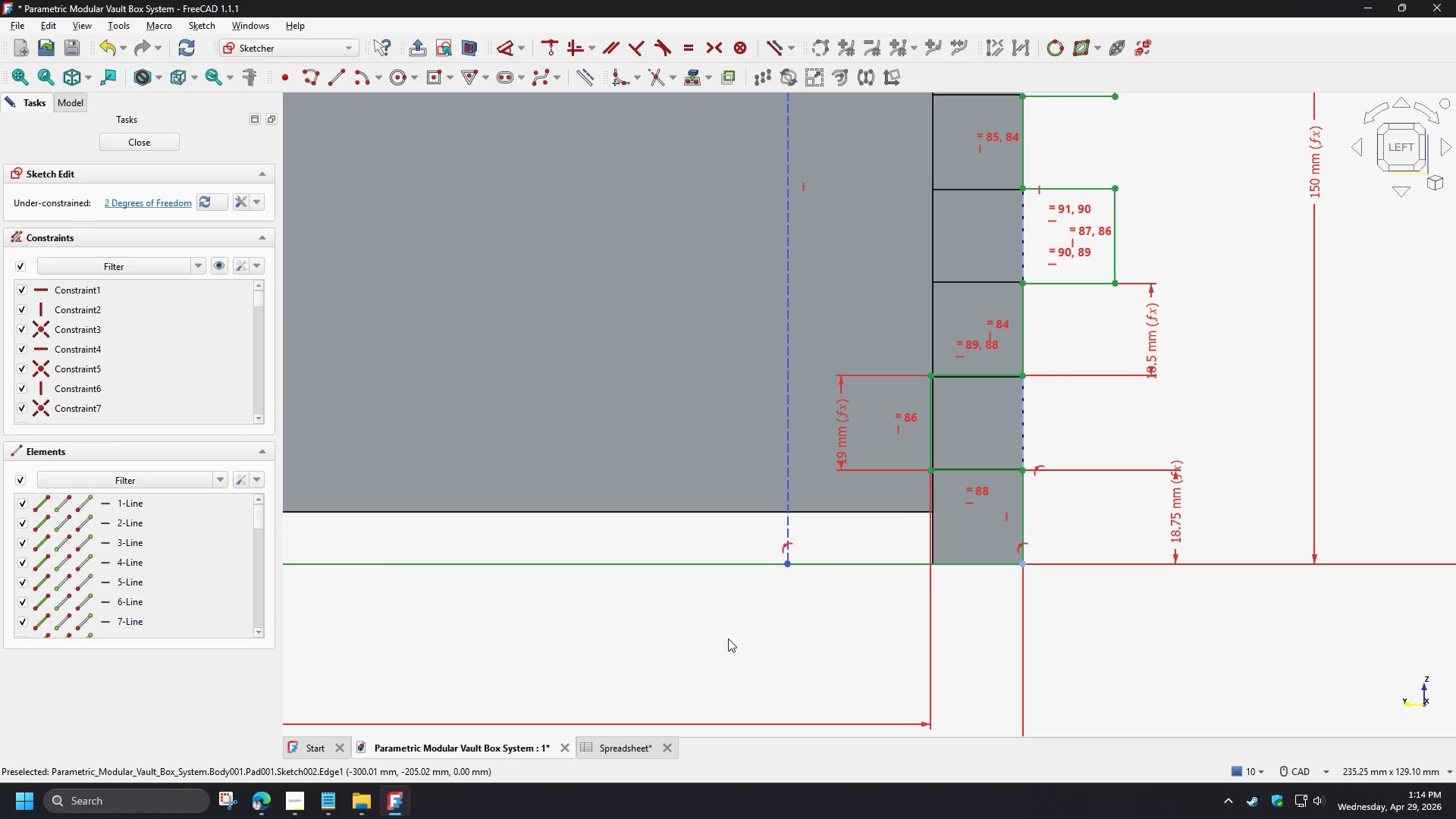 
double_click([1038, 406])
 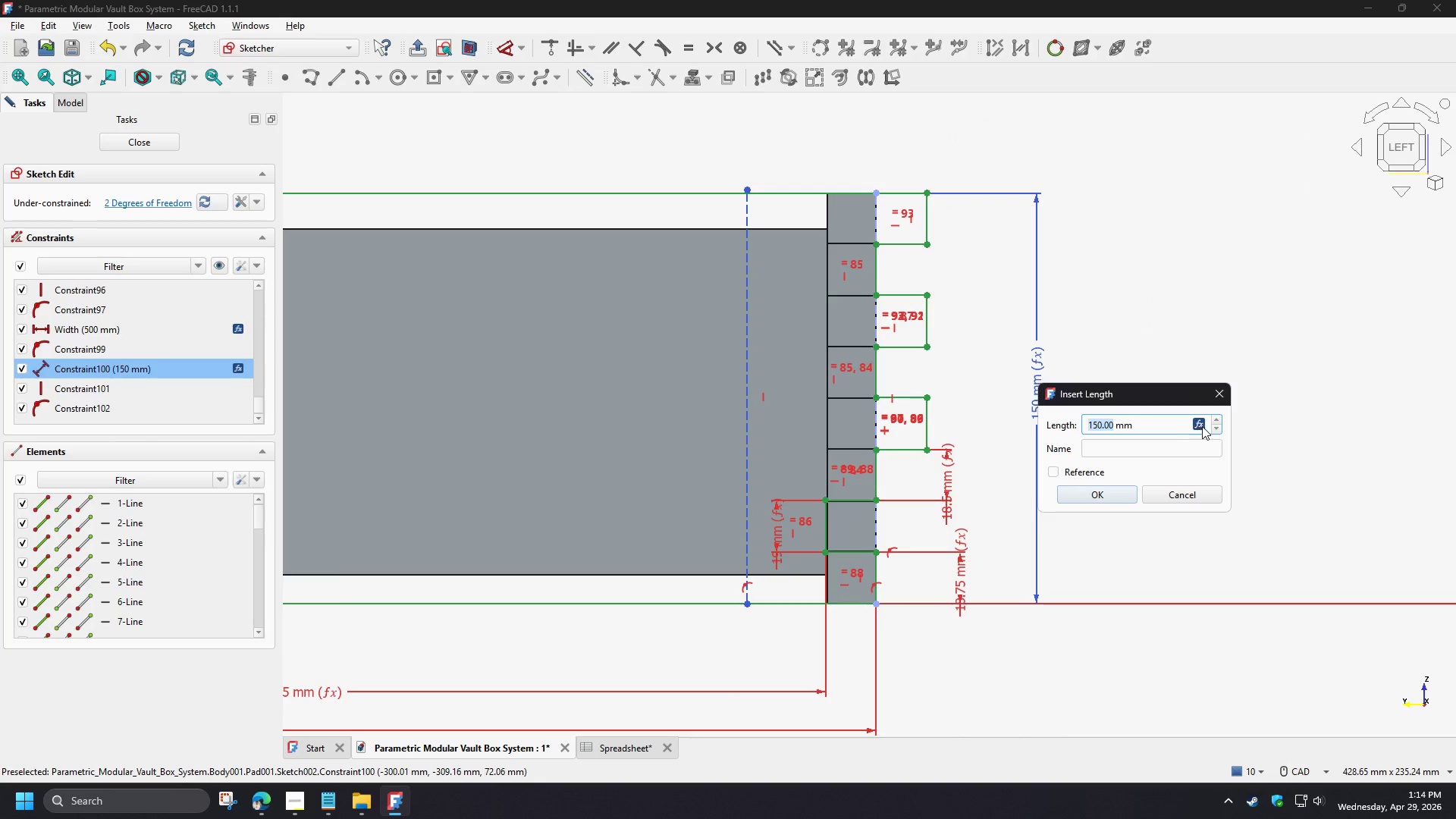 
scroll: coordinate [698, 651], scroll_direction: down, amount: 3.0
 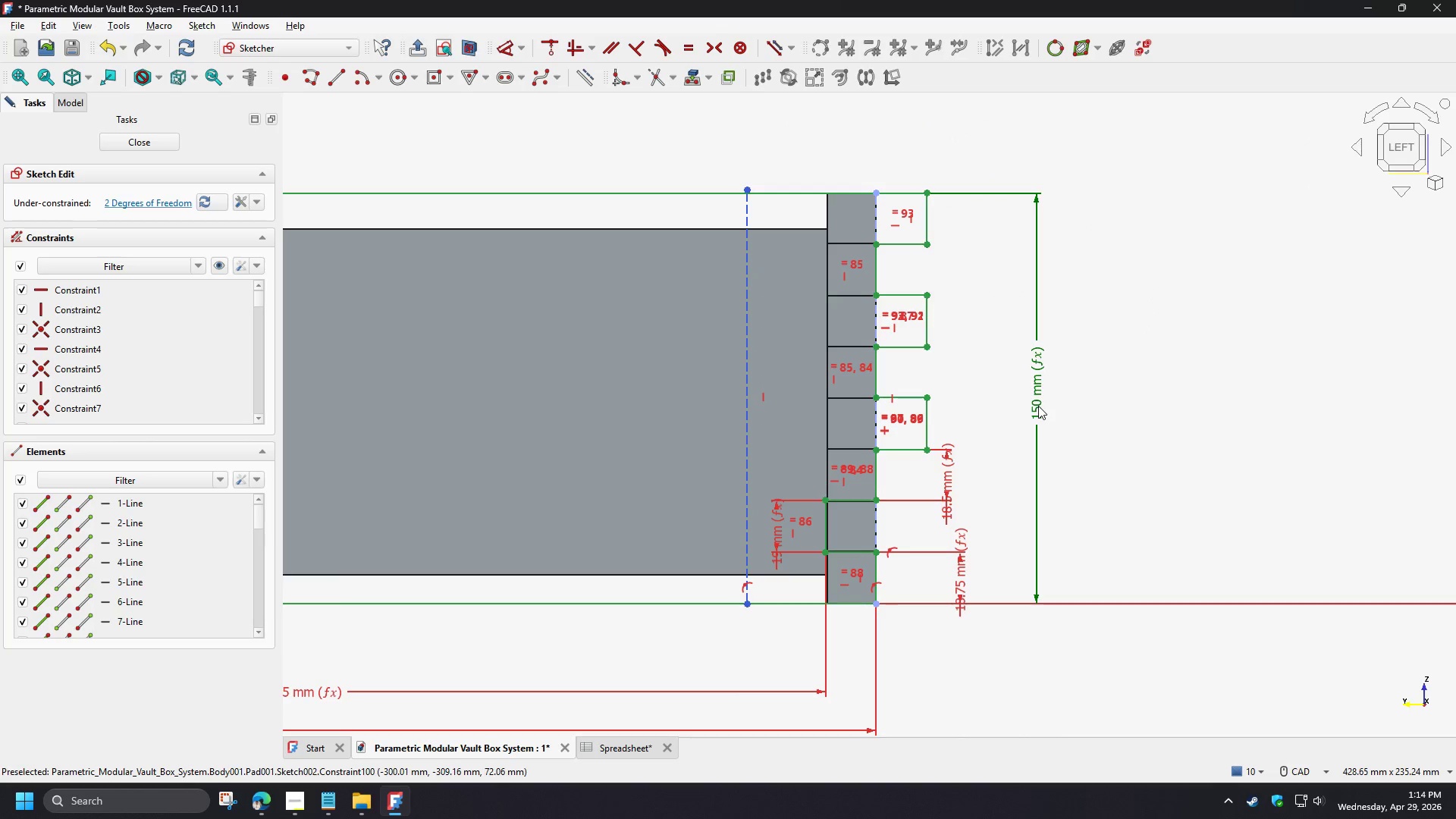 
left_click([1198, 426])
 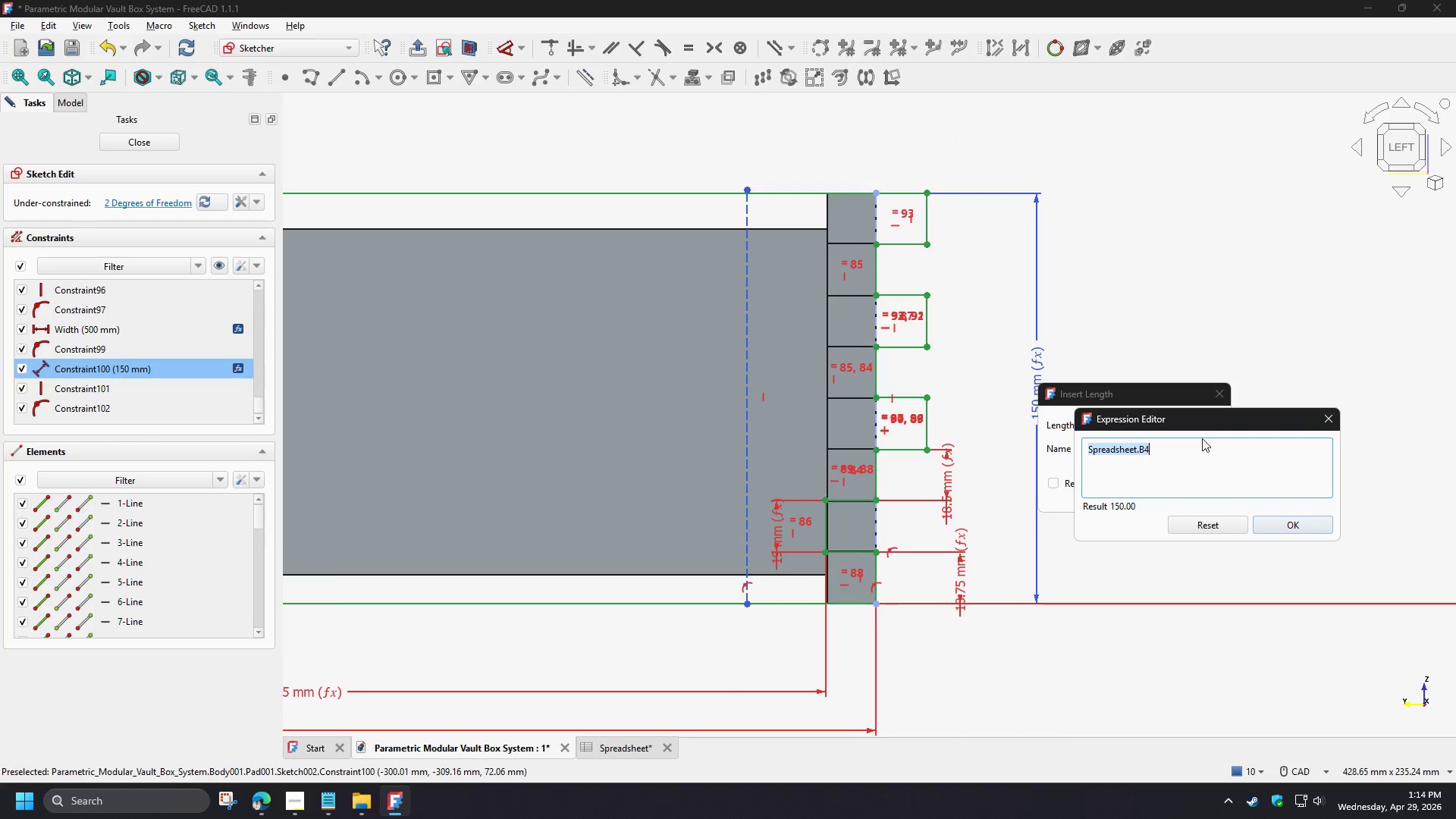 
key(Control+C)
 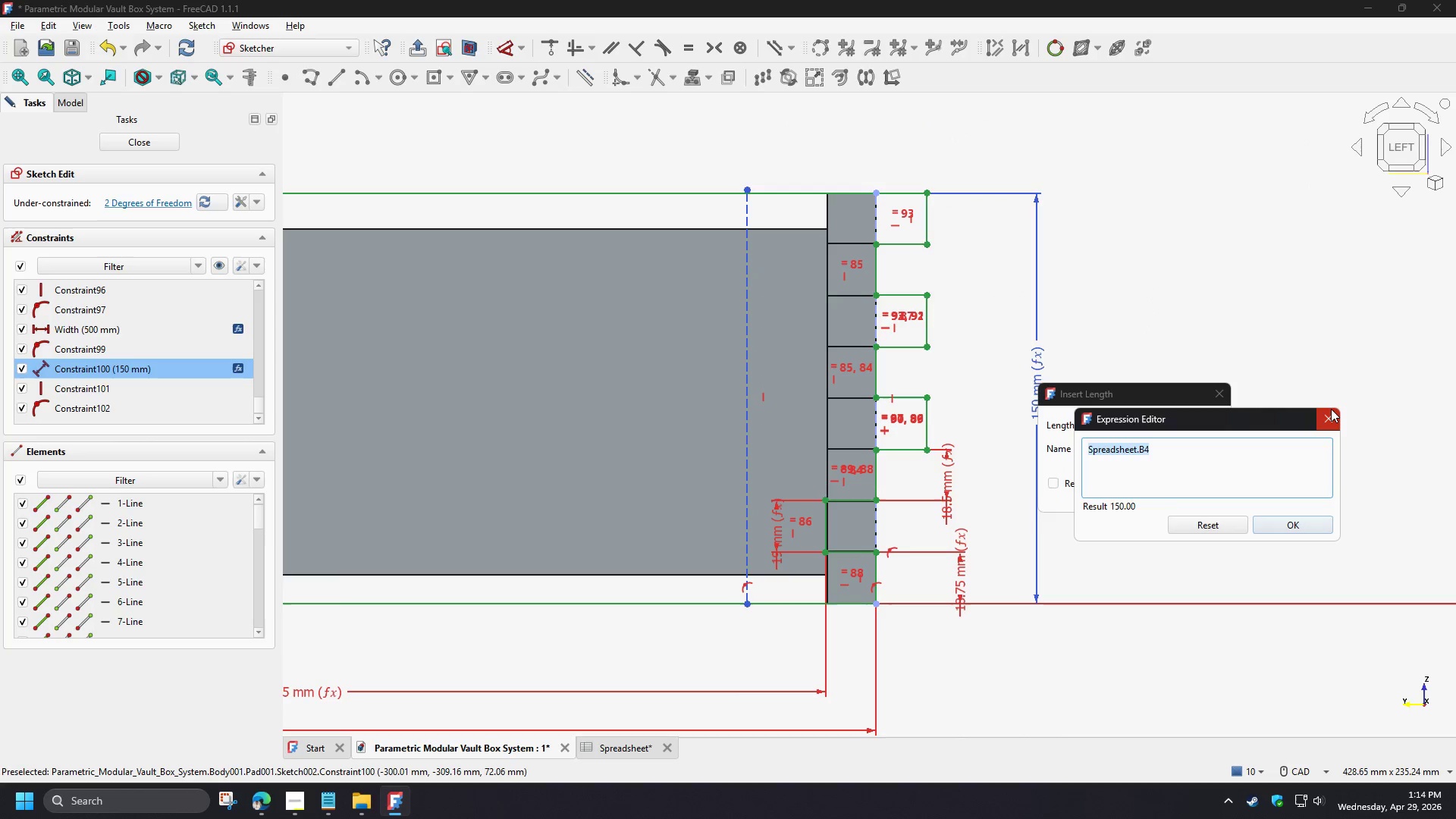 
left_click([1331, 409])
 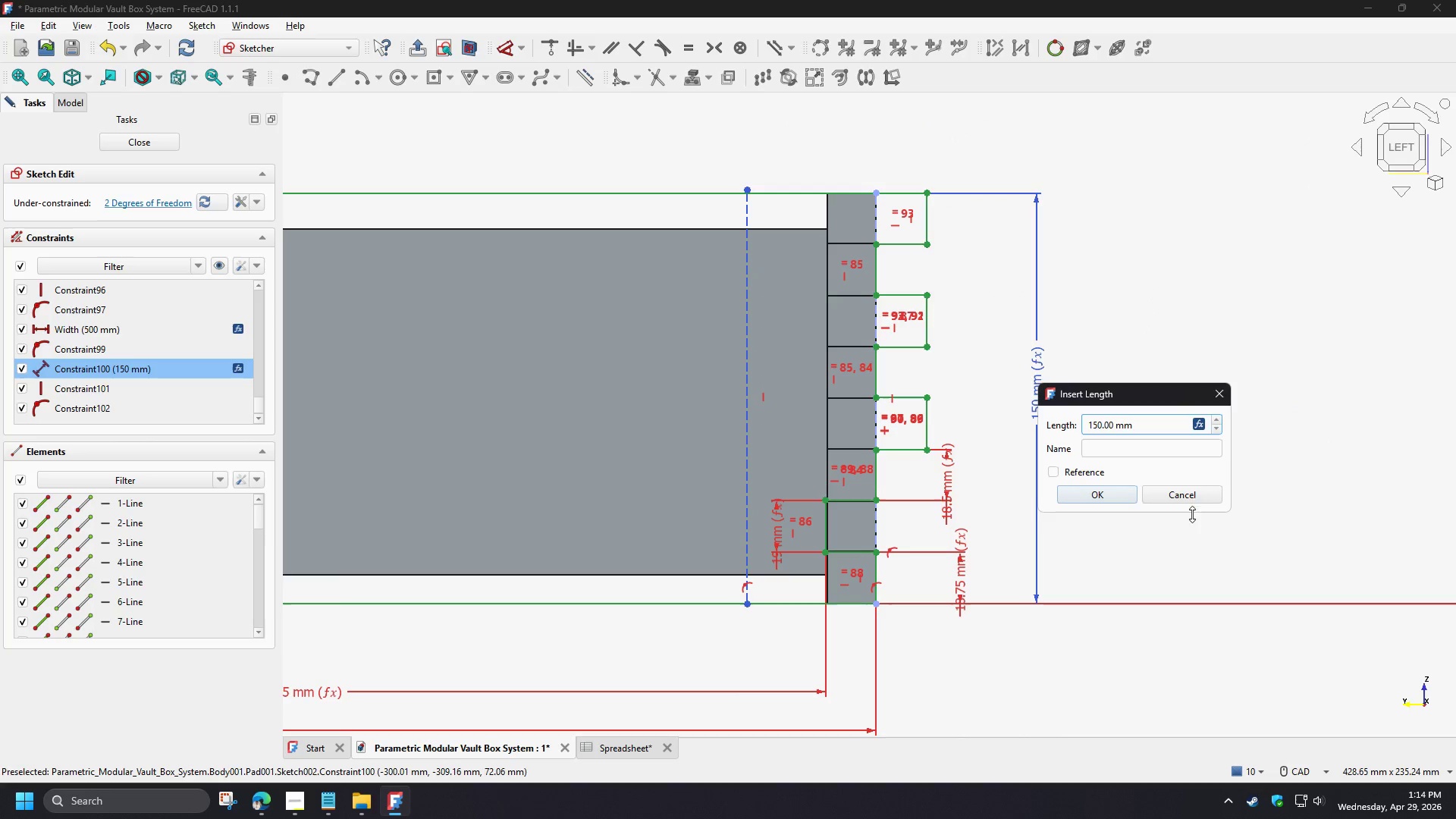 
left_click([1191, 500])
 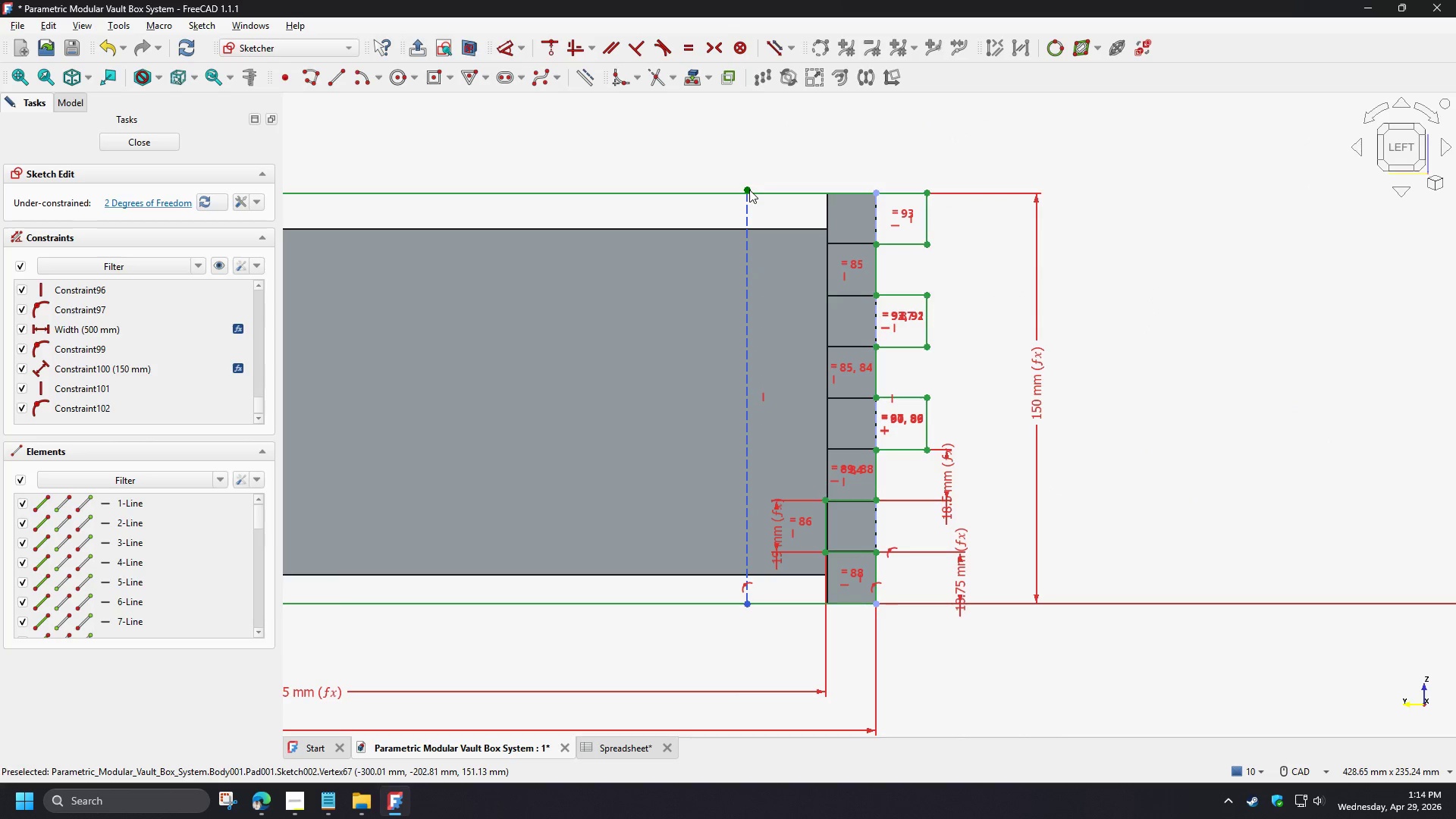 
left_click([749, 190])
 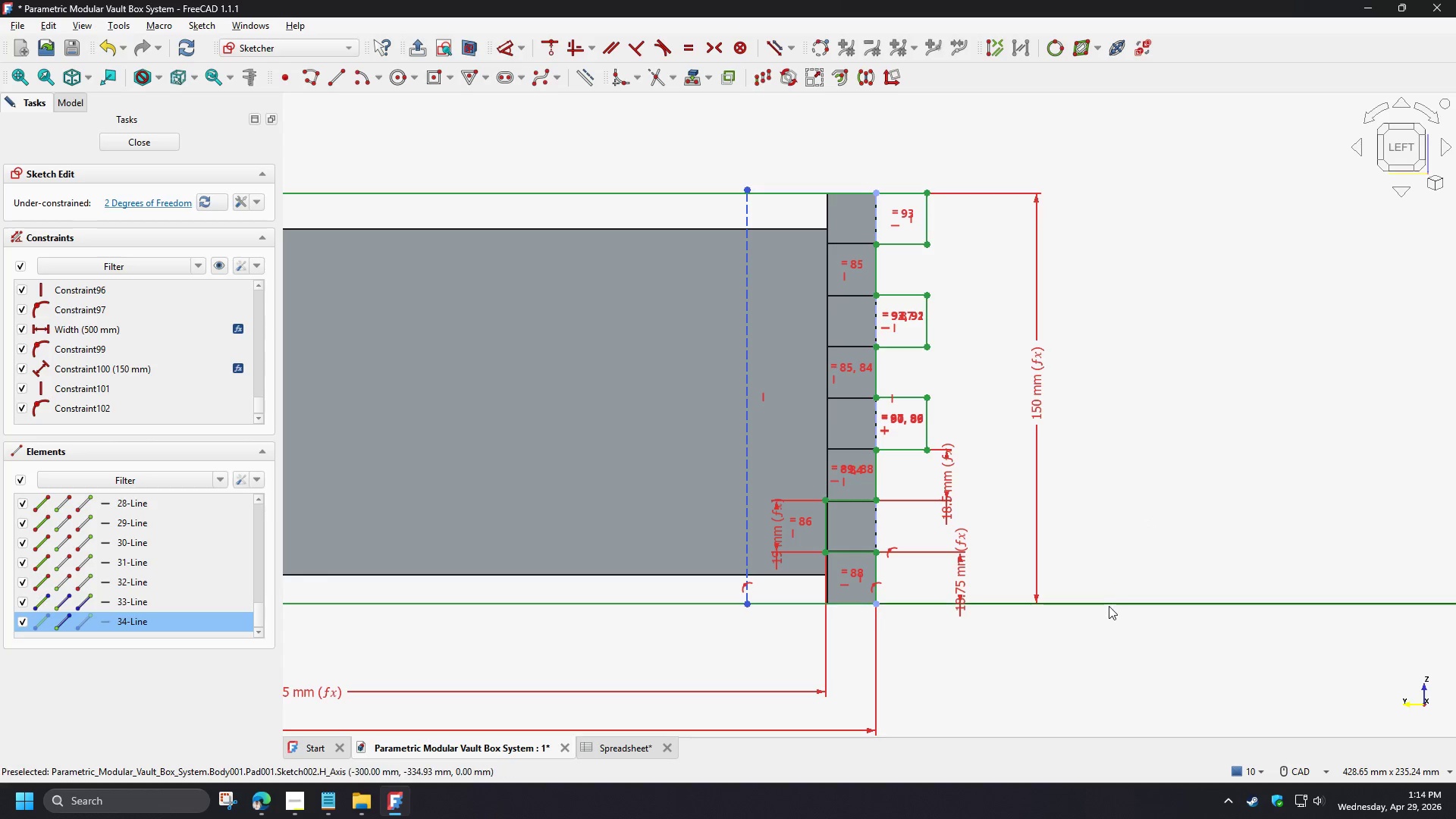 
left_click([1108, 604])
 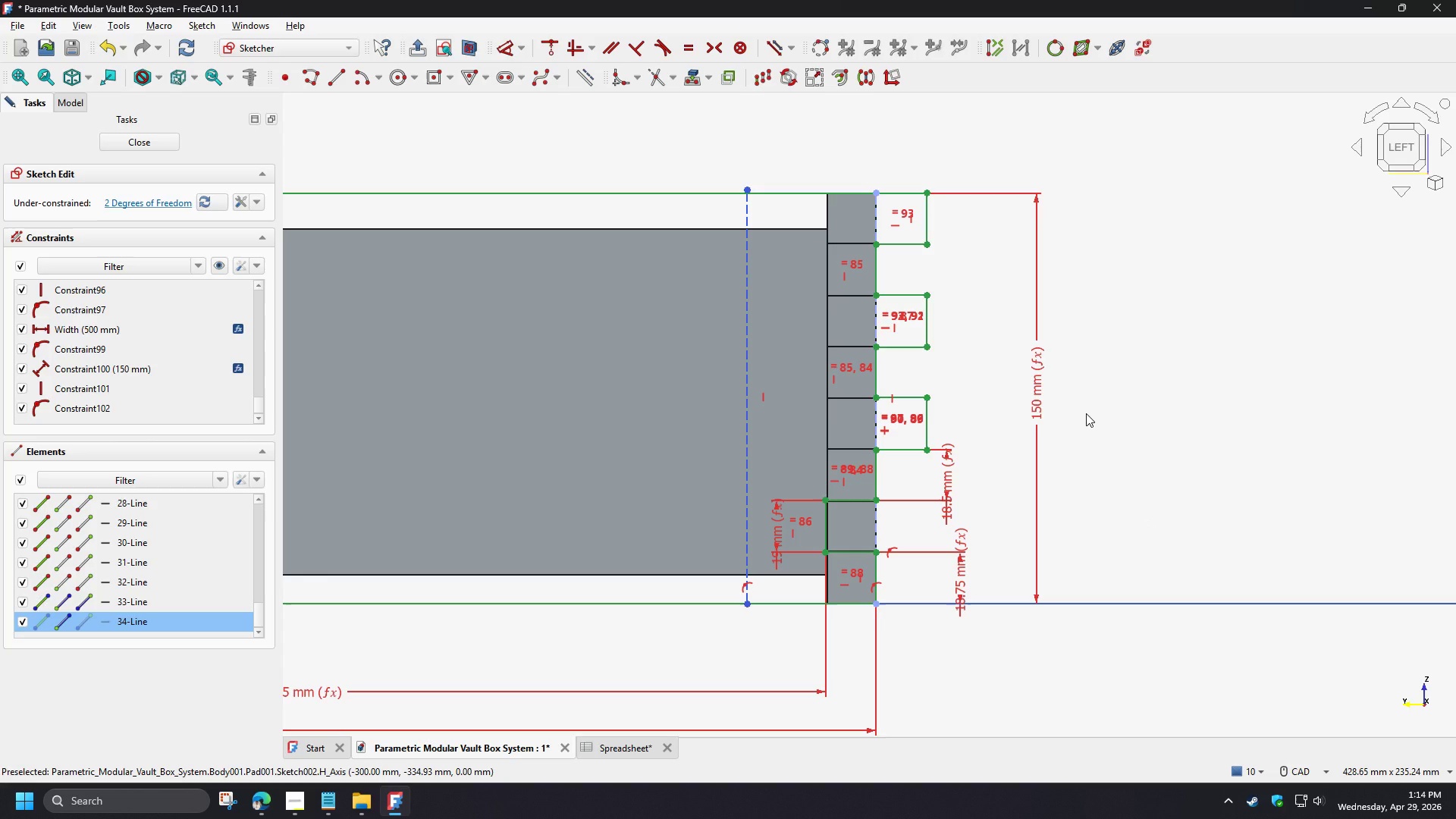 
key(D)
 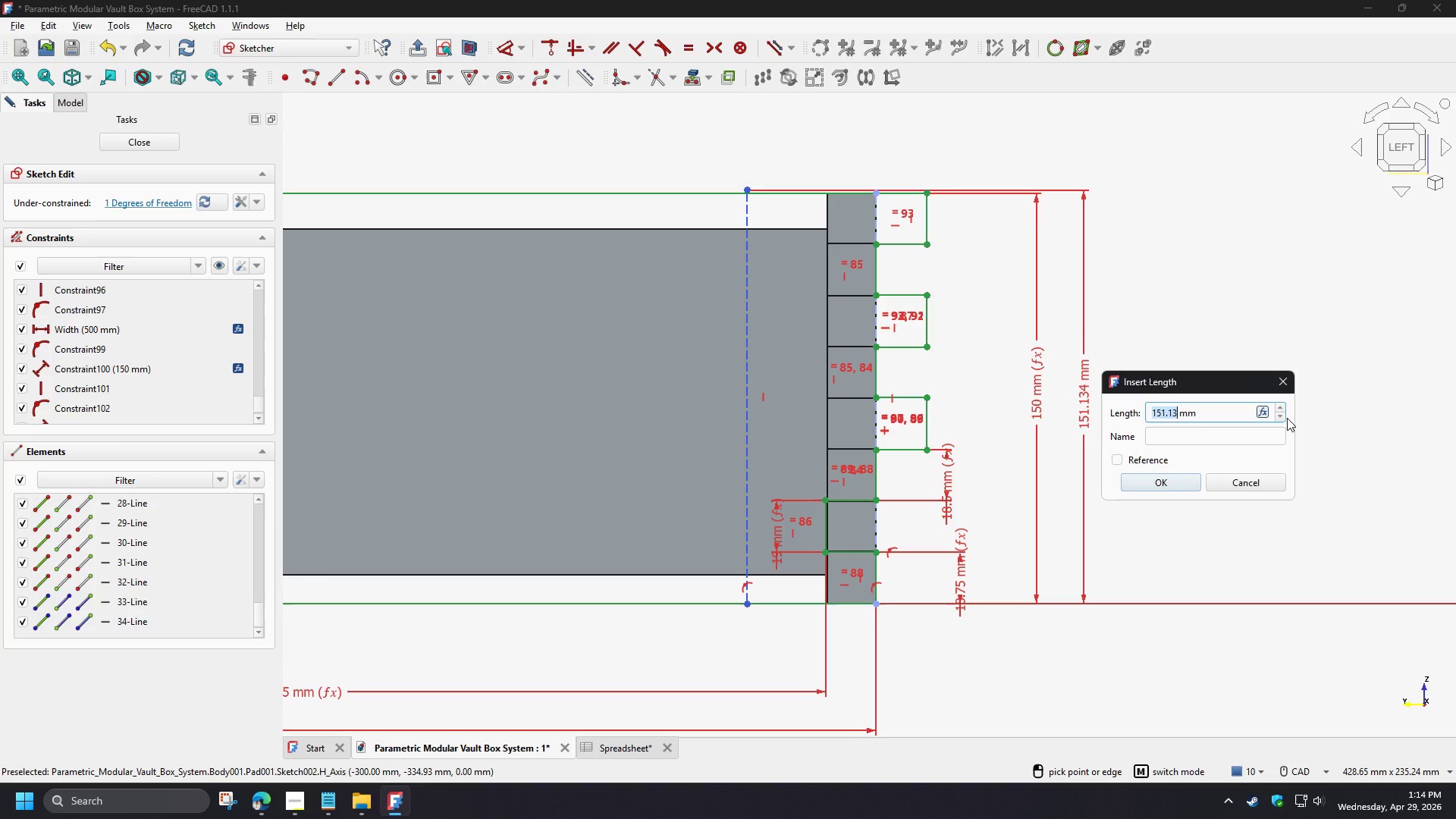 
left_click([1264, 413])
 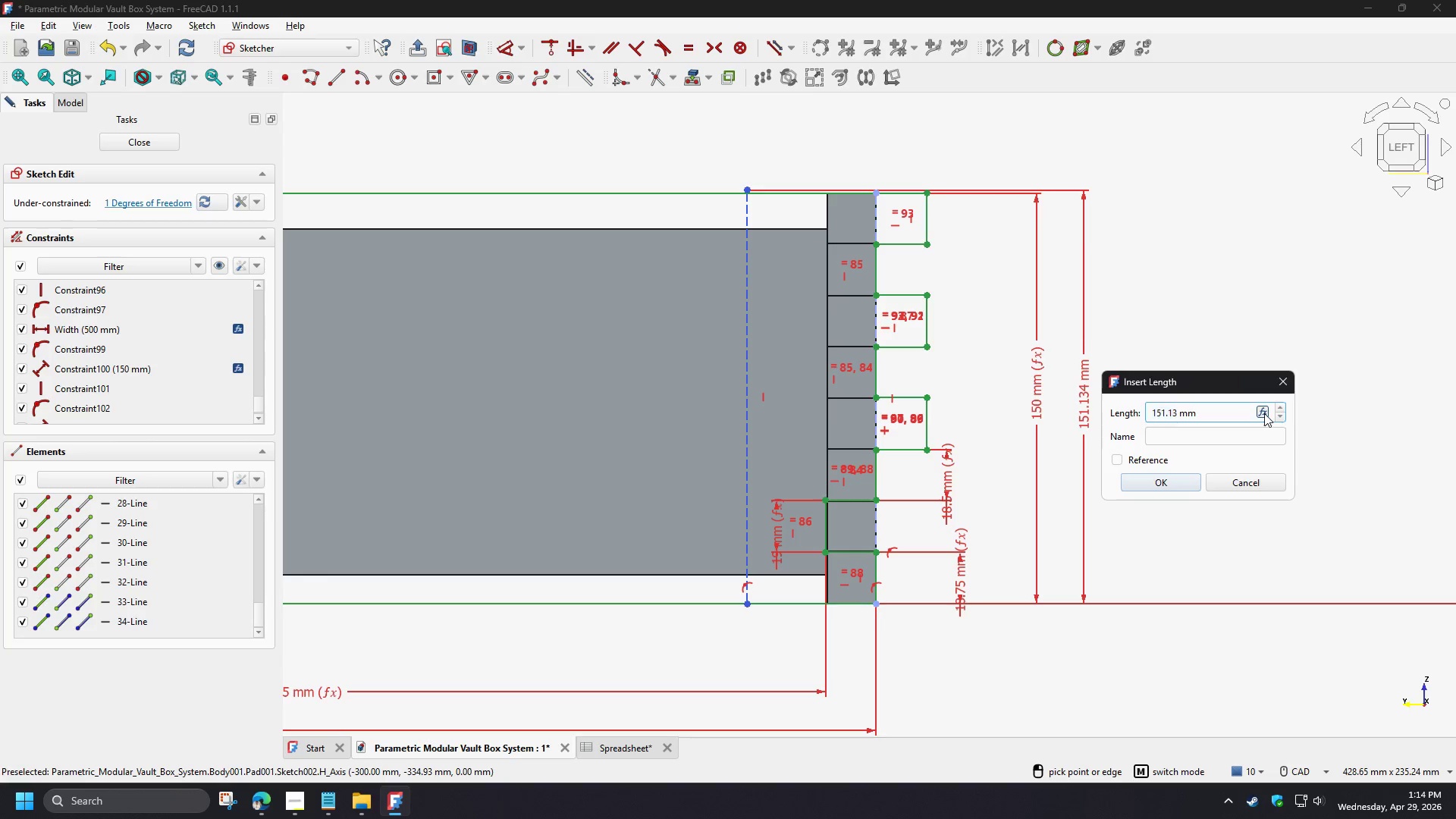 
key(Control+V)
 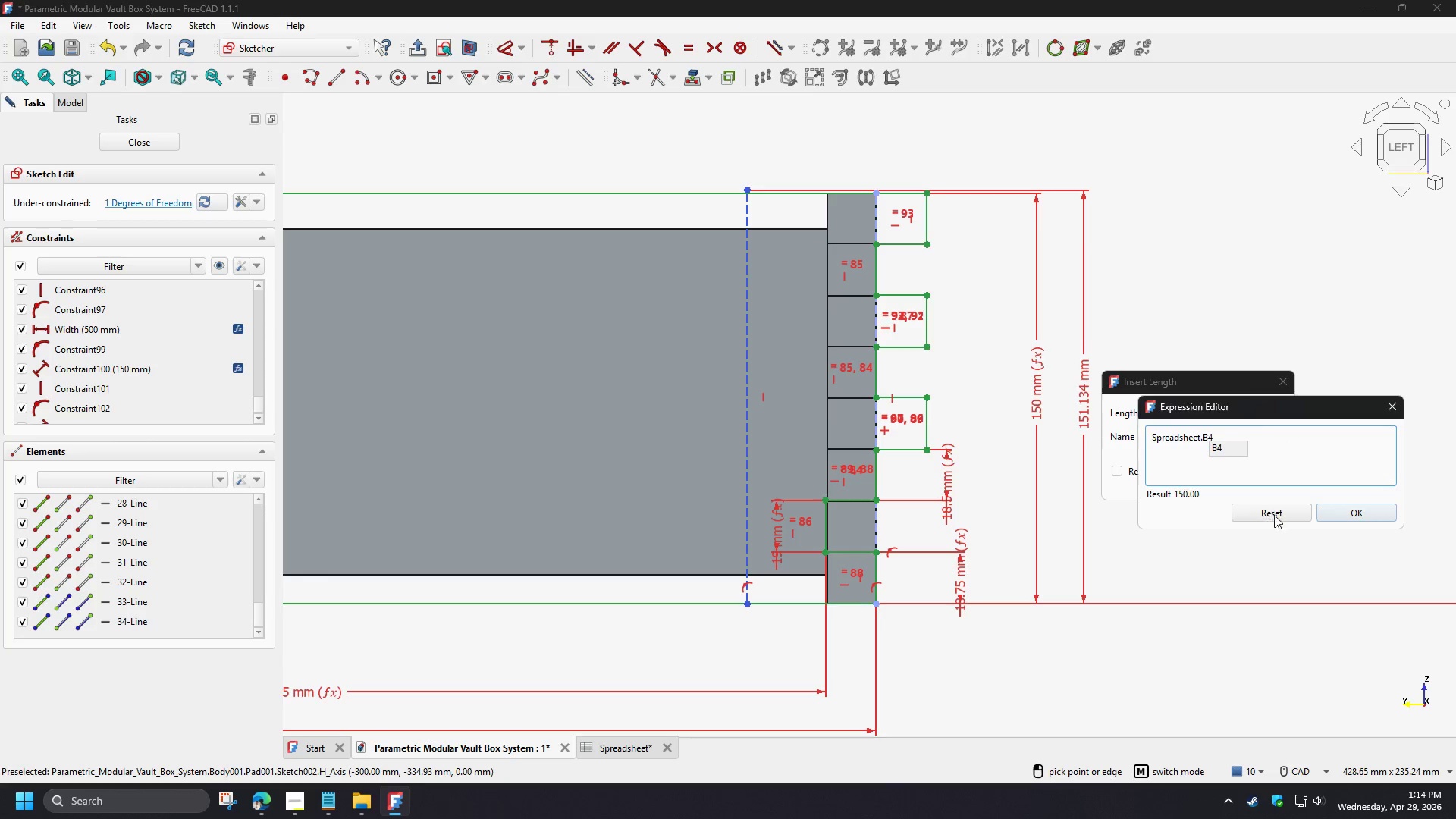 
left_click([1276, 518])
 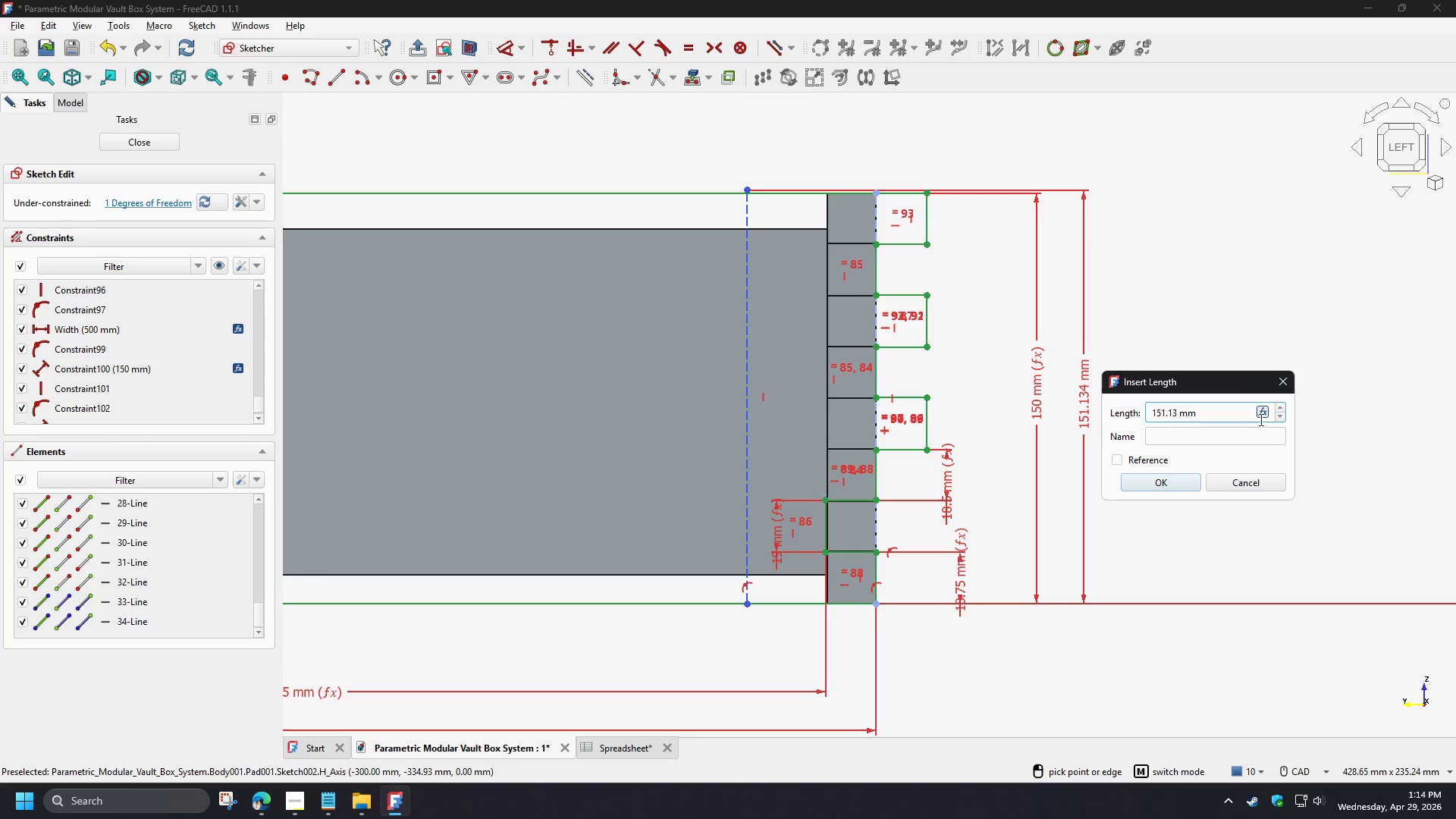 
left_click([1258, 416])
 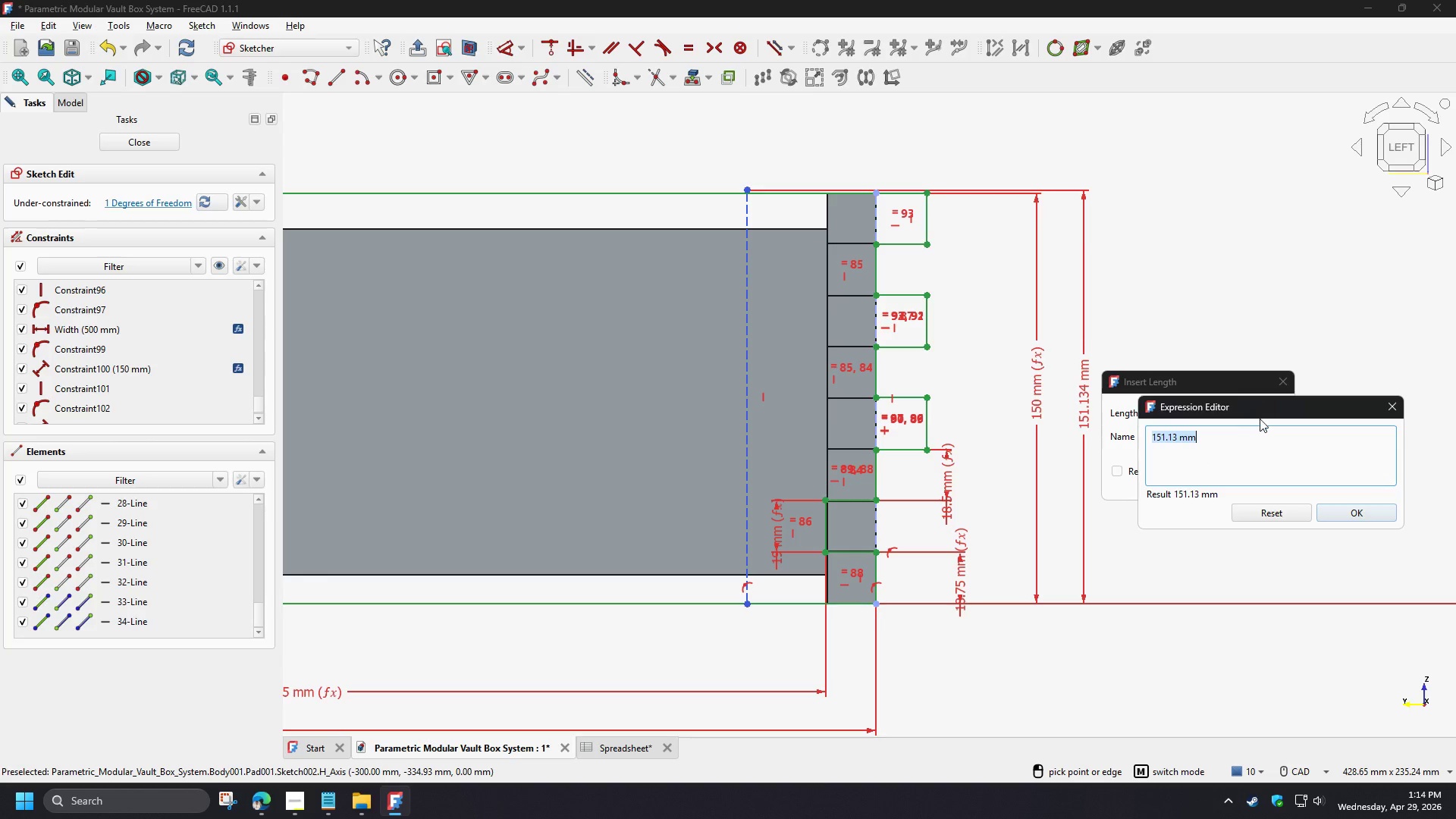 
key(Control+V)
 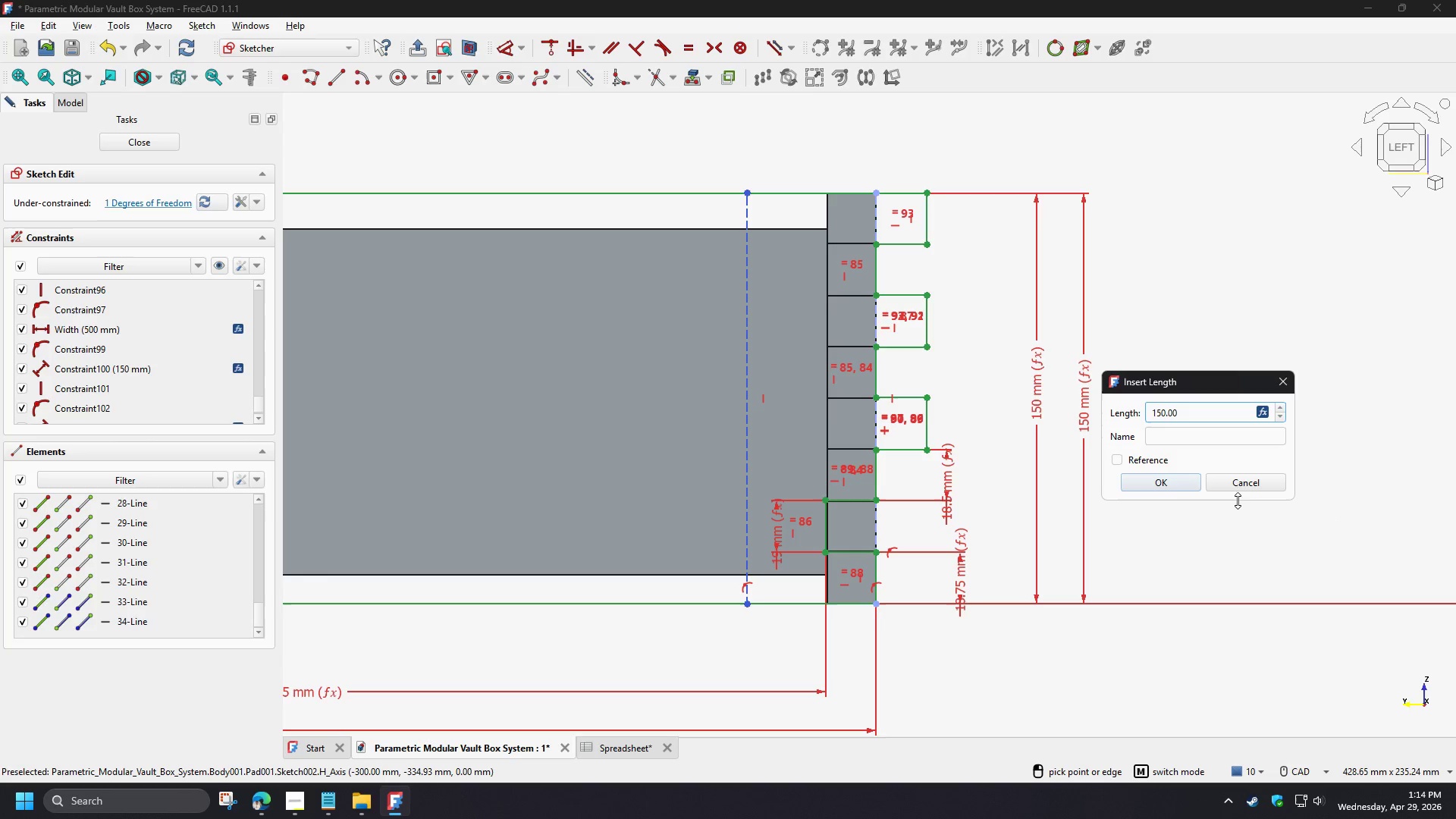 
left_click([1175, 486])
 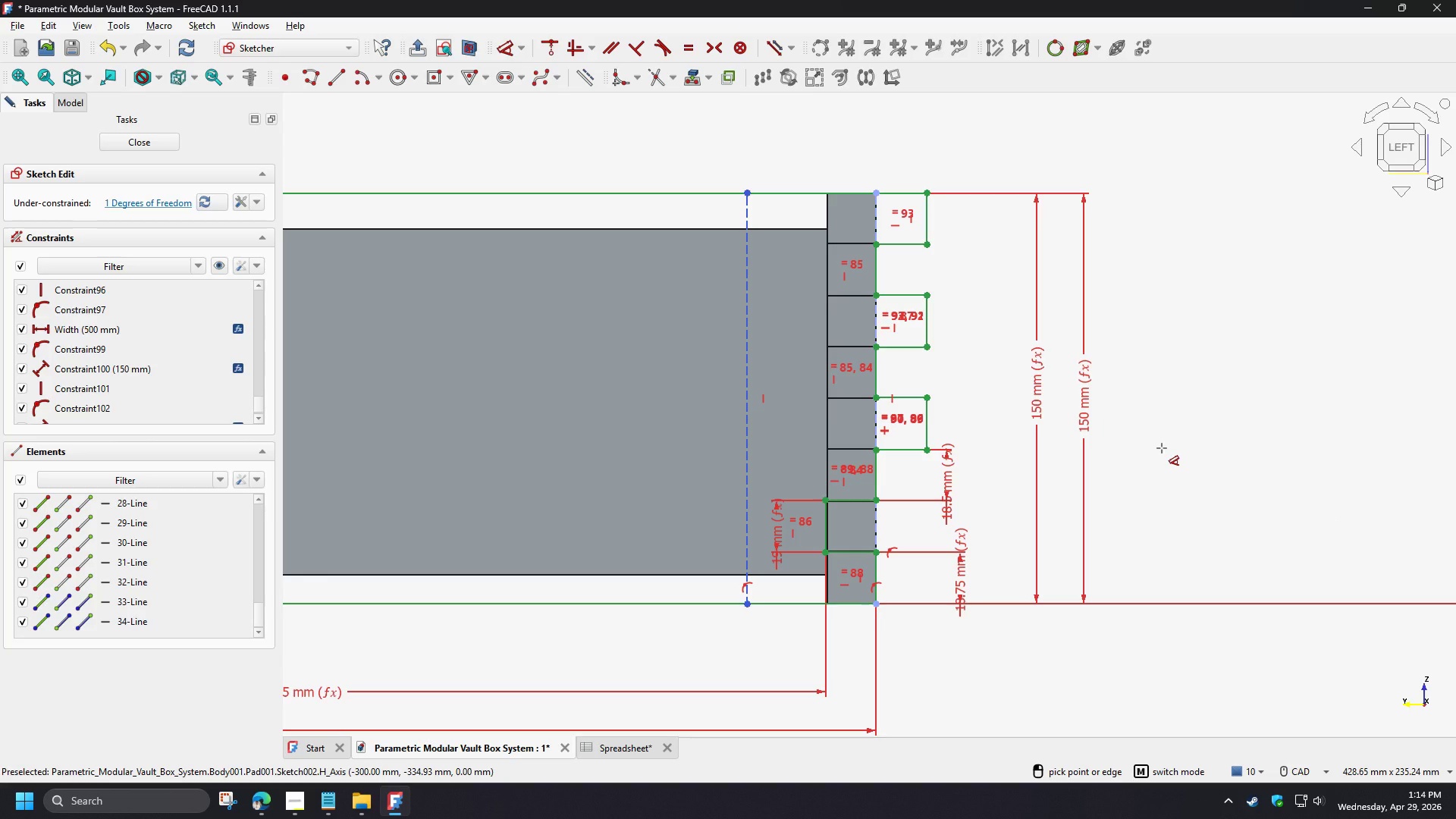 
right_click([1162, 448])
 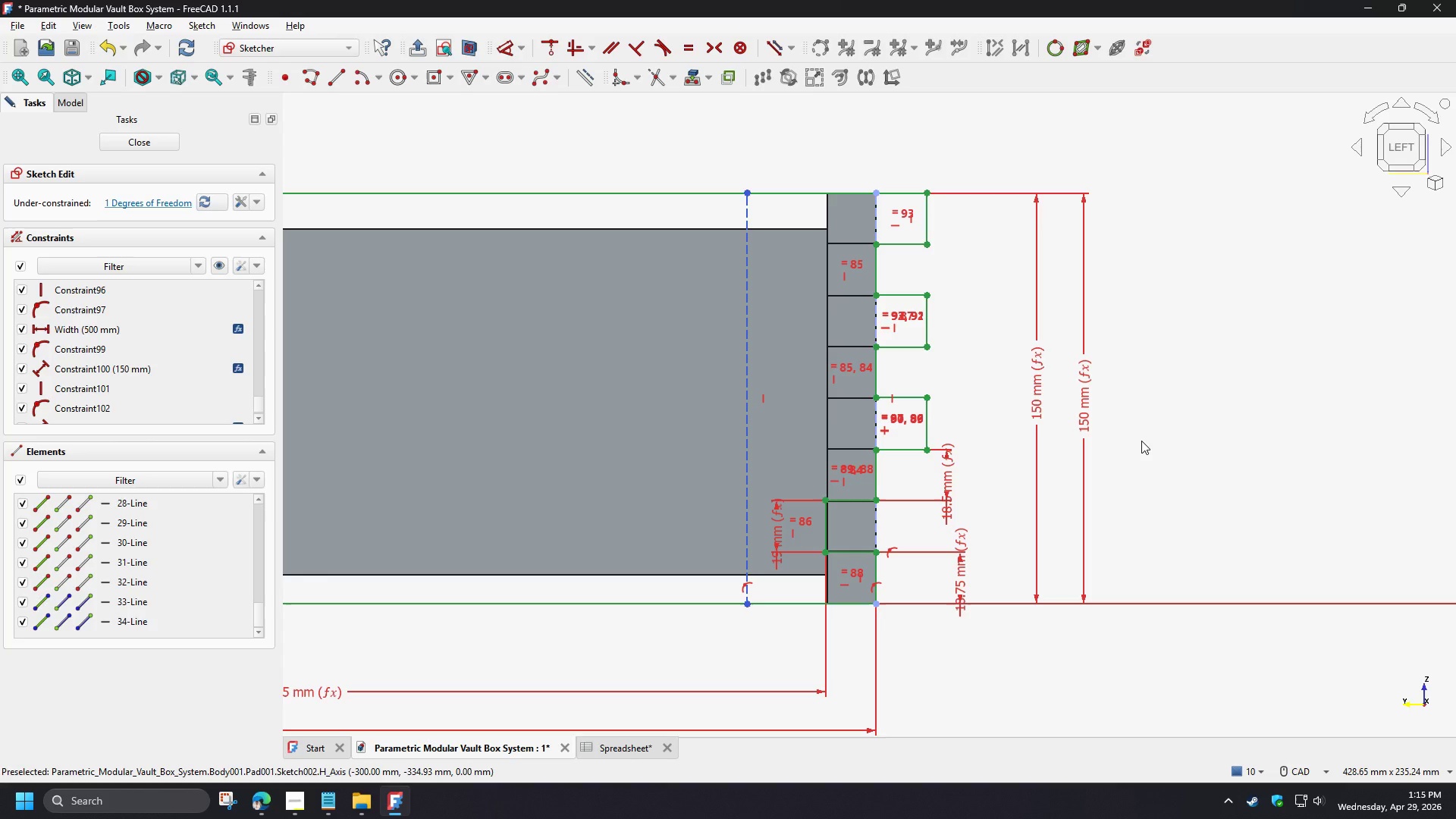 
wait(13.78)
 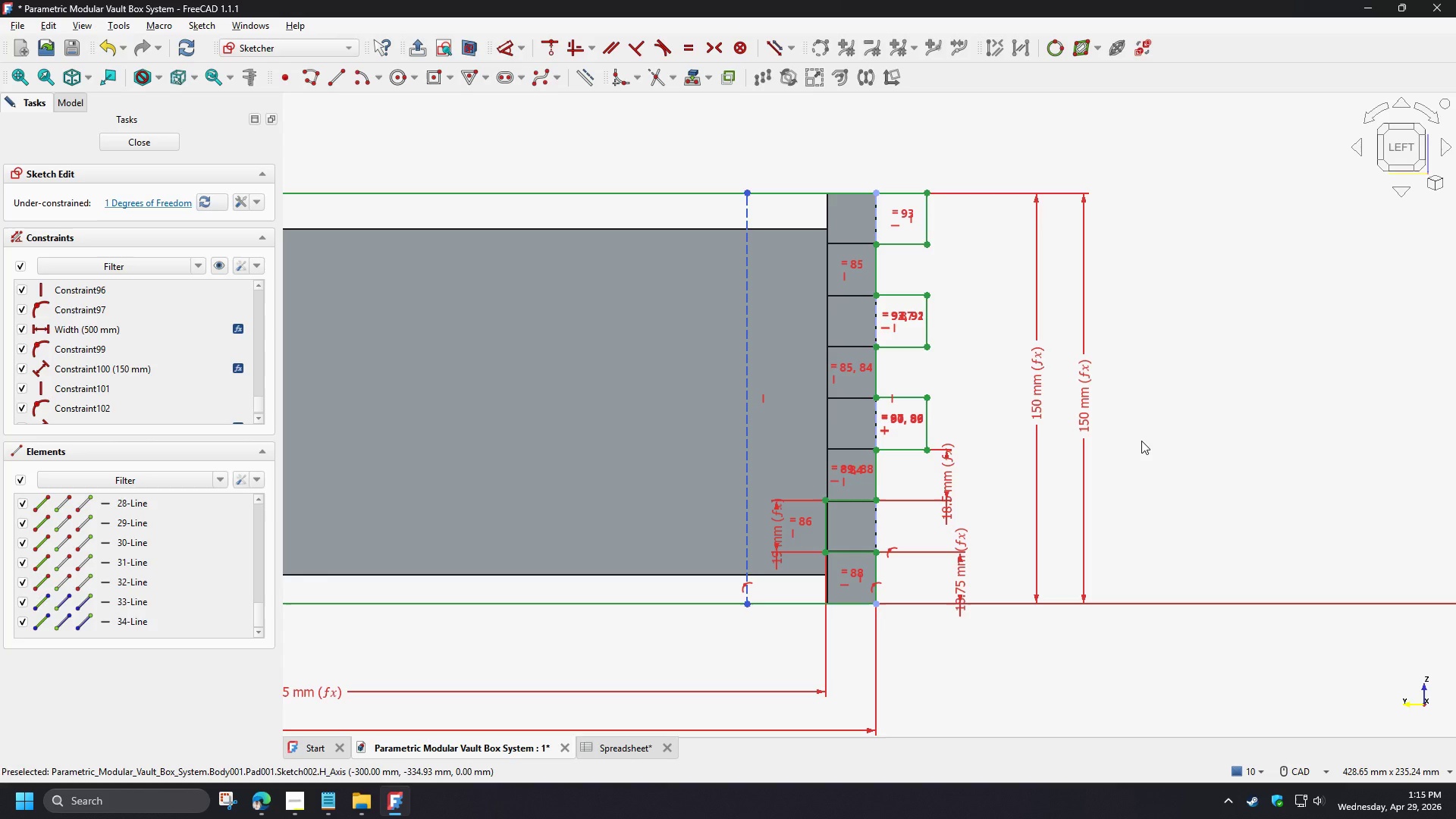 
scroll: coordinate [942, 457], scroll_direction: up, amount: 7.0
 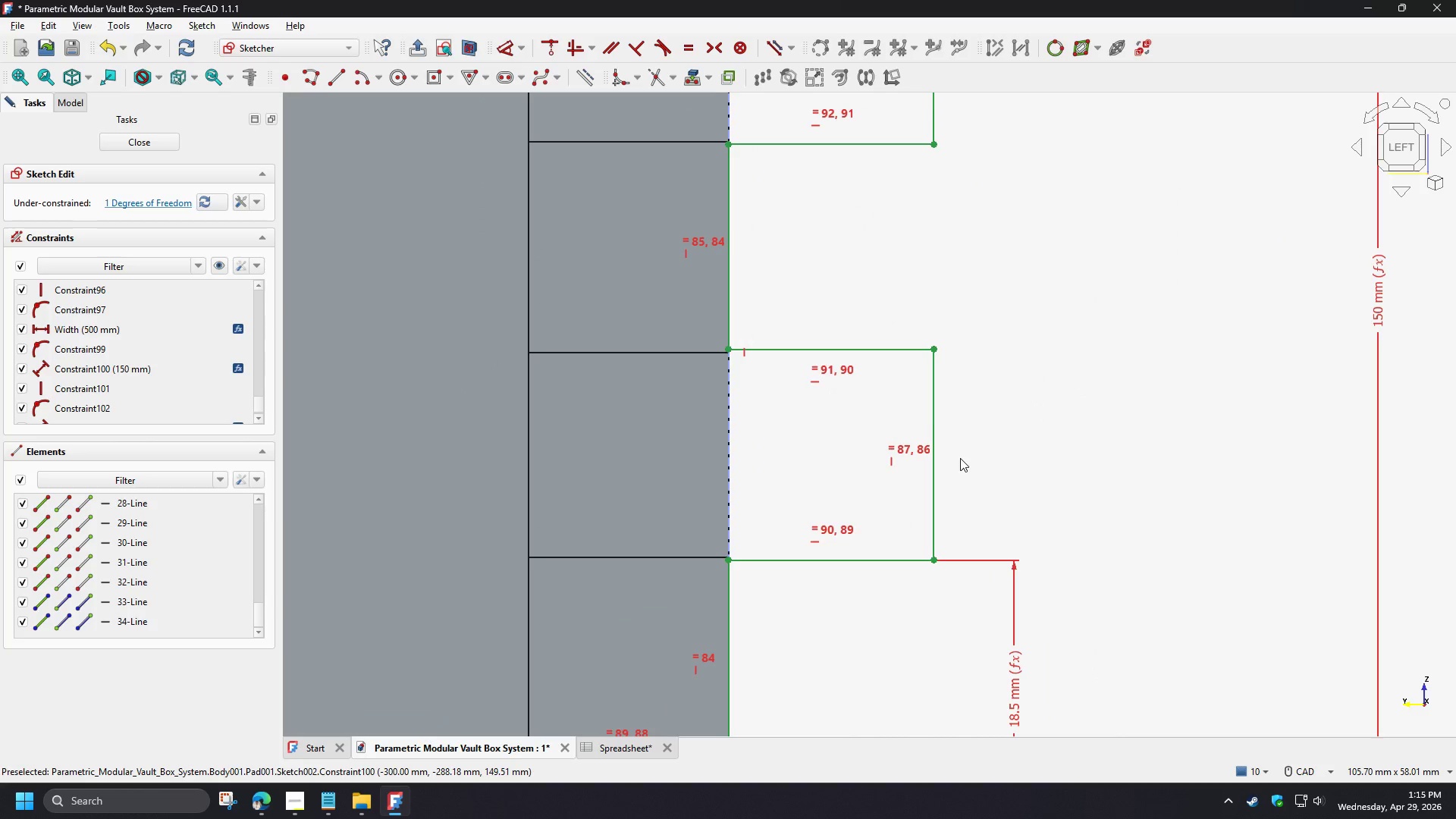 
scroll: coordinate [960, 458], scroll_direction: down, amount: 2.0
 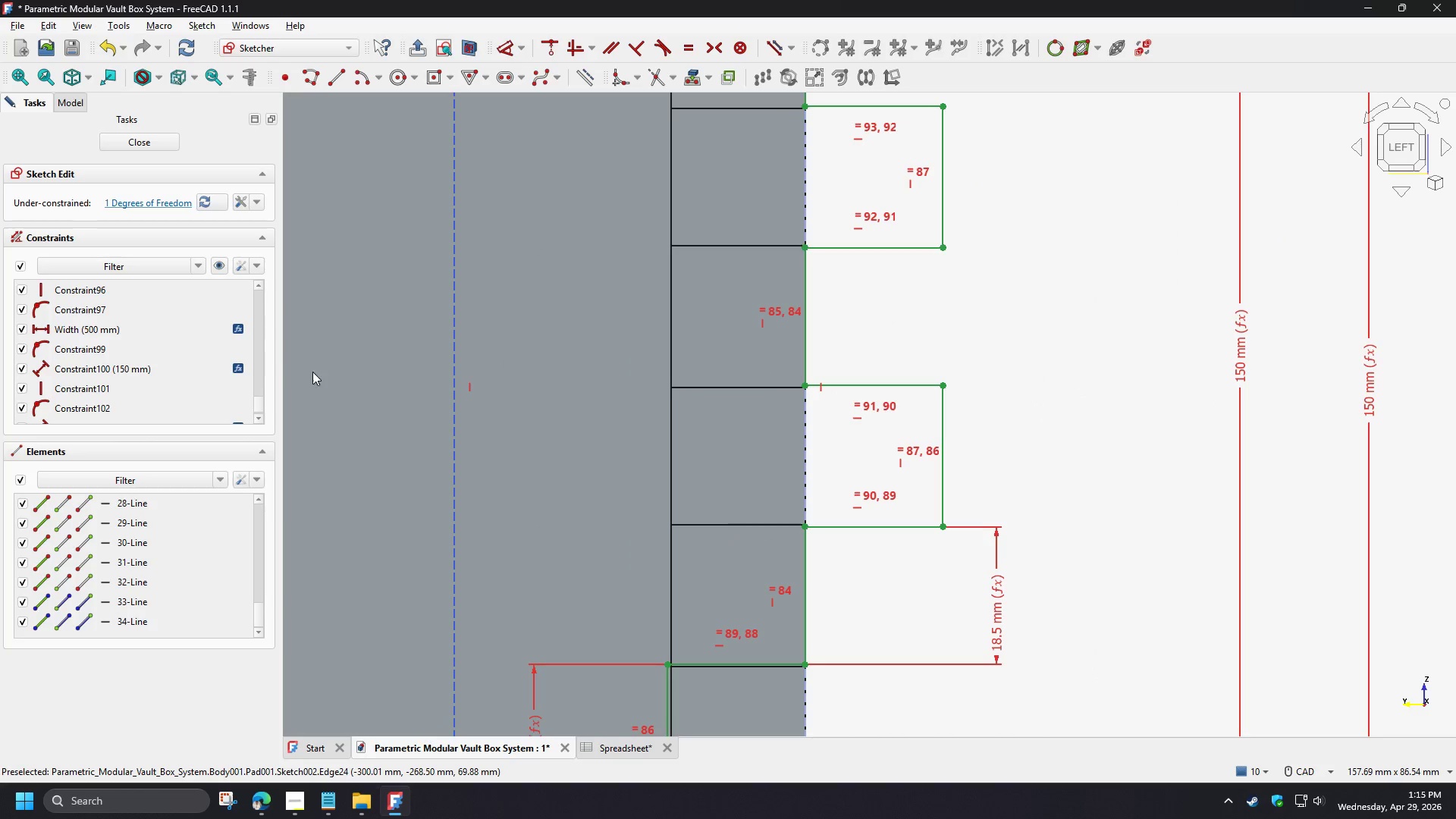 
left_click([133, 333])
 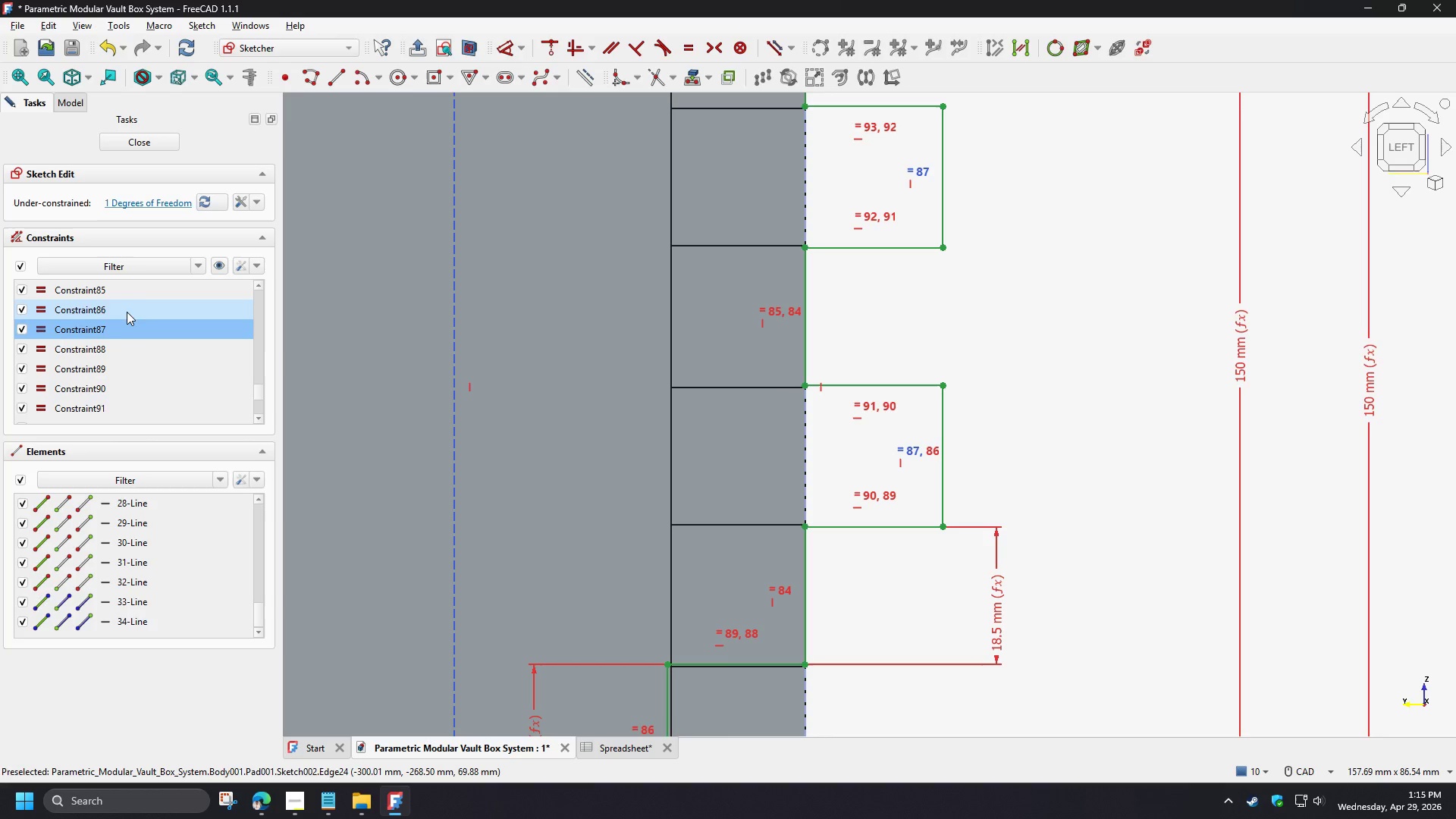 
hold_key(key=ShiftLeft, duration=0.38)
double_click([126, 309])
 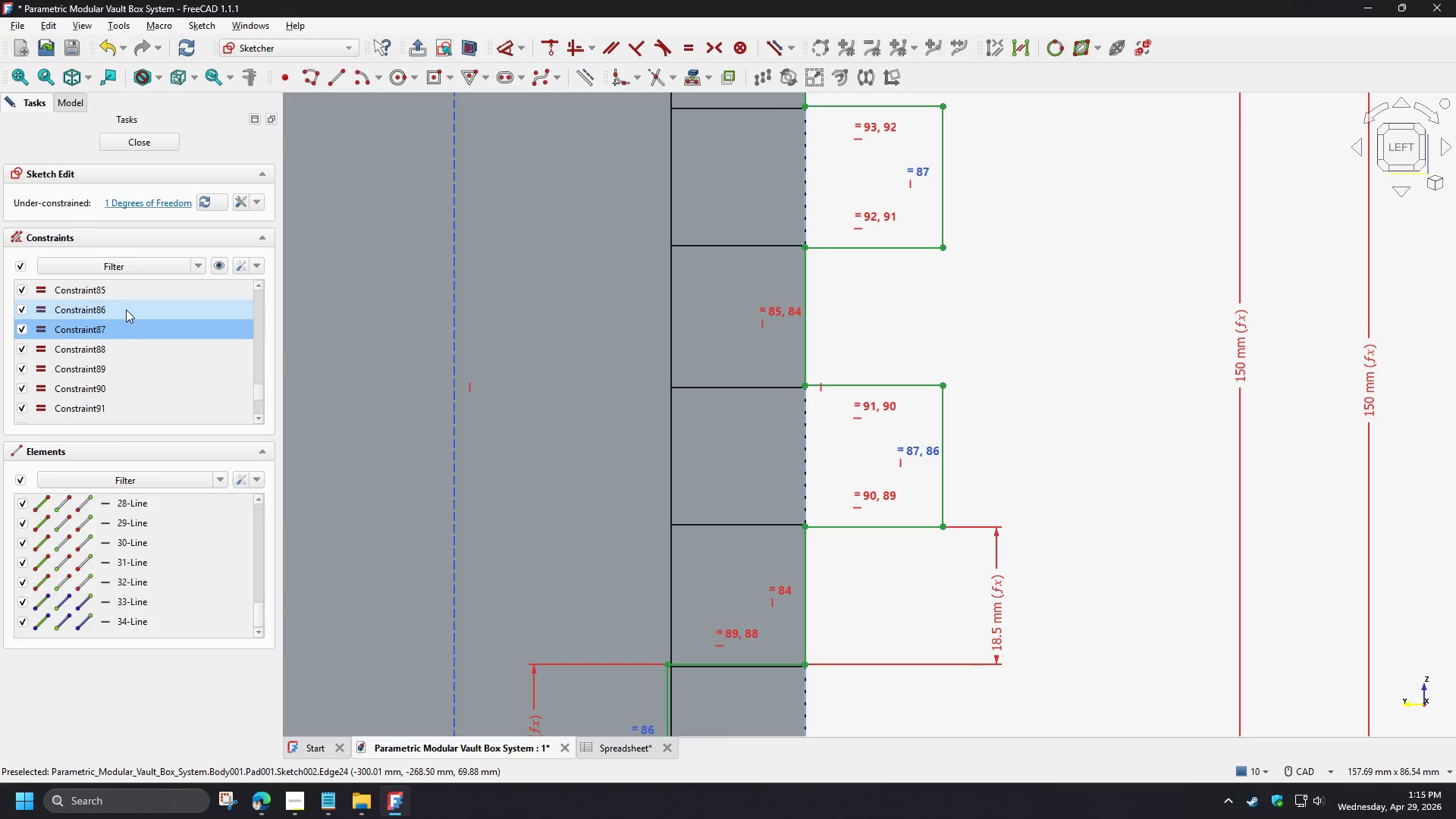 
scroll: coordinate [132, 404], scroll_direction: none, amount: 0.0
 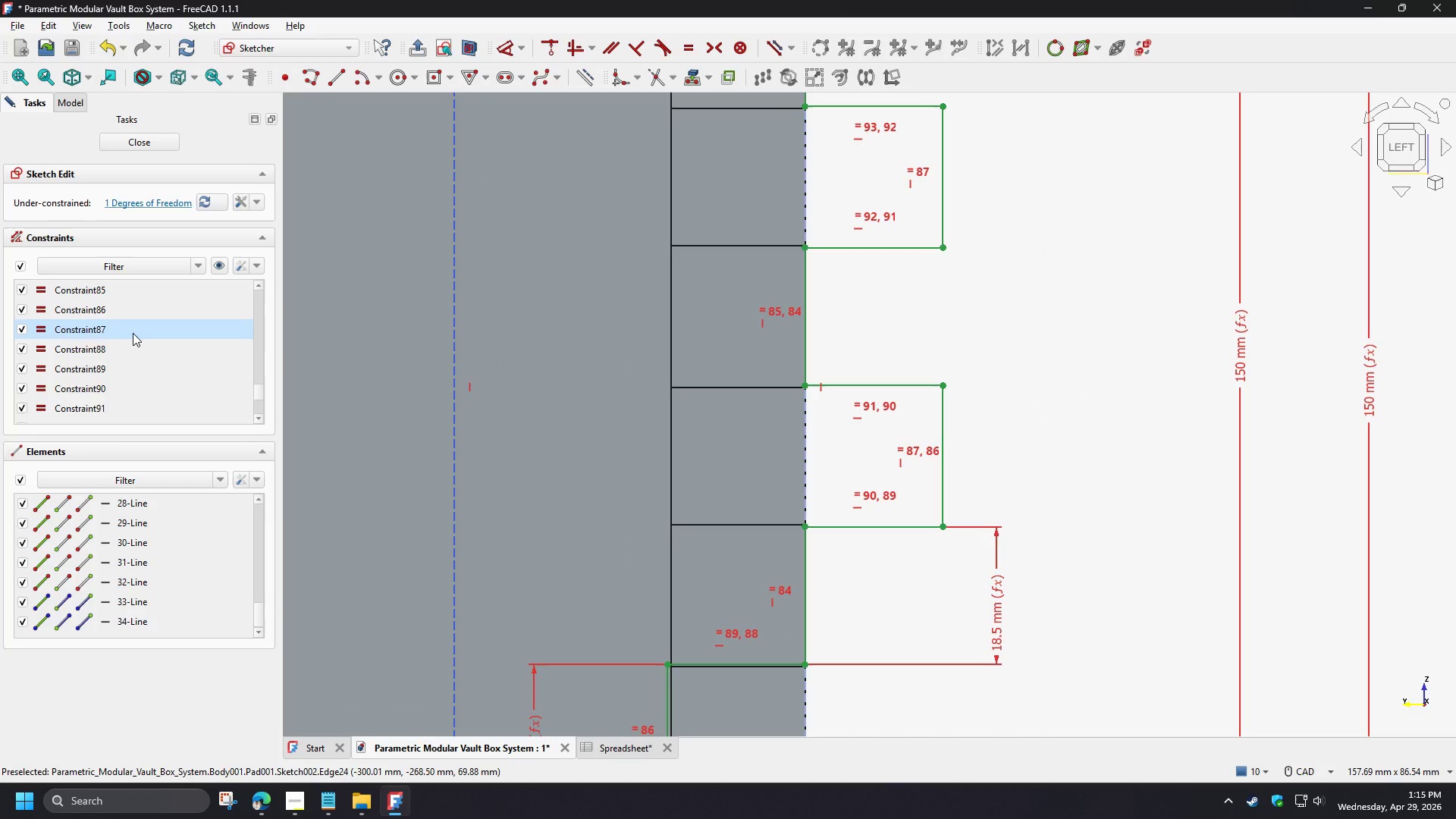 
key(Delete)
 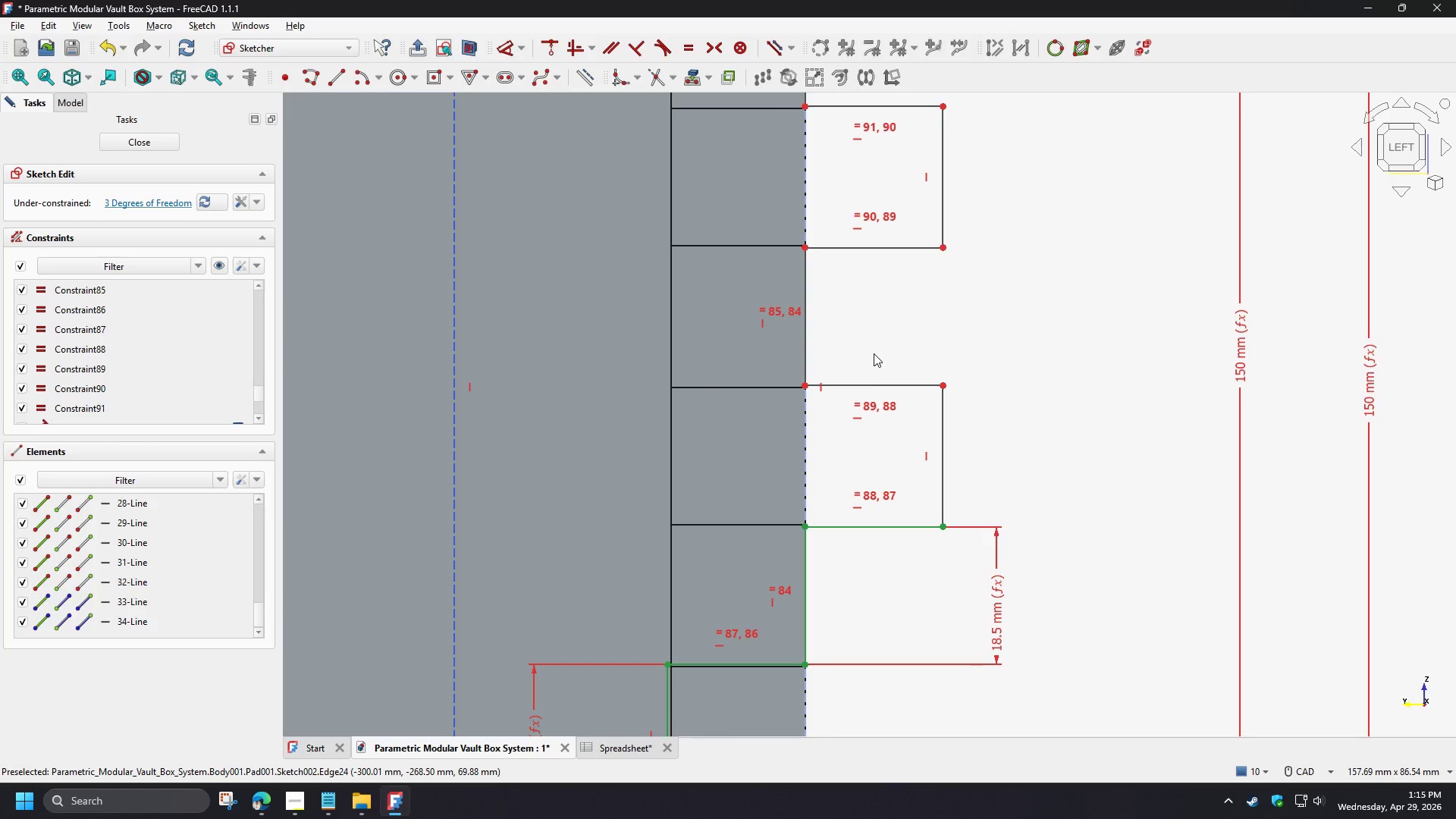 
scroll: coordinate [868, 327], scroll_direction: down, amount: 2.0
 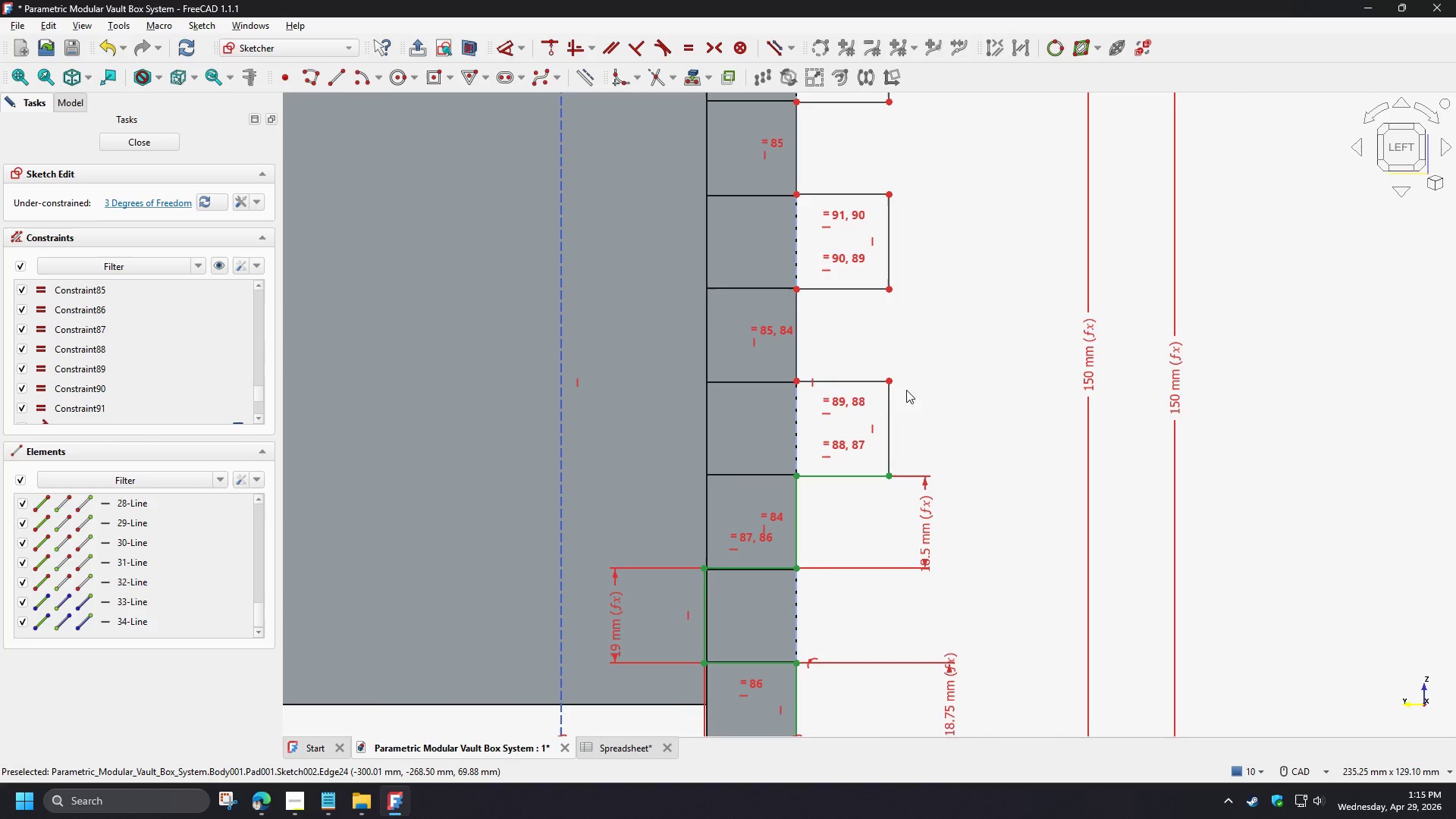 
left_click_drag(start_coordinate=[904, 420], to_coordinate=[613, 447])
 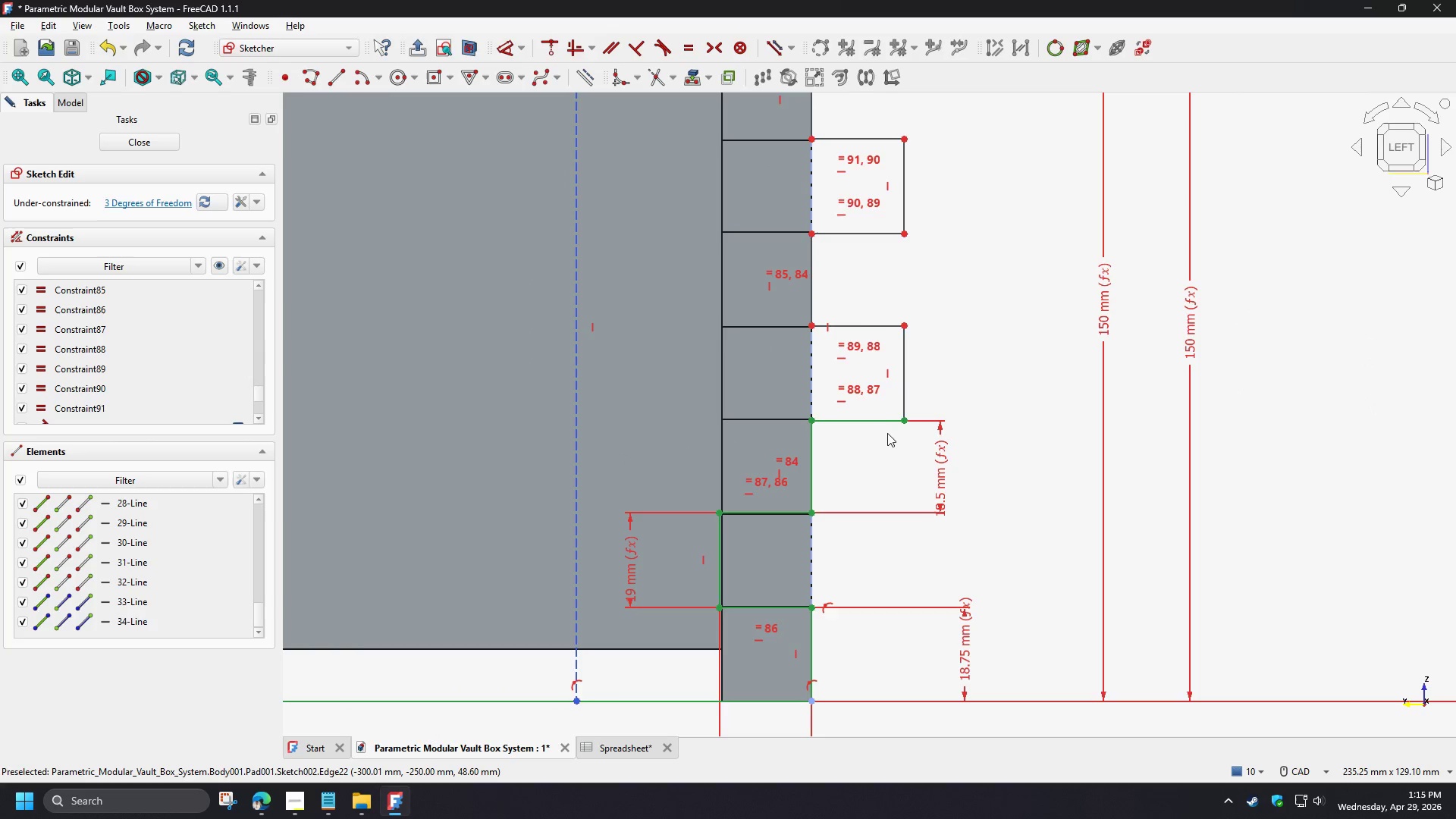 
scroll: coordinate [873, 401], scroll_direction: up, amount: 2.0
 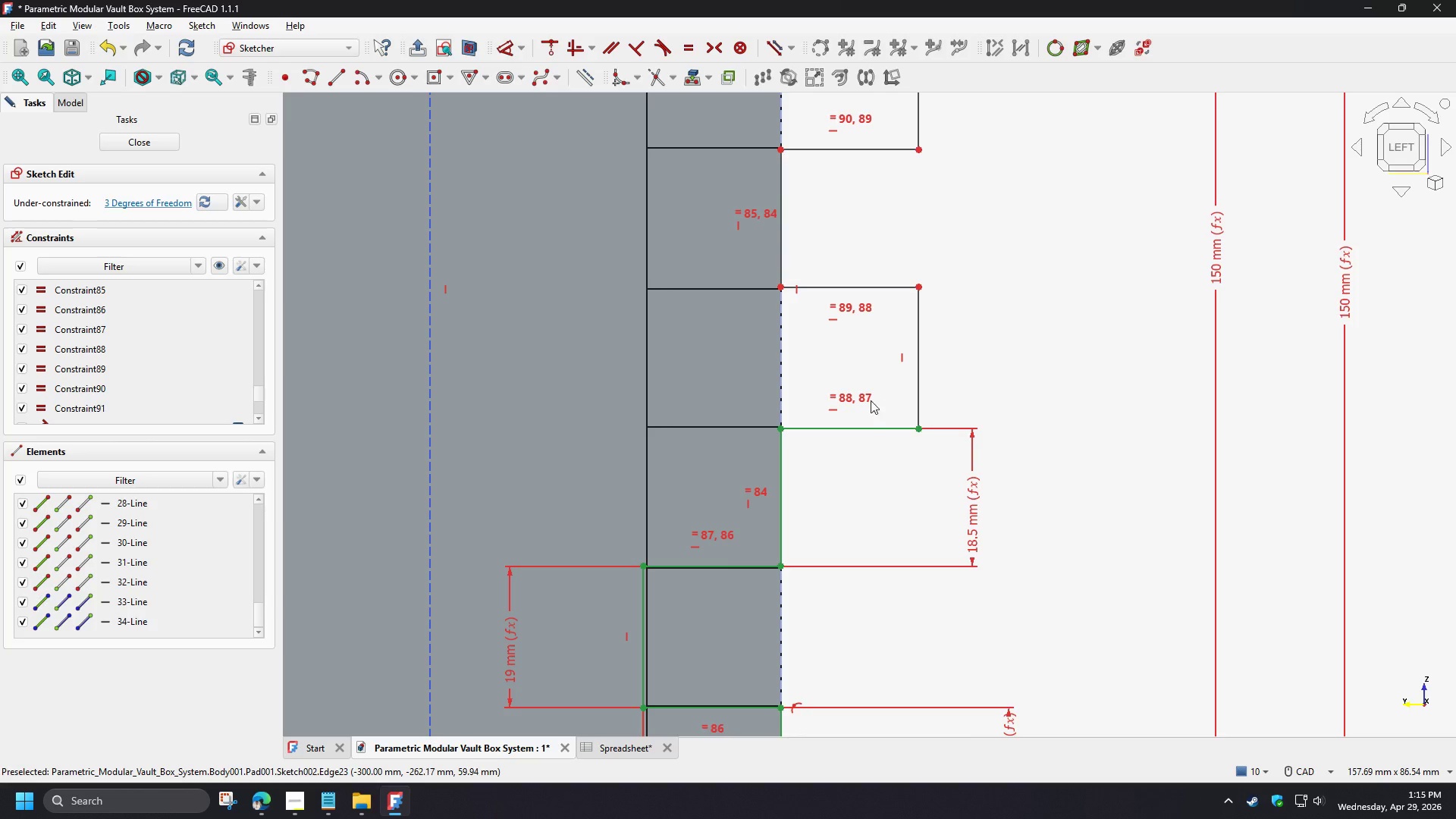 
left_click([124, 329])
 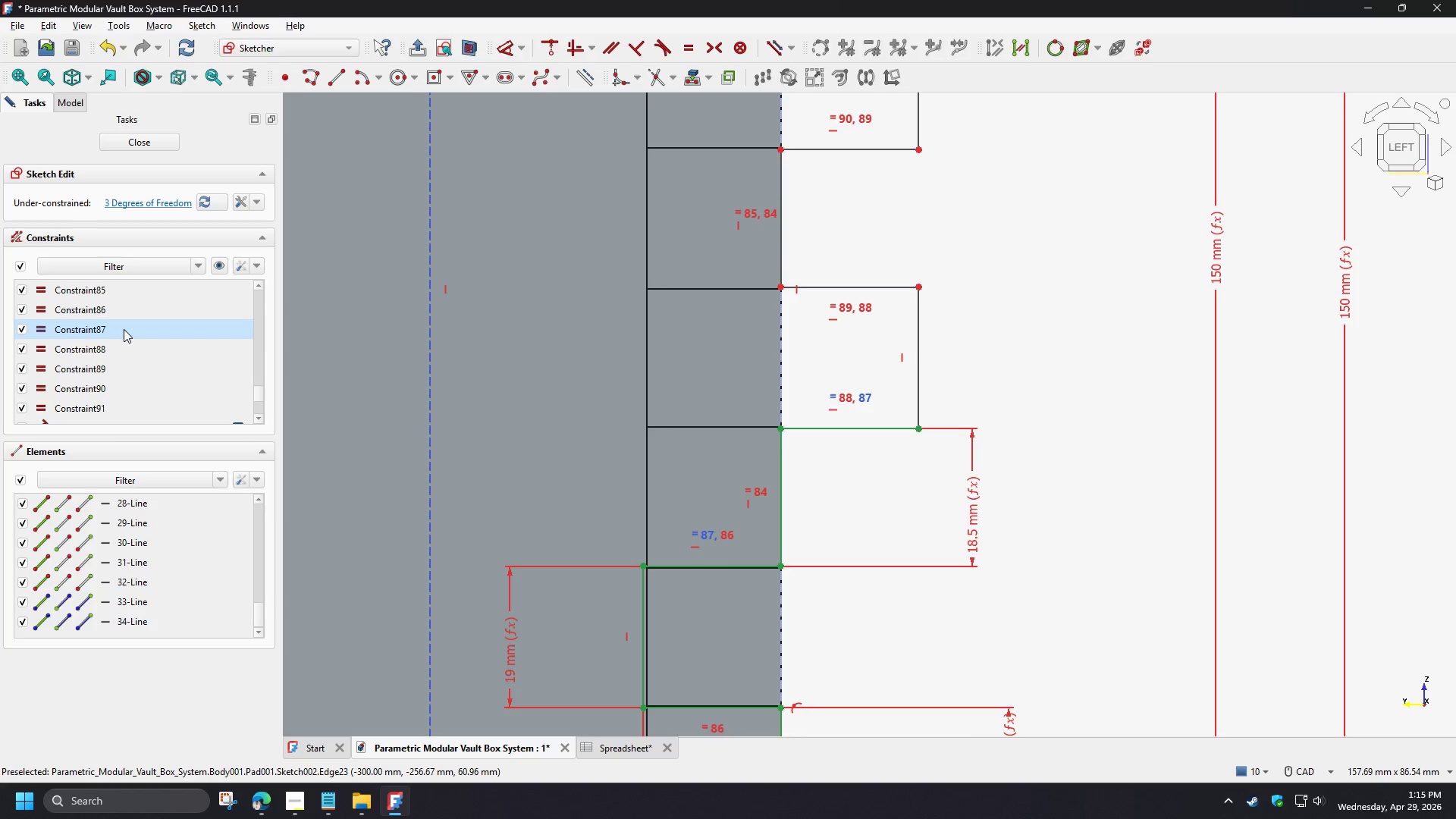 
key(Delete)
 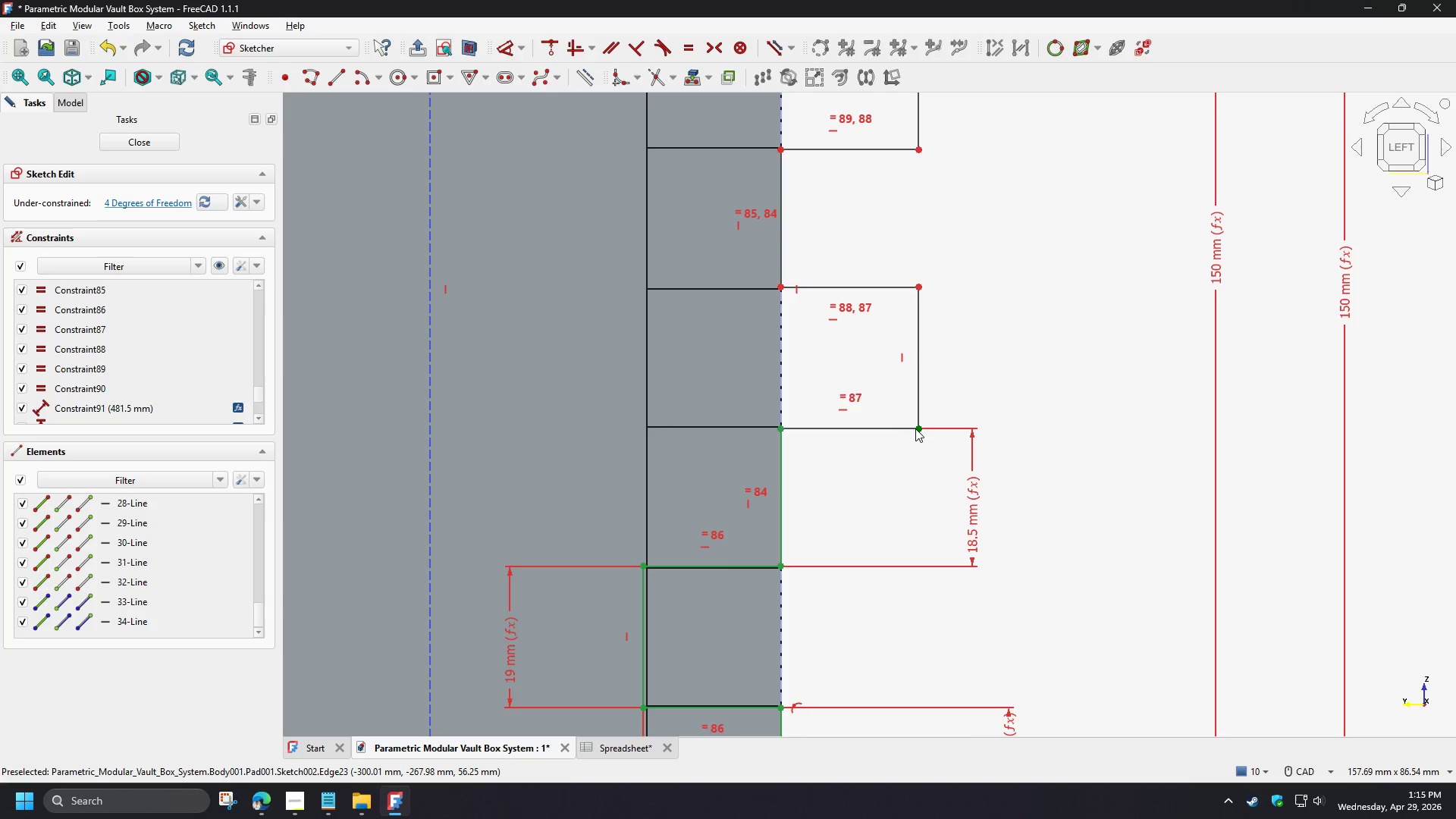 
left_click_drag(start_coordinate=[918, 429], to_coordinate=[508, 442])
 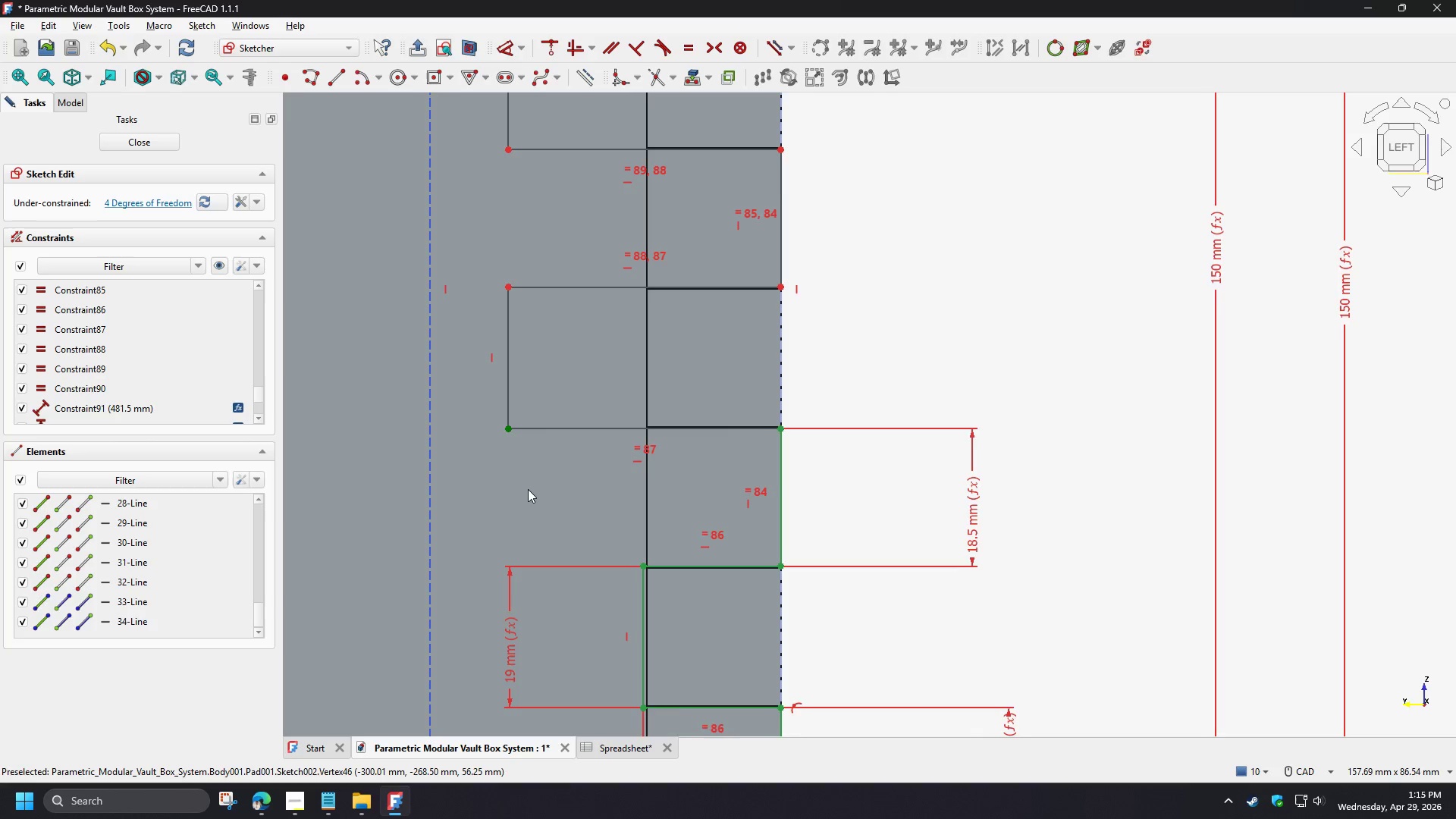 
left_click([770, 276])
 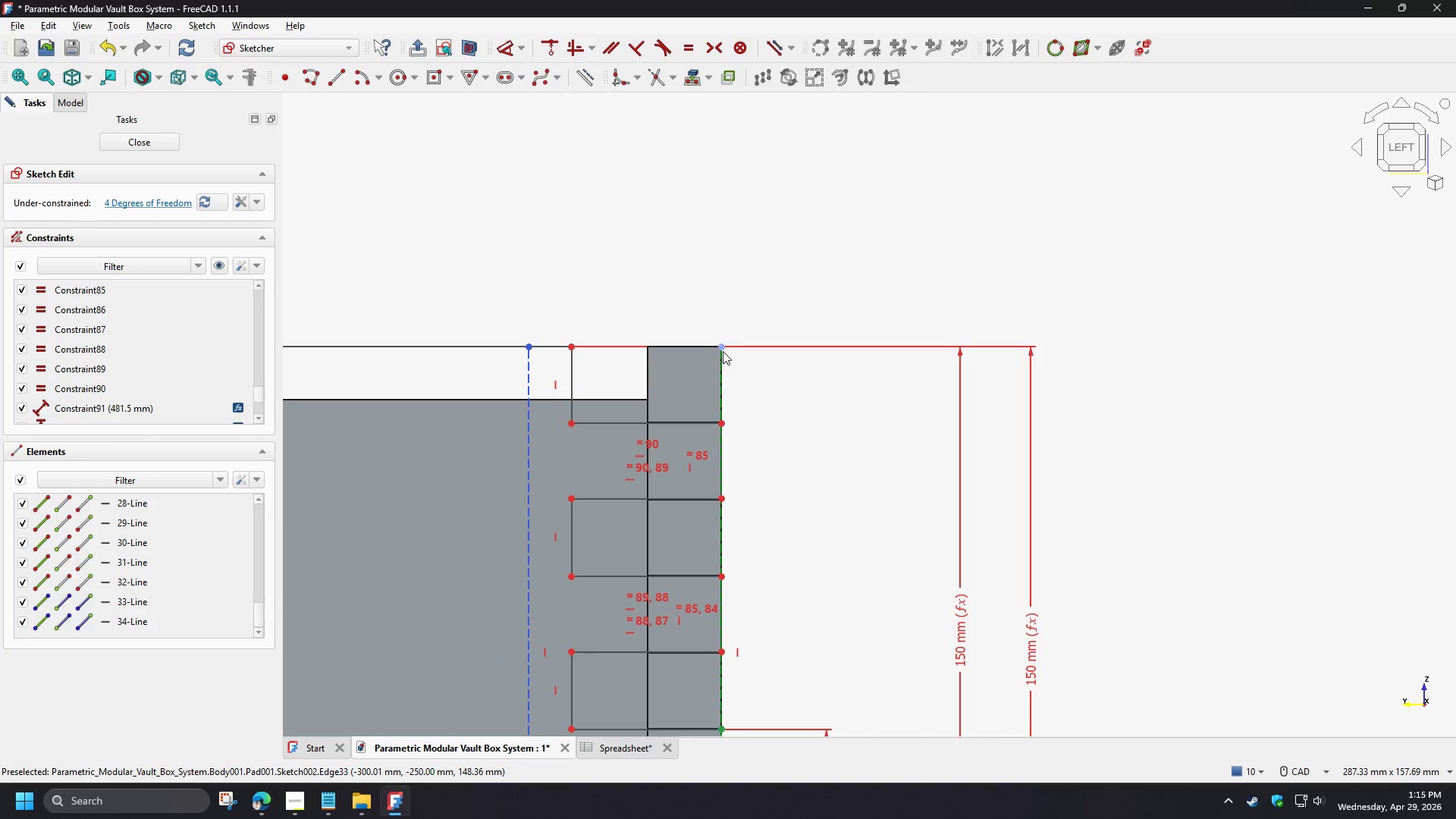 
scroll: coordinate [607, 451], scroll_direction: down, amount: 3.0
 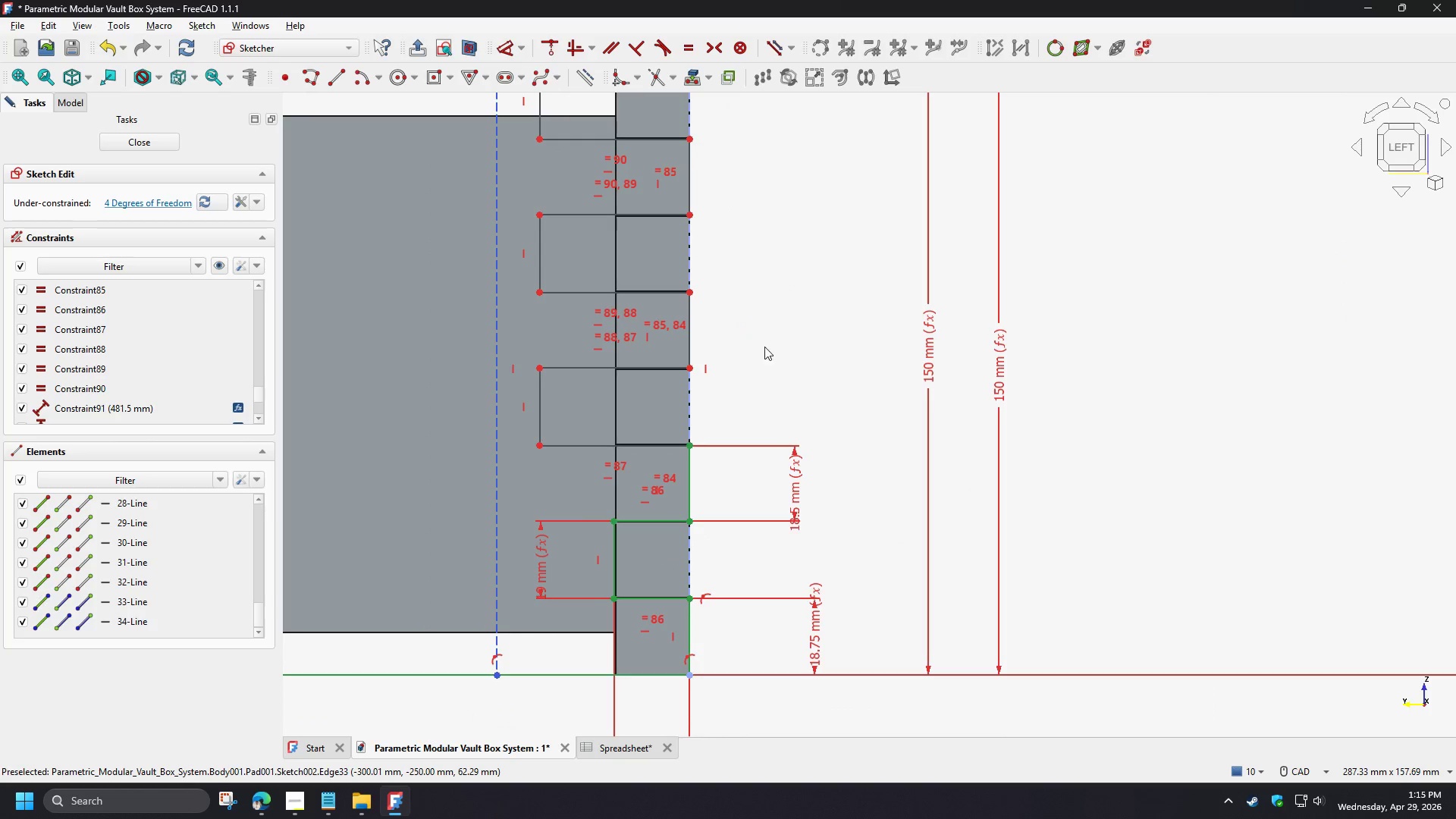 
left_click([722, 350])
 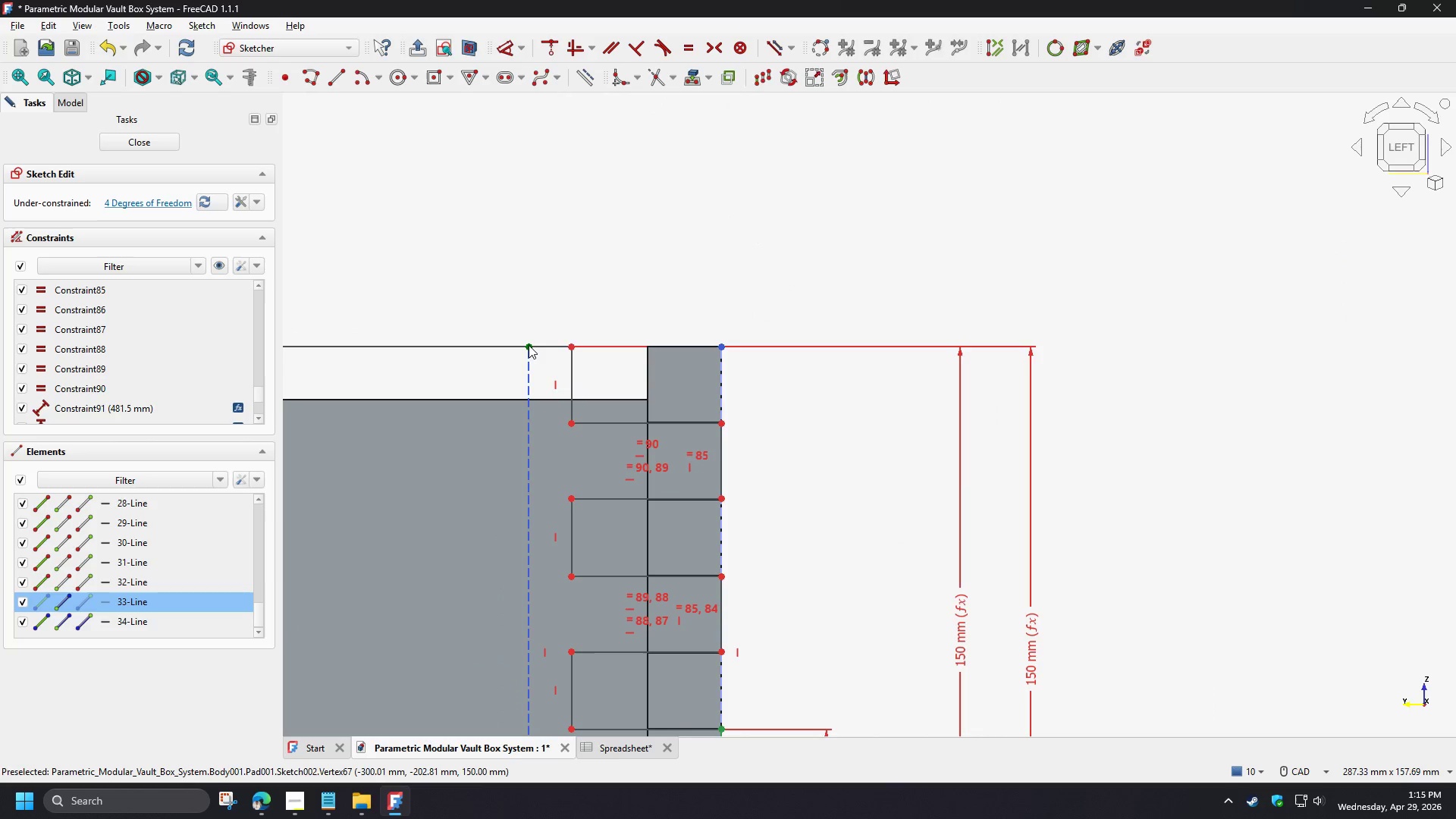 
left_click([529, 345])
 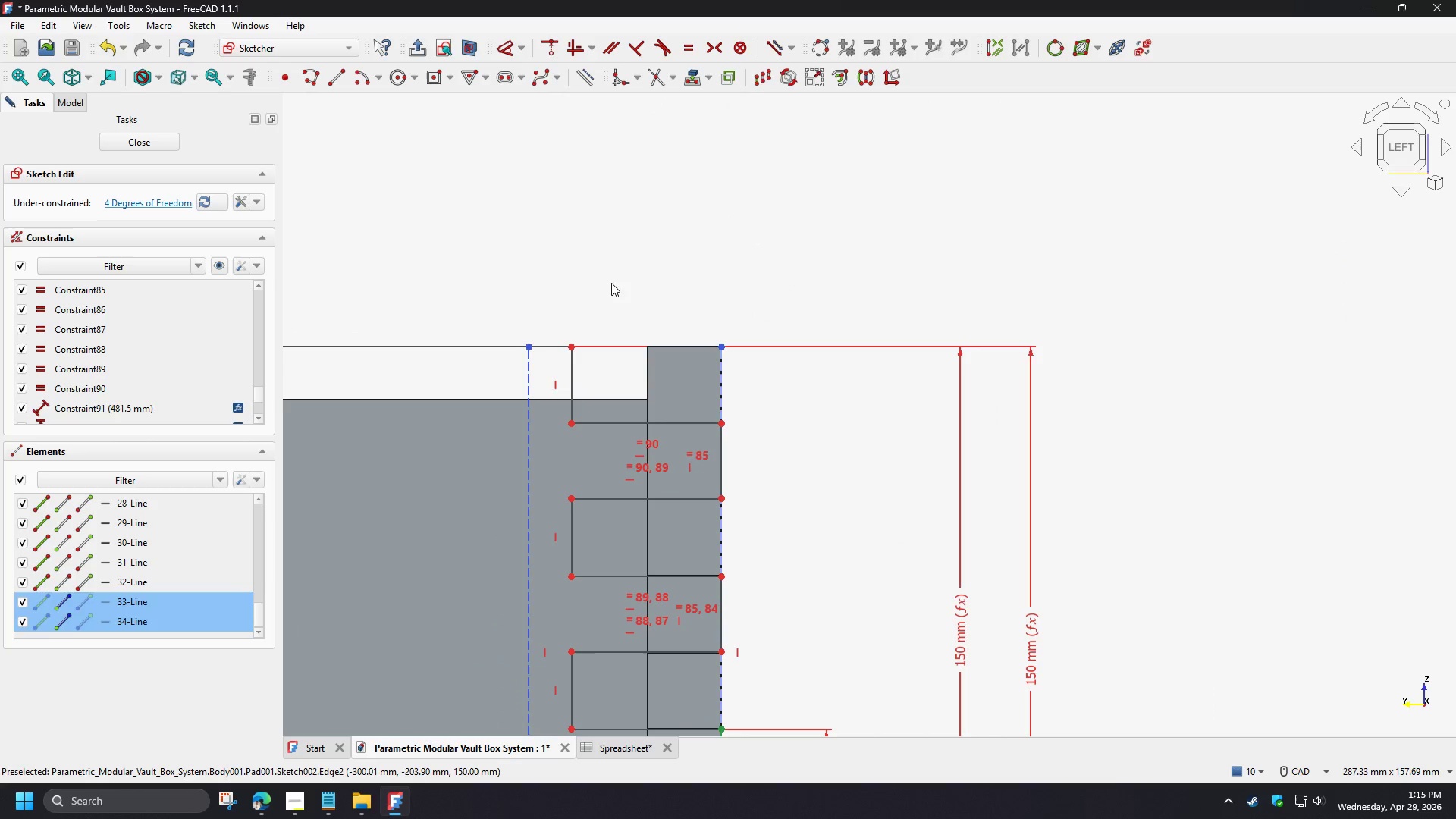 
key(D)
 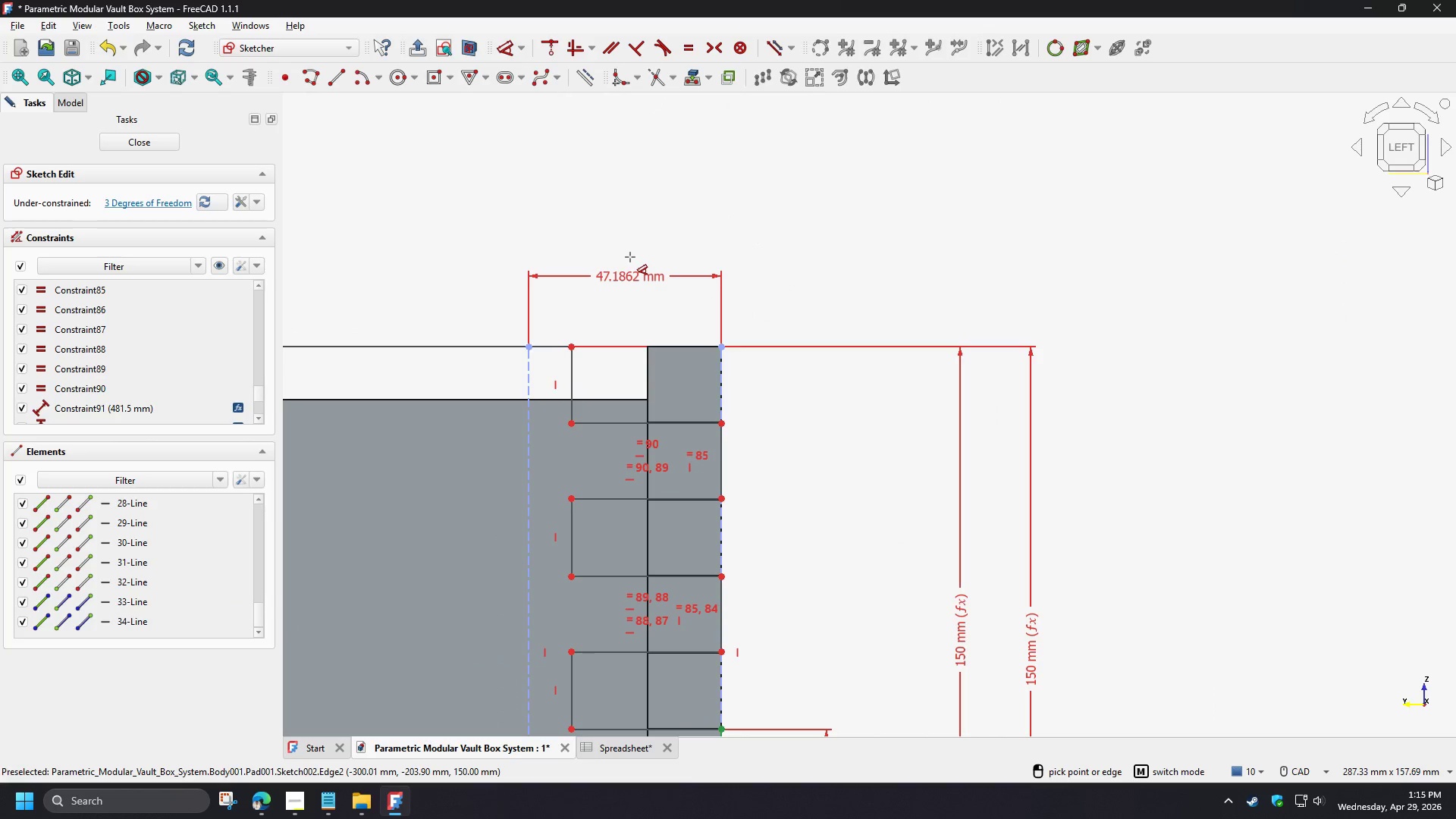 
left_click([630, 256])
 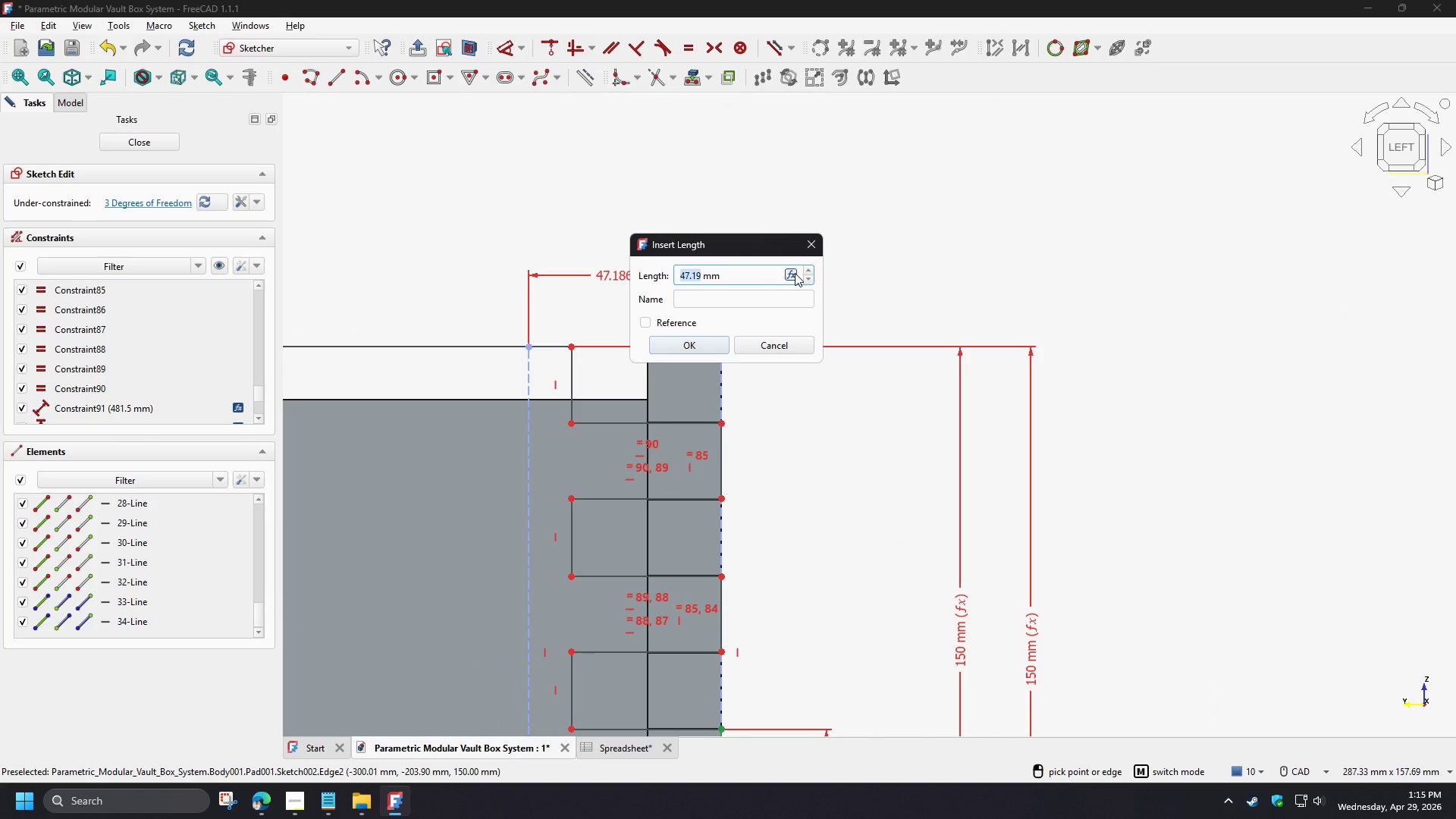 
left_click([795, 273])
 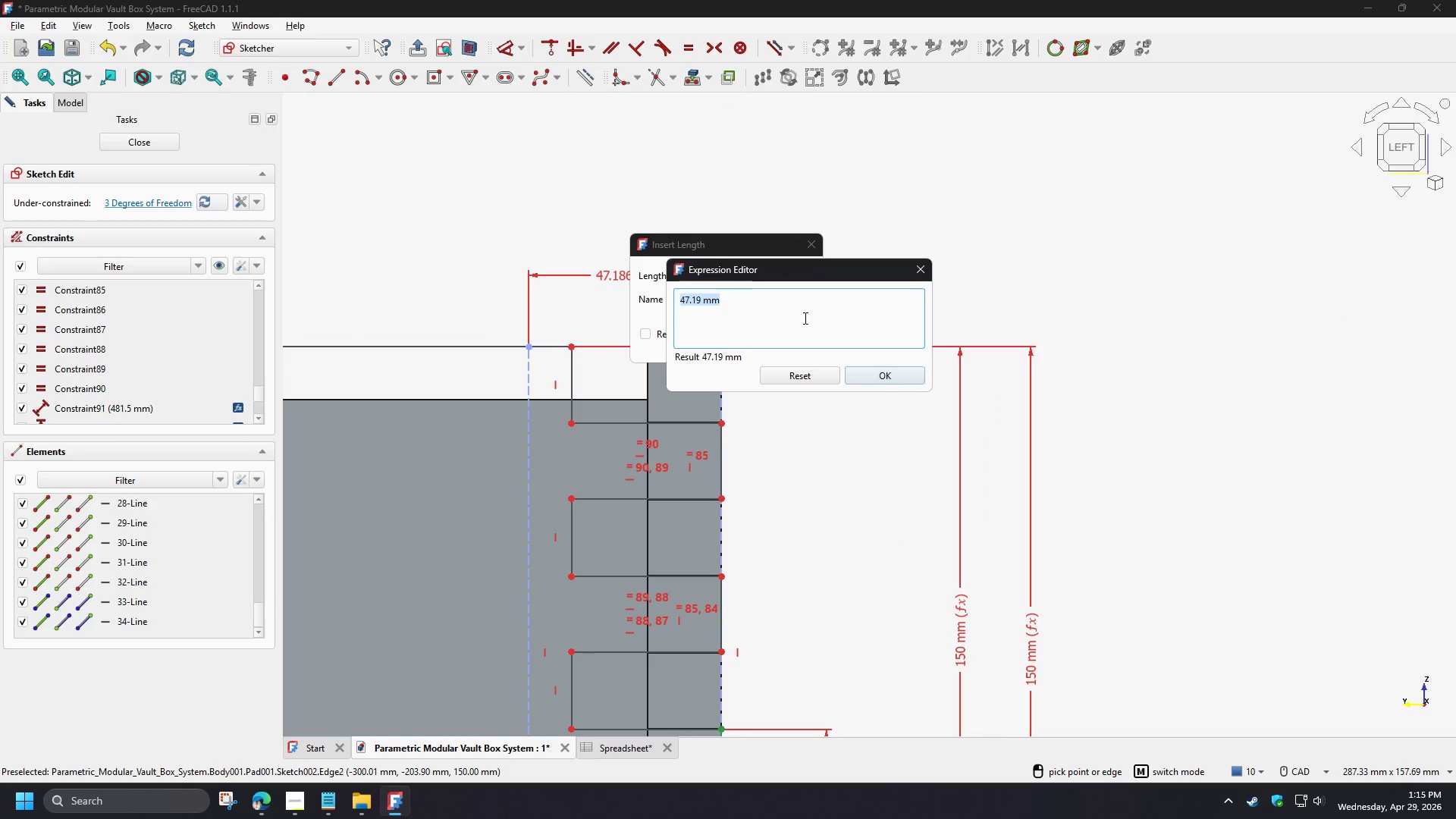 
type(con)
 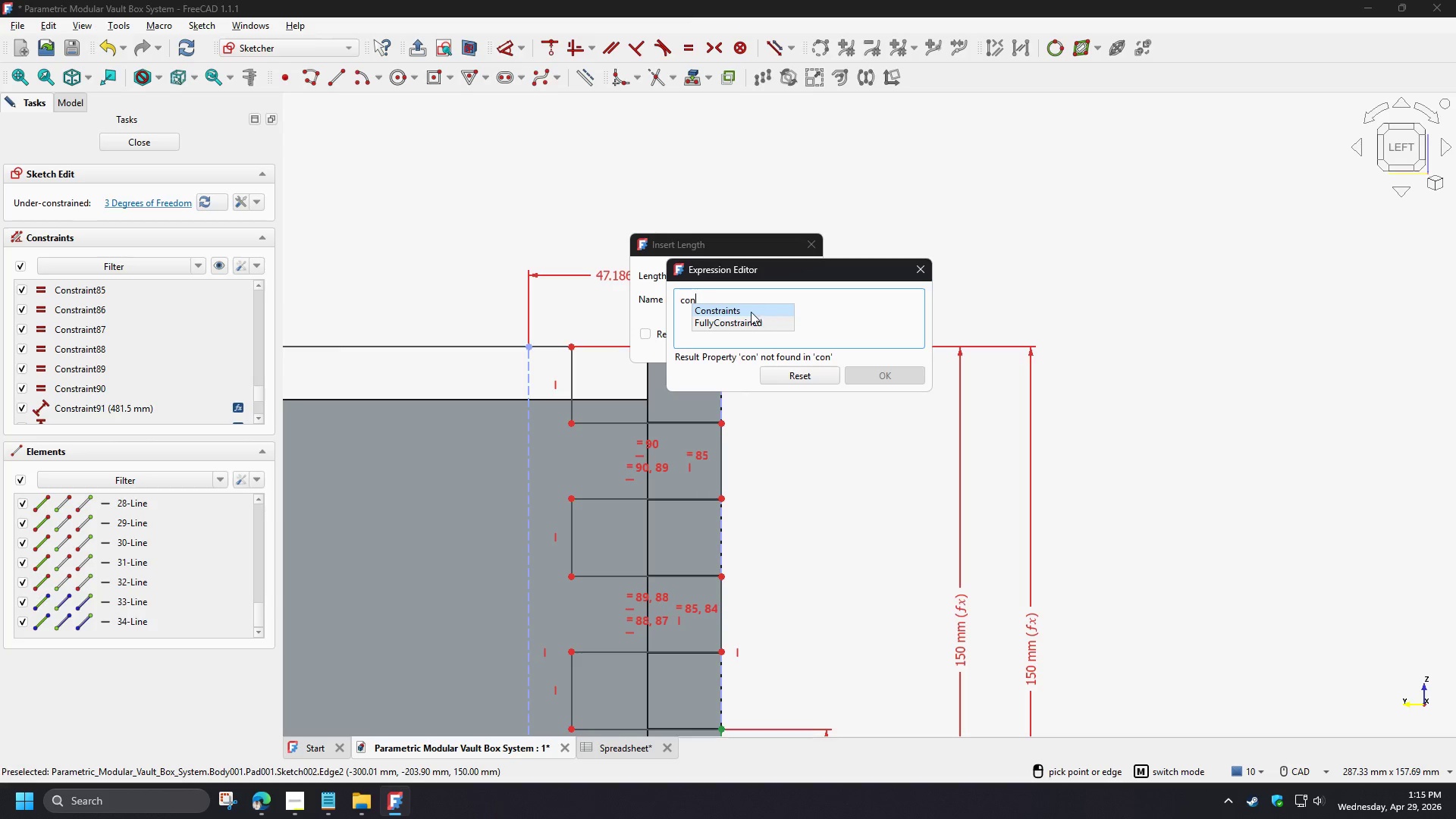 
left_click([751, 311])
 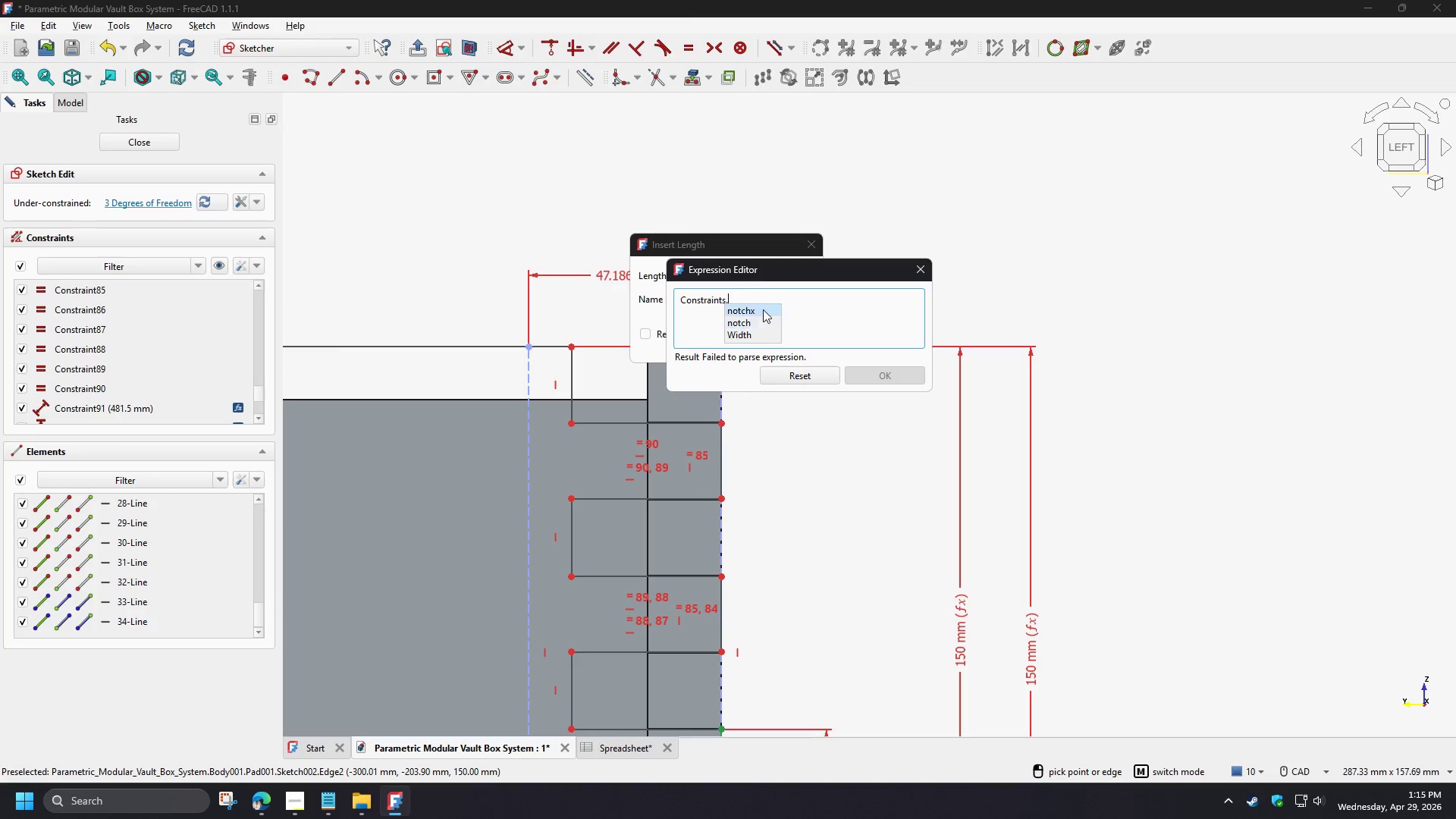 
left_click([763, 309])
 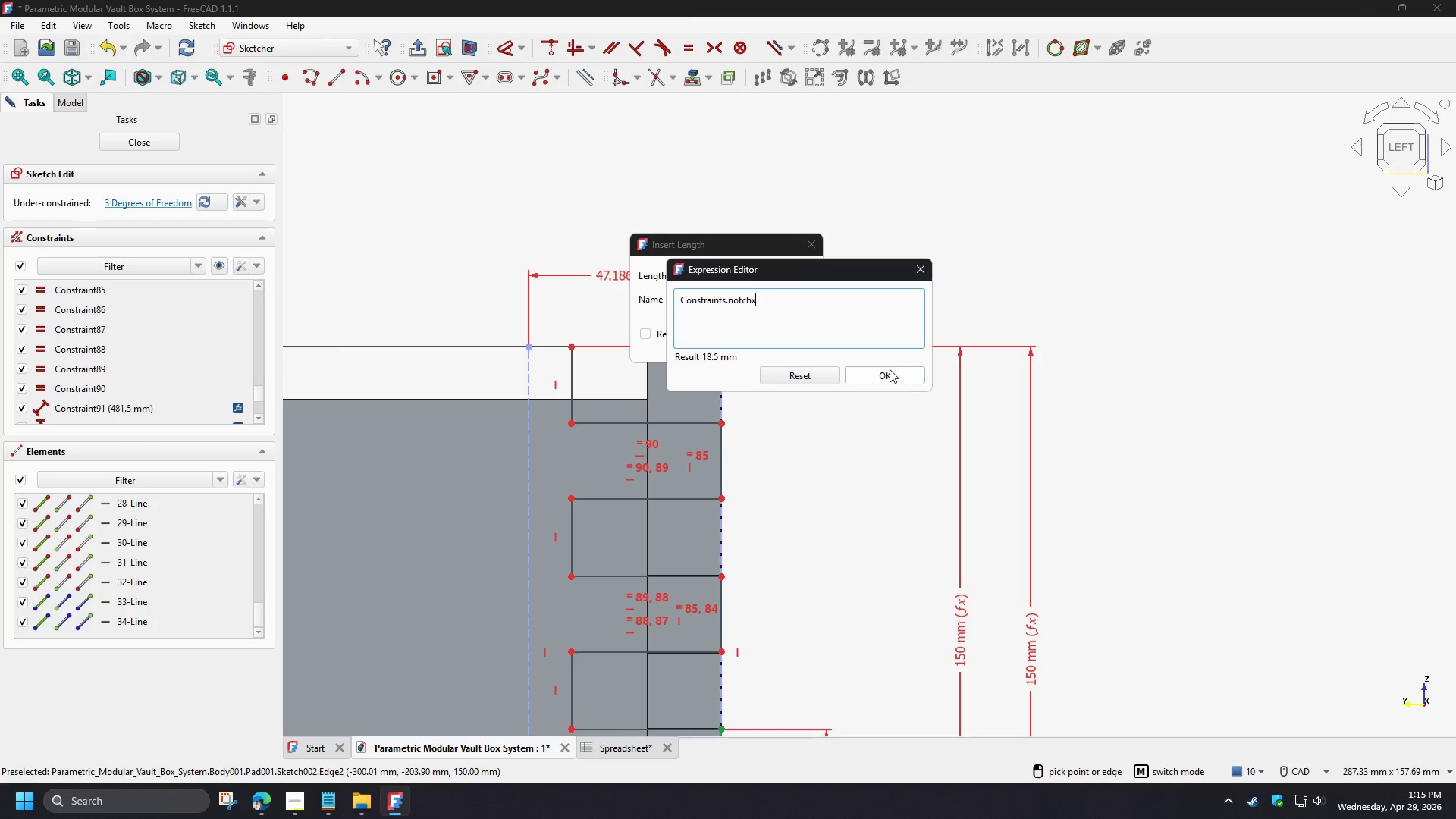 
left_click([890, 369])
 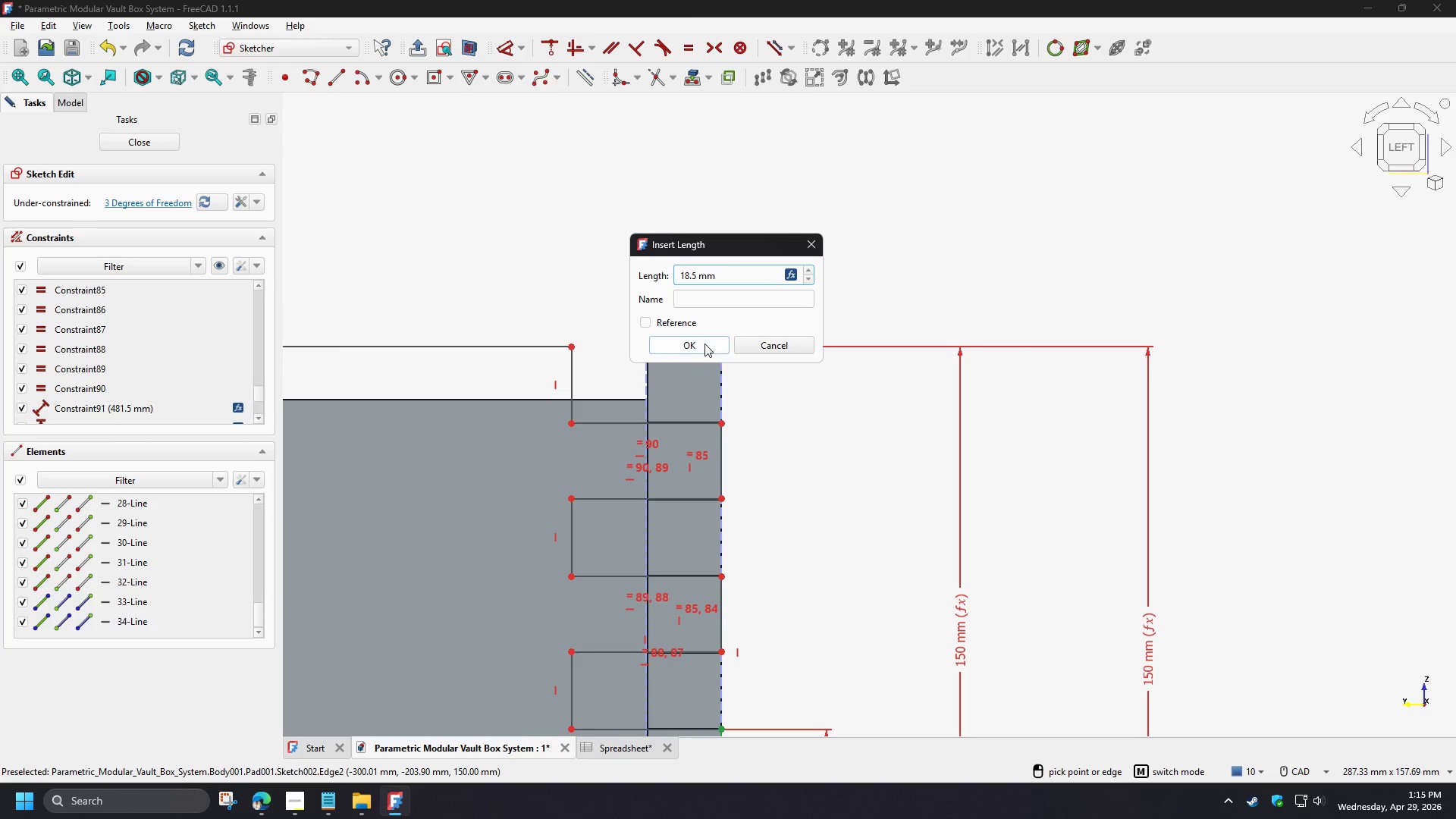 
left_click([703, 343])
 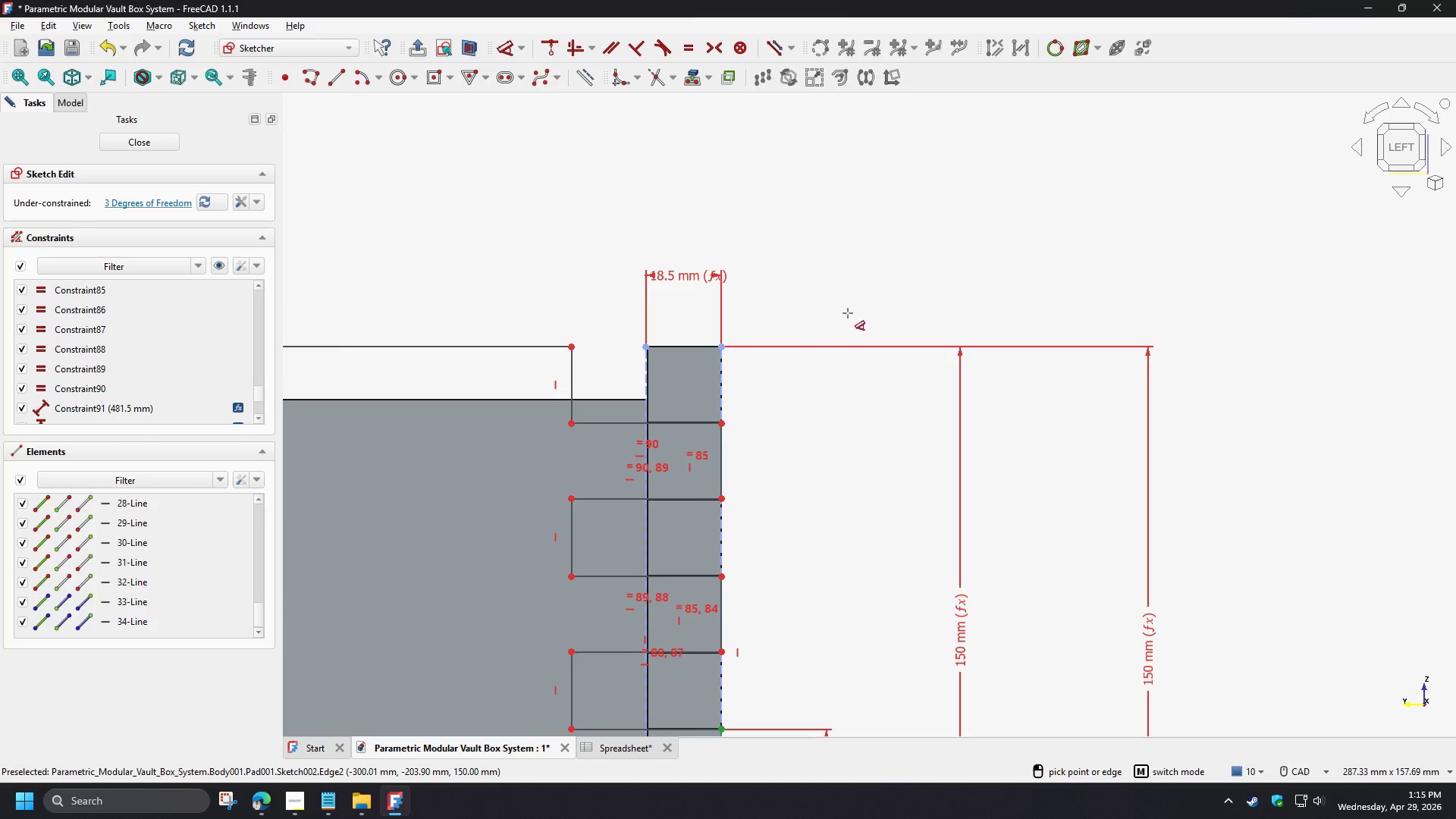 
scroll: coordinate [934, 323], scroll_direction: down, amount: 4.0
 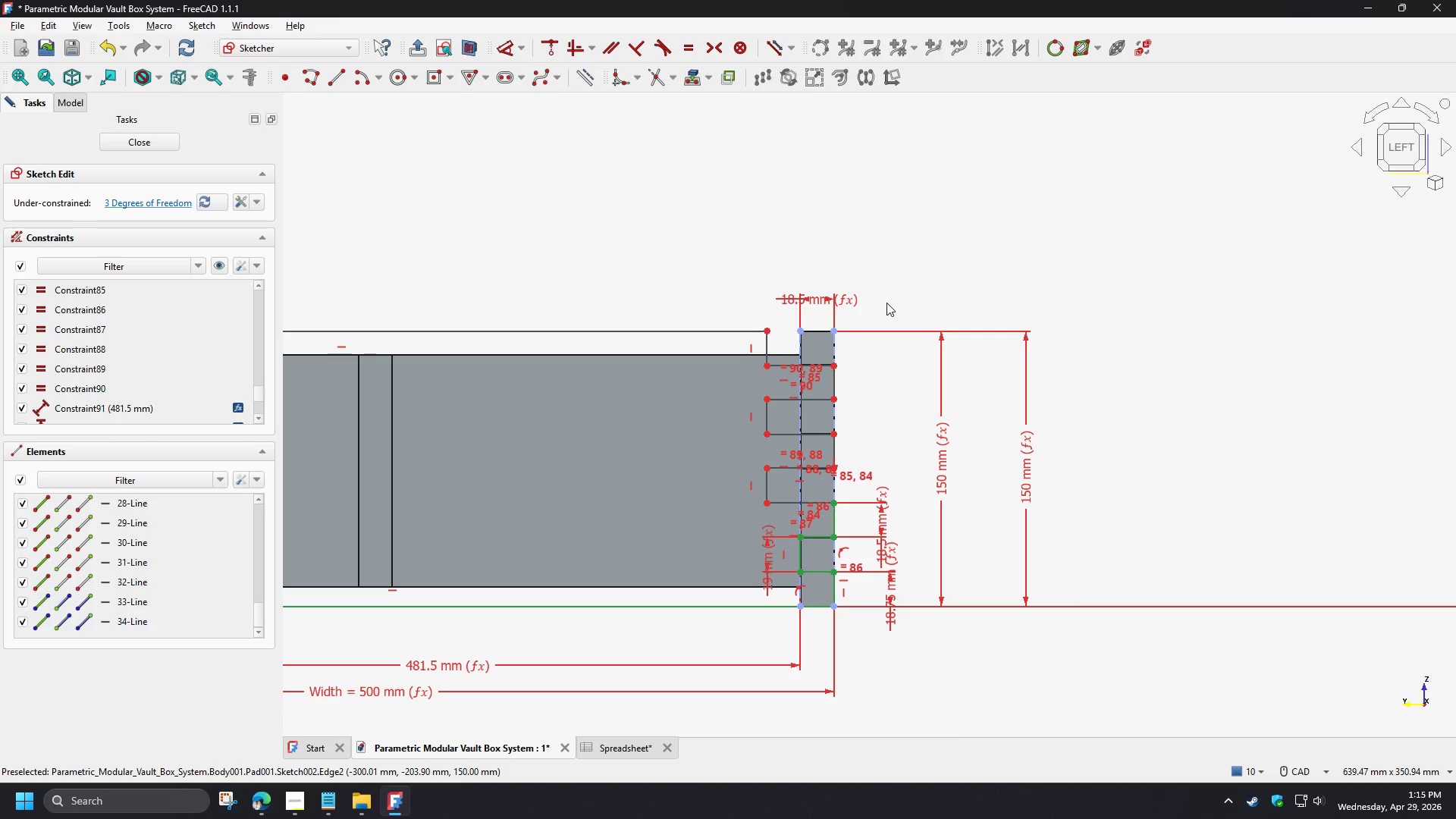 
scroll: coordinate [849, 345], scroll_direction: up, amount: 6.0
 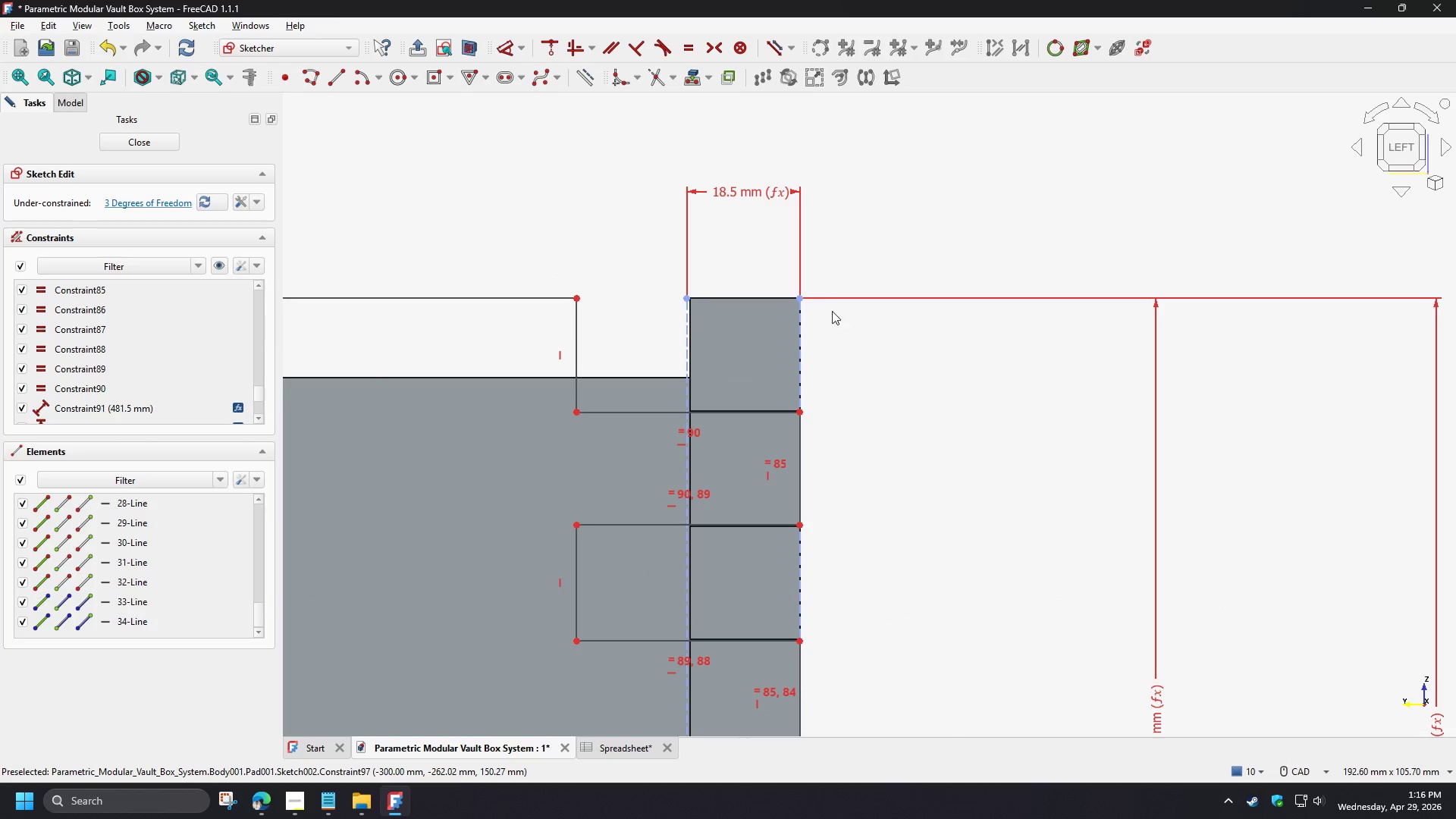 
scroll: coordinate [805, 260], scroll_direction: down, amount: 5.0
 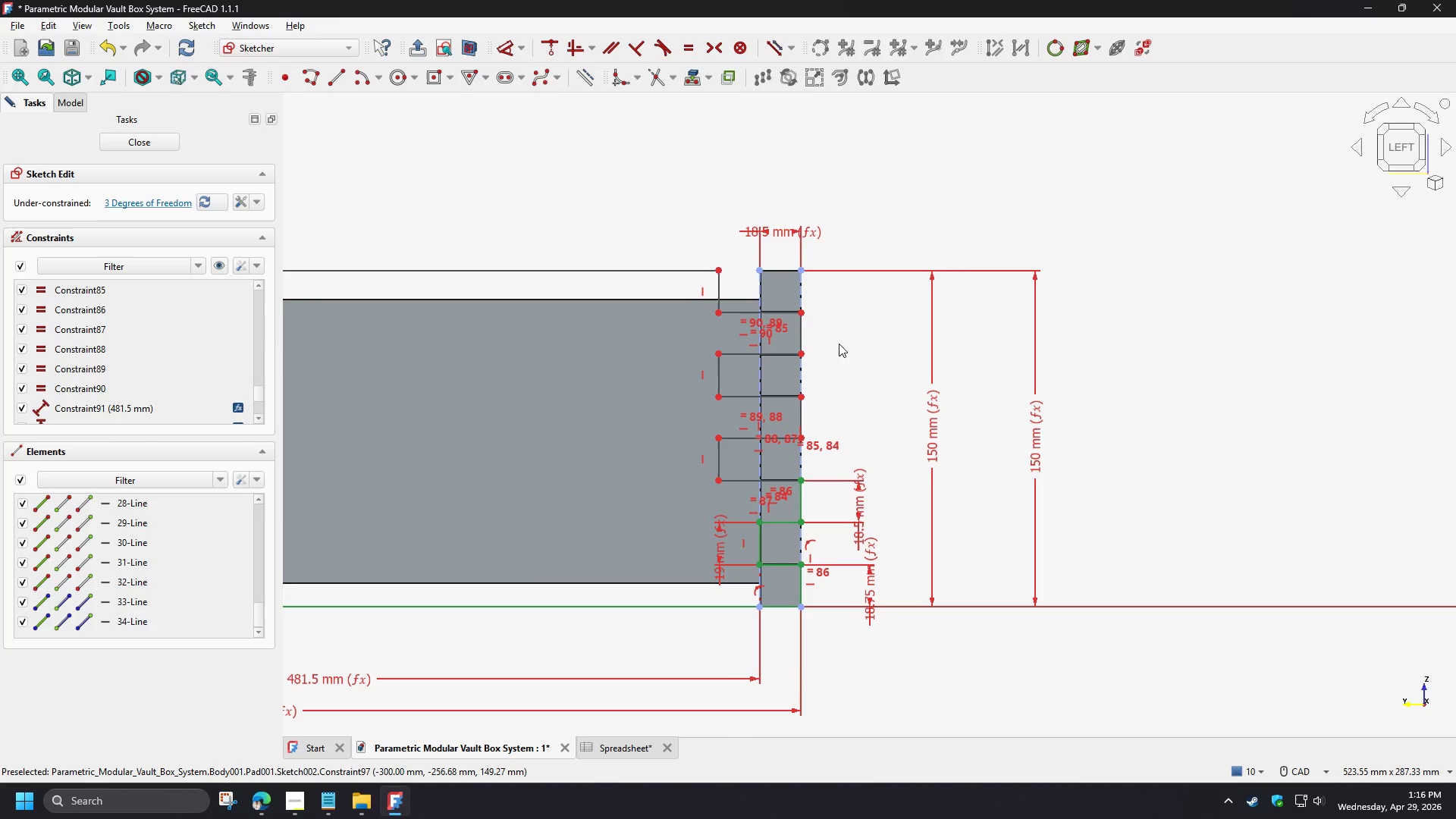 
scroll: coordinate [631, 590], scroll_direction: up, amount: 5.0
 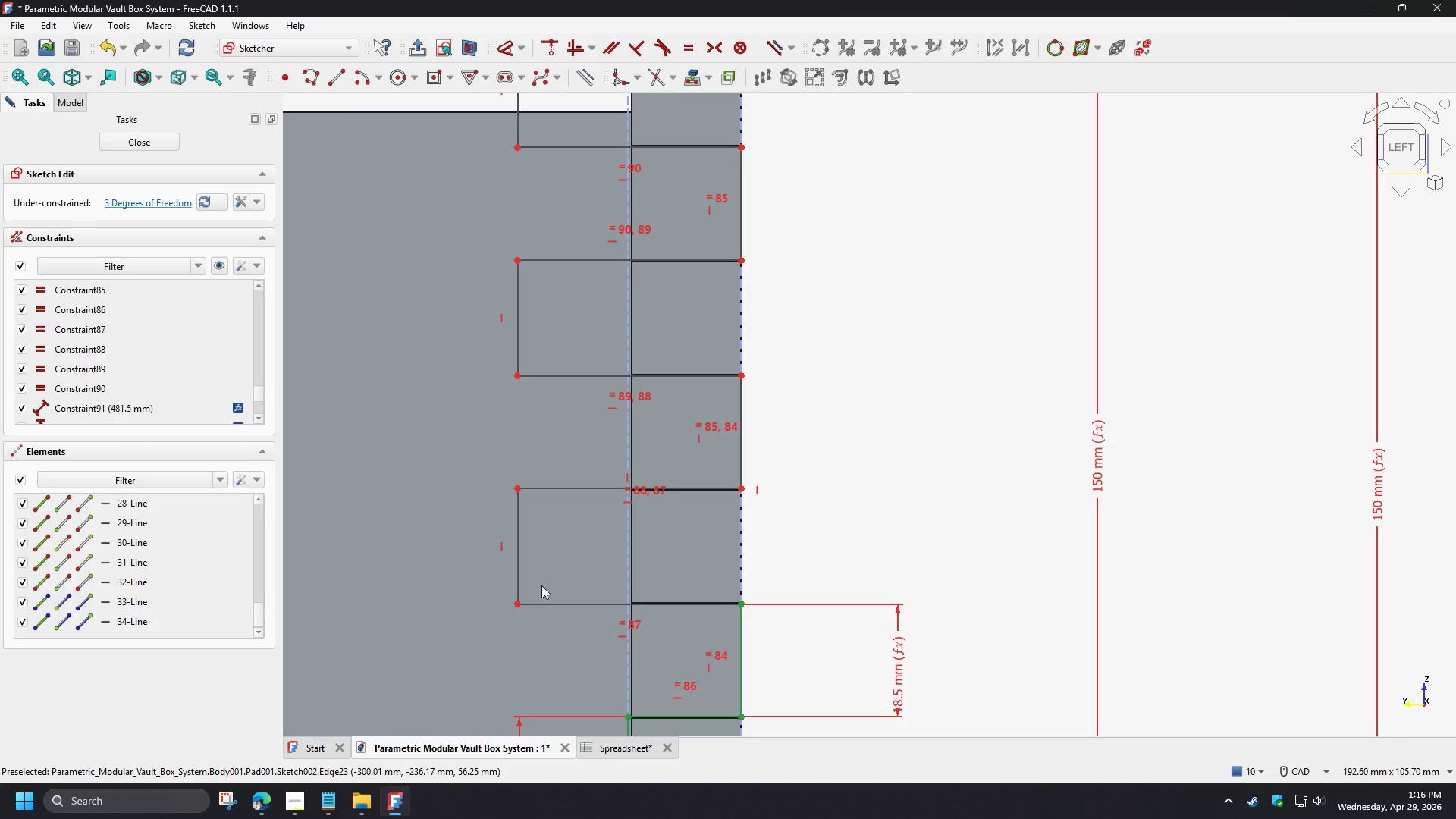 
left_click([517, 604])
 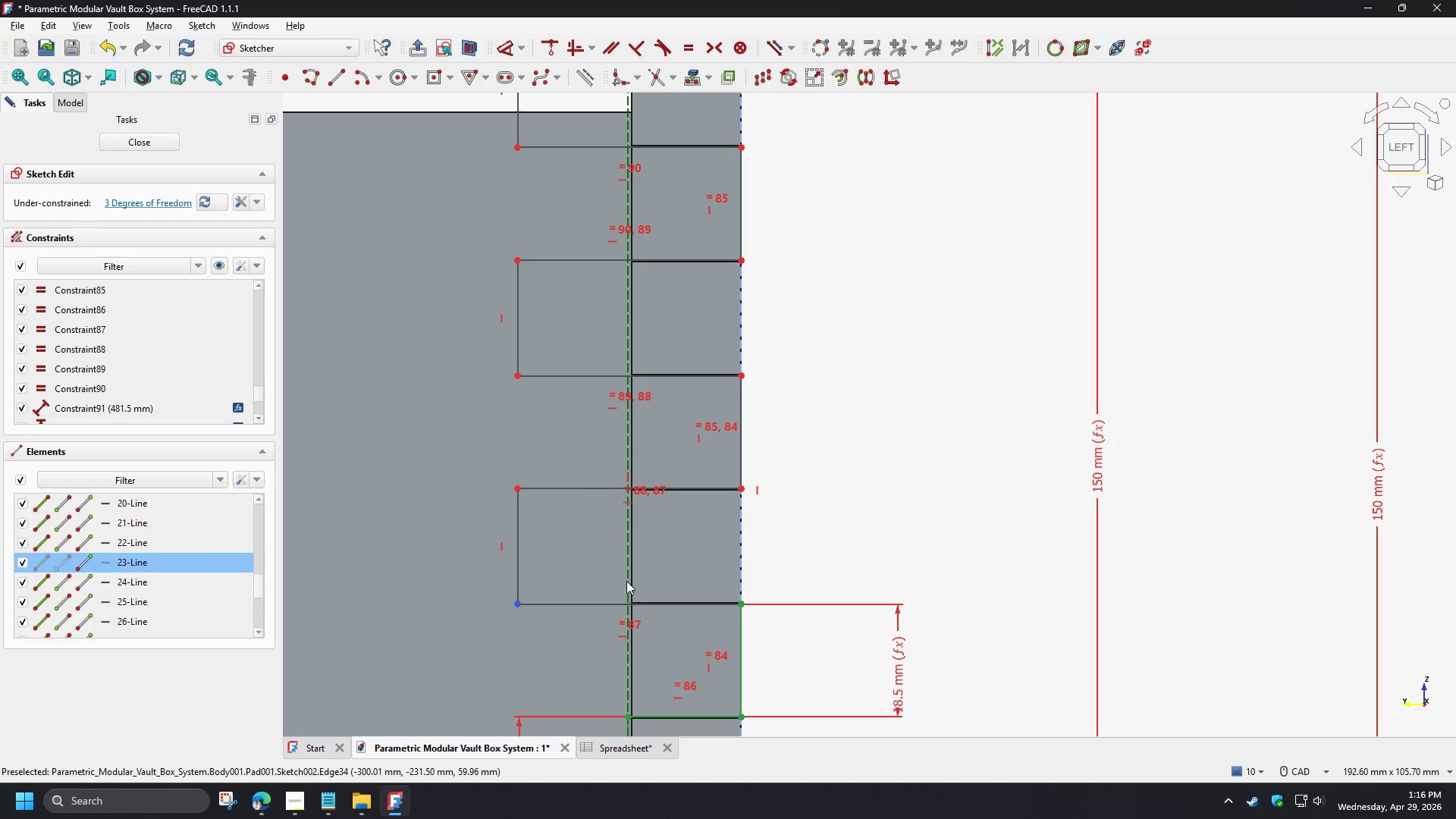 
left_click([626, 581])
 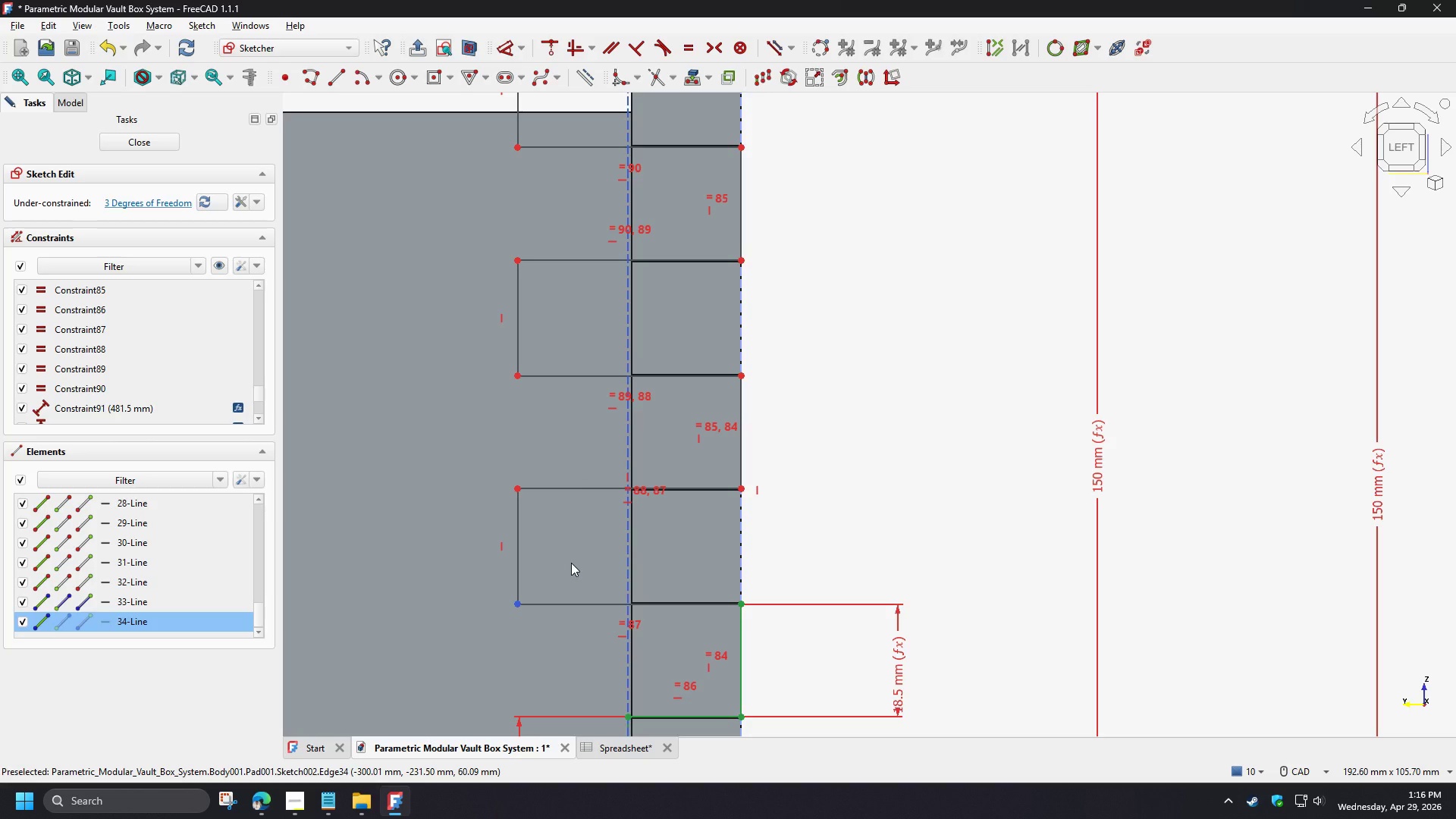 
key(C)
 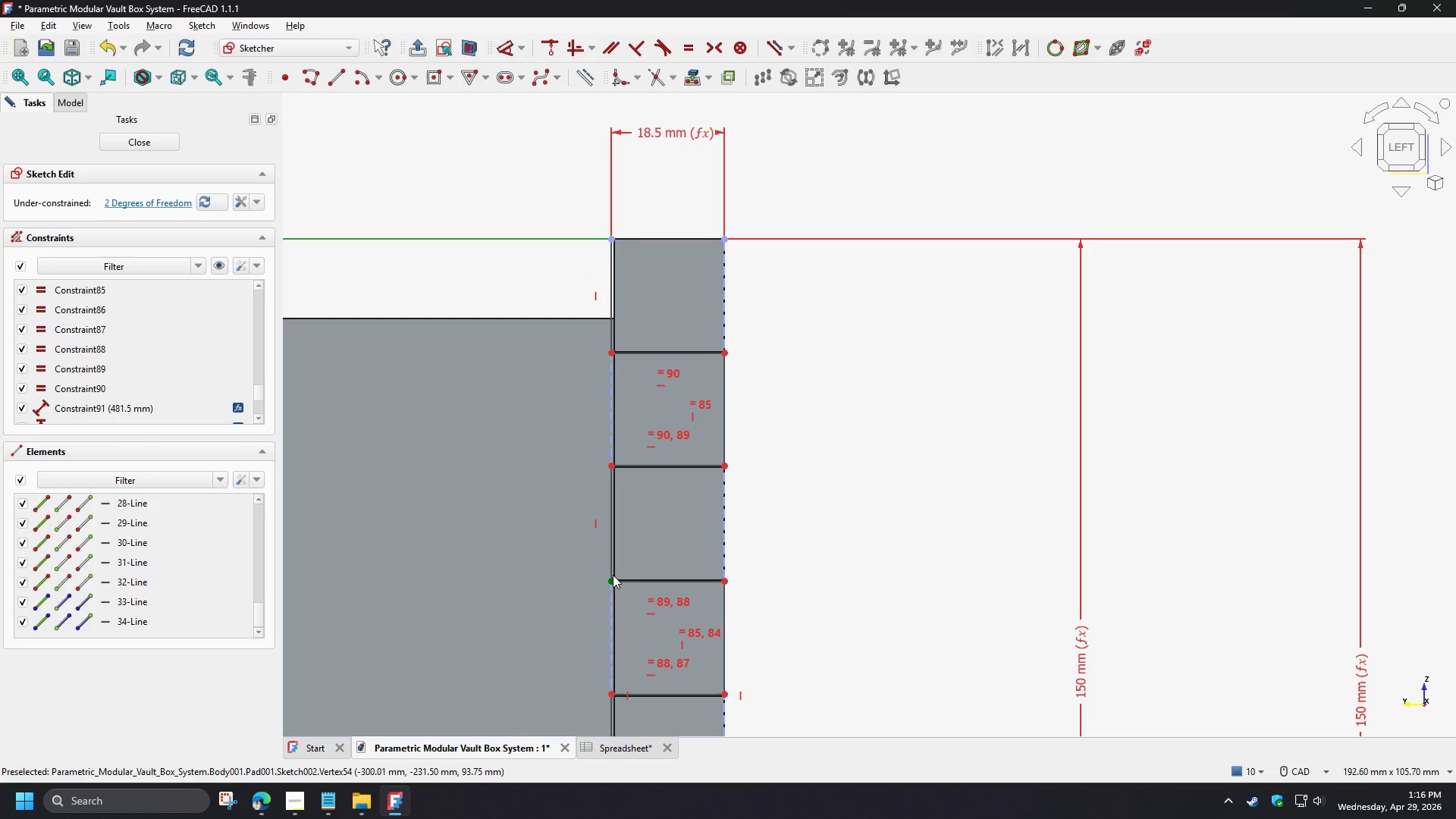 
left_click_drag(start_coordinate=[608, 580], to_coordinate=[472, 598])
 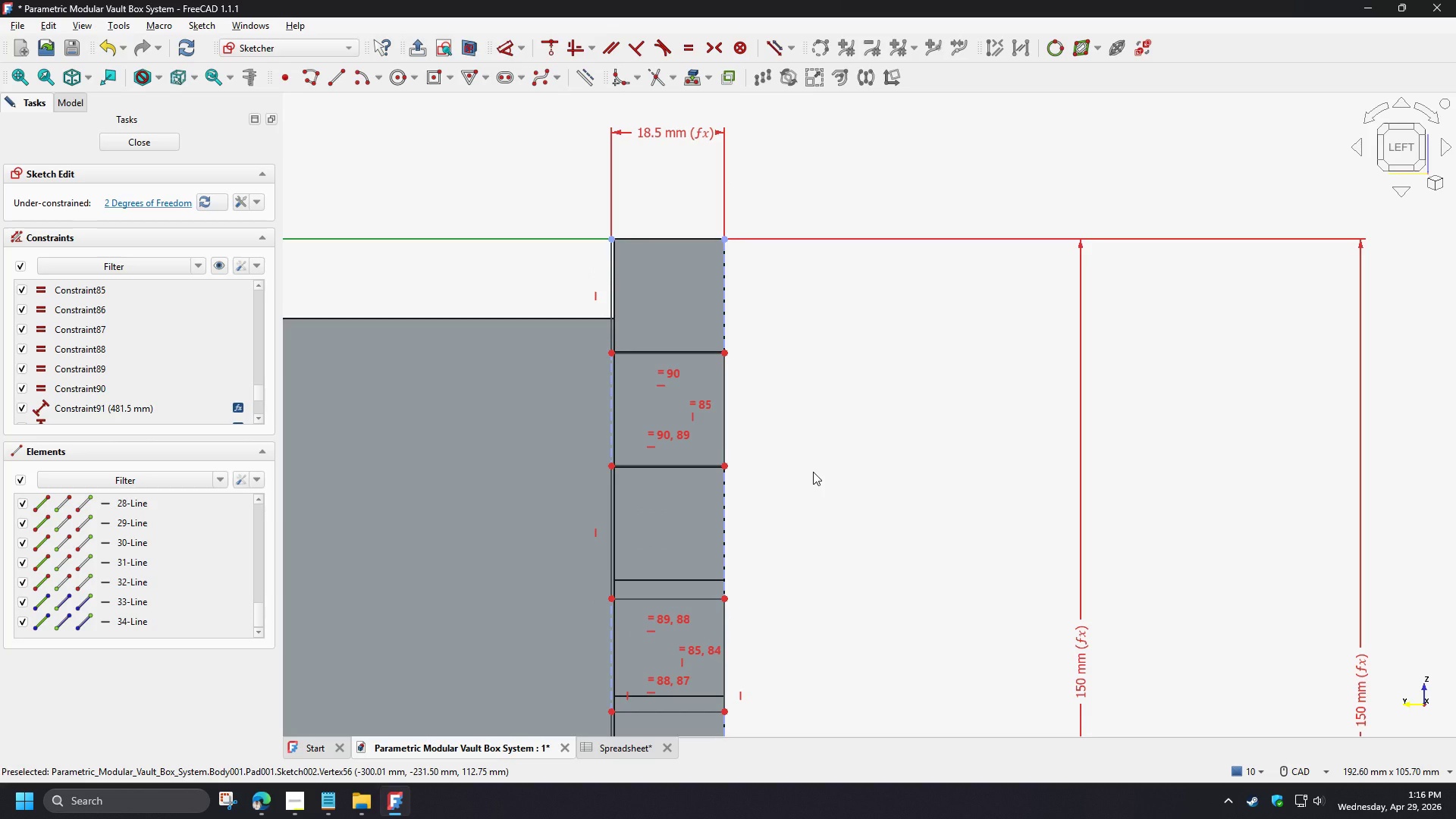 
wait(6.31)
 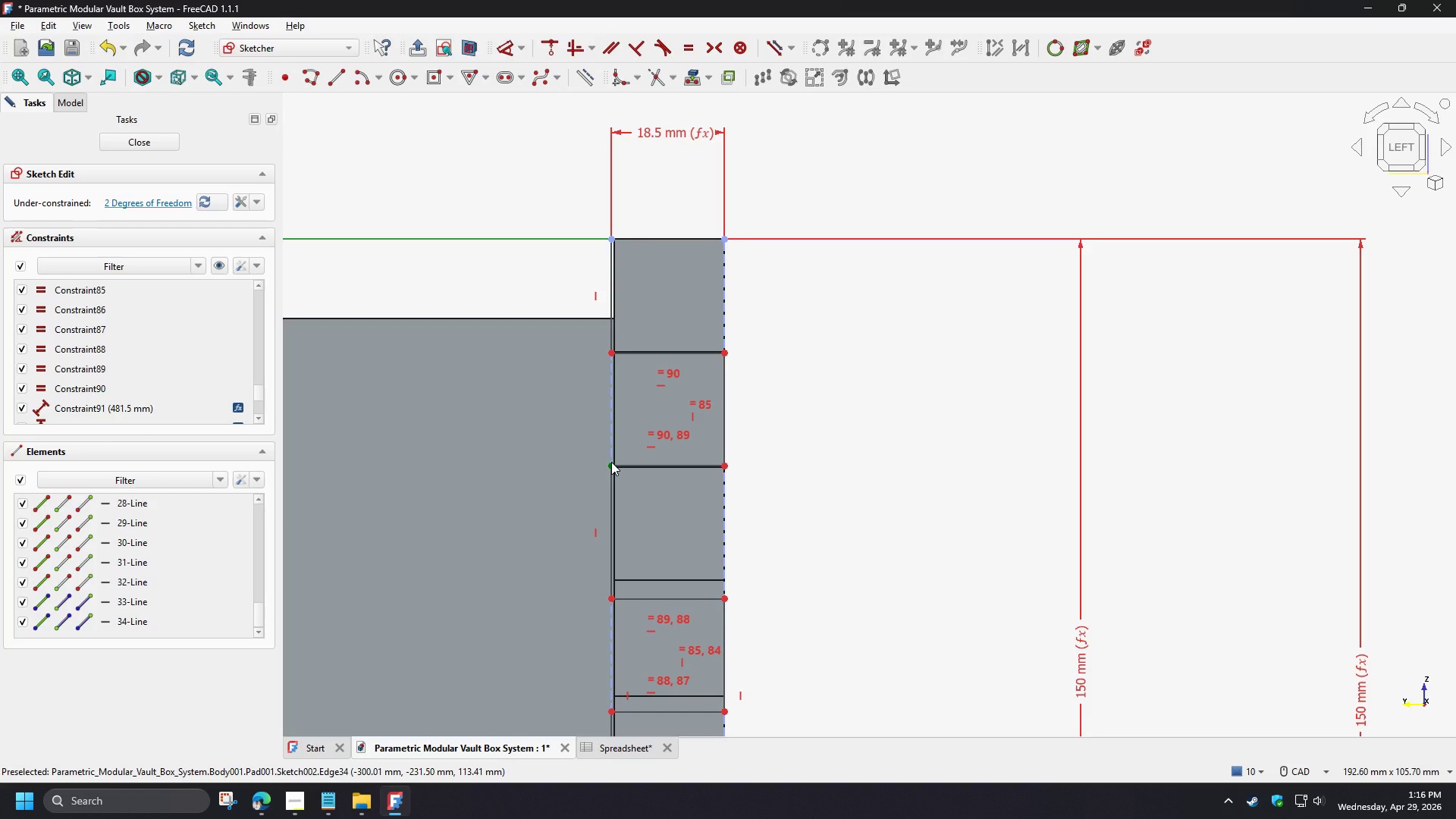 
left_click([612, 596])
 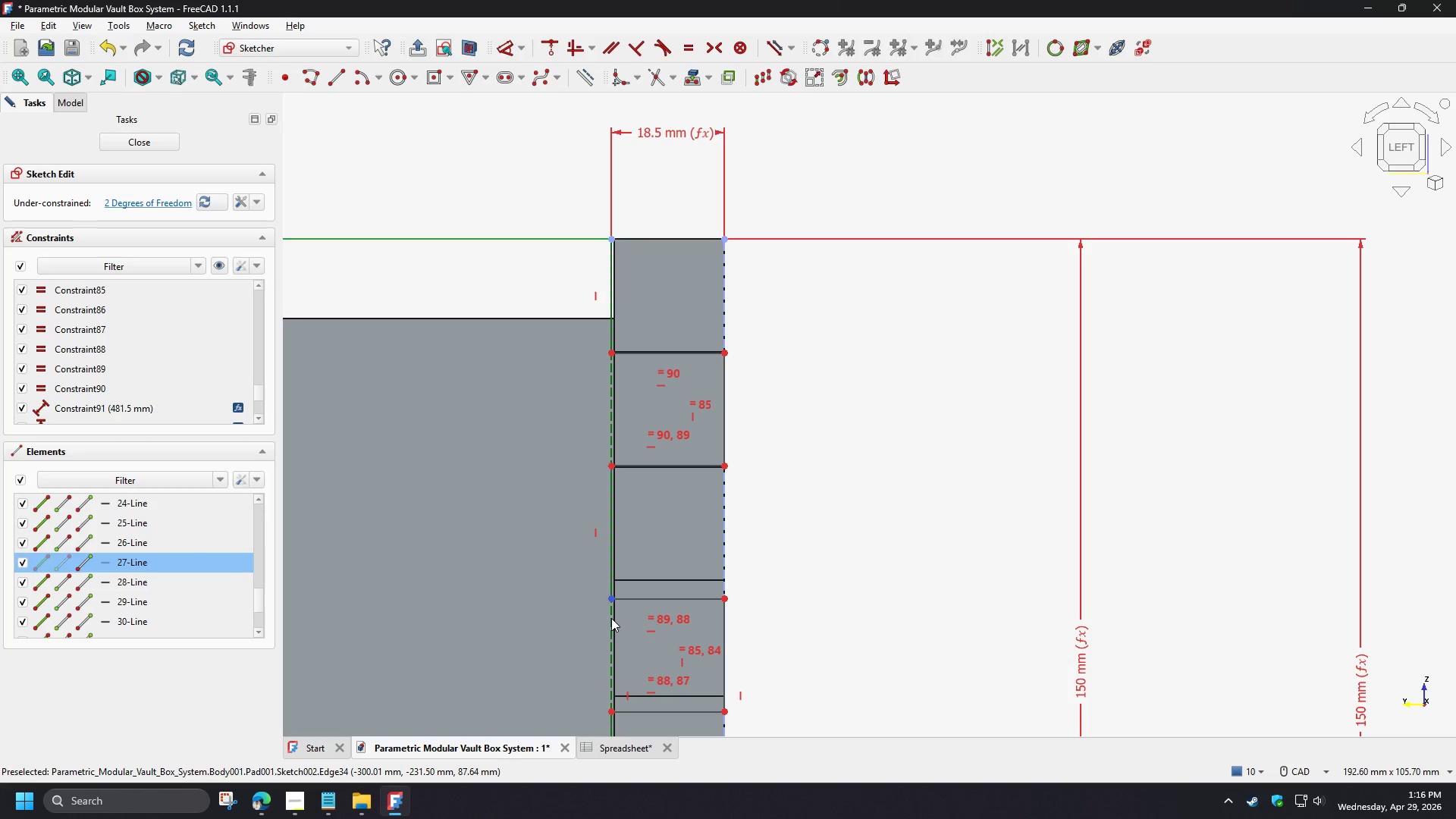 
left_click([611, 618])
 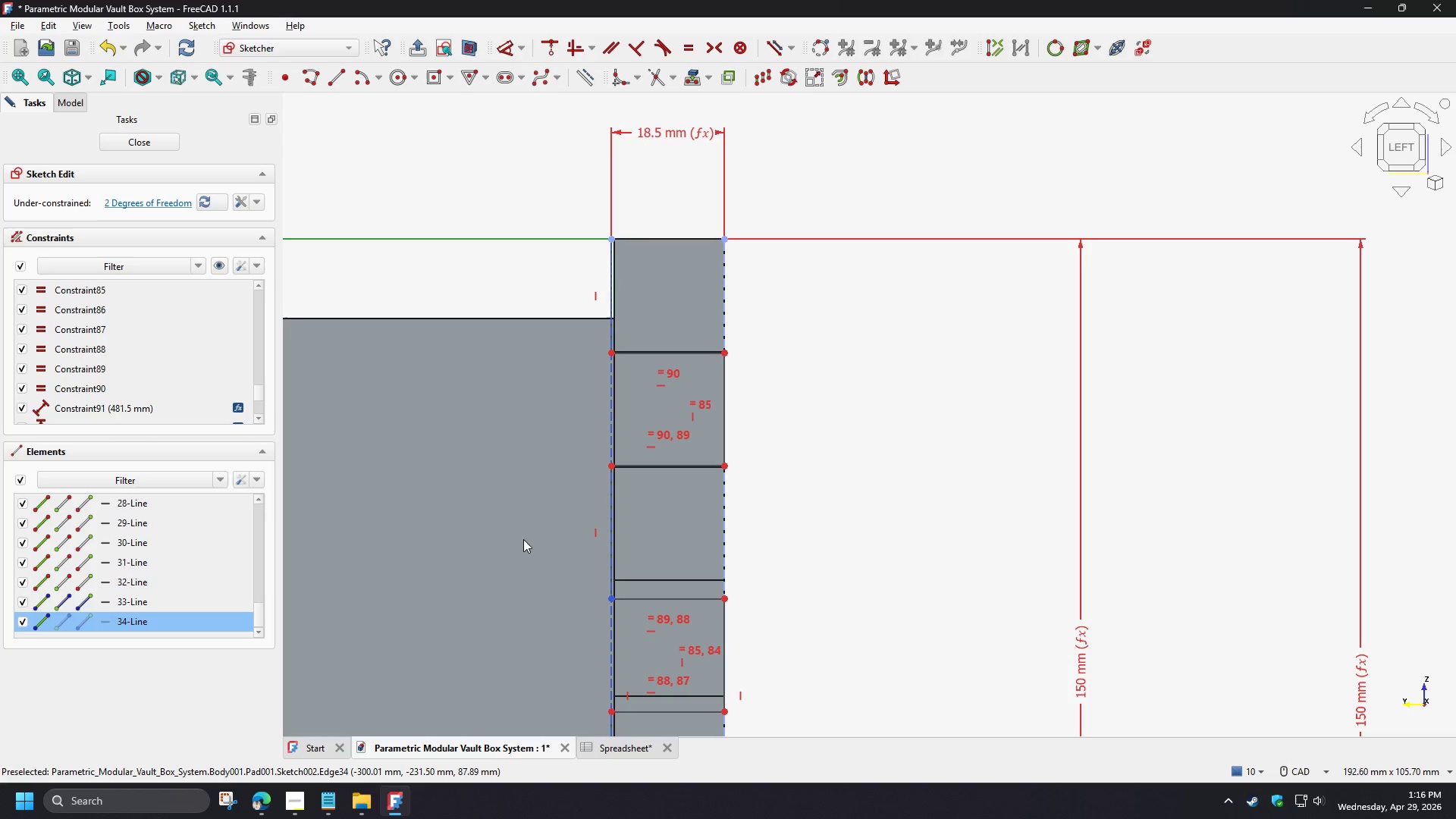 
key(C)
 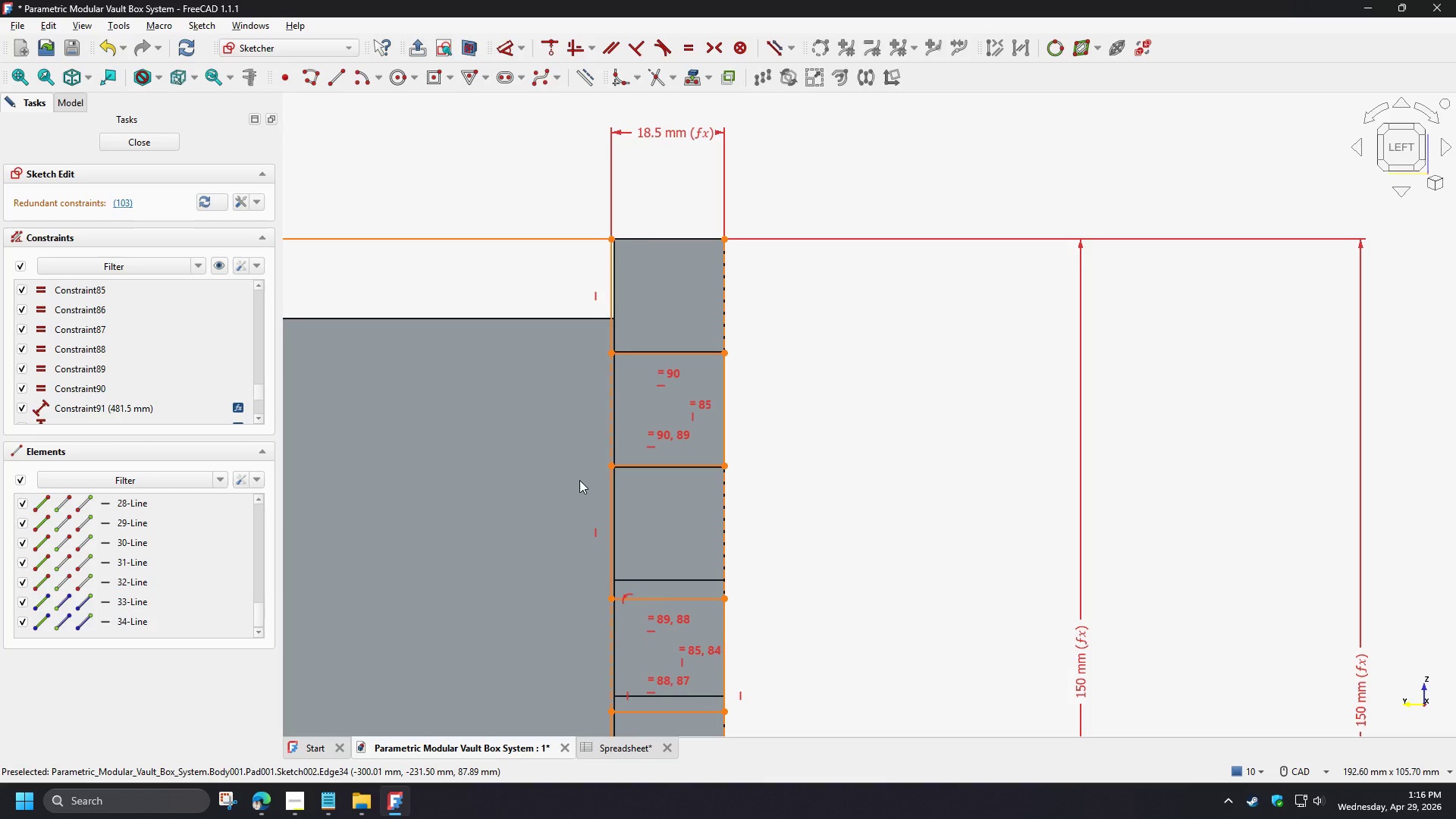 
left_click([579, 480])
 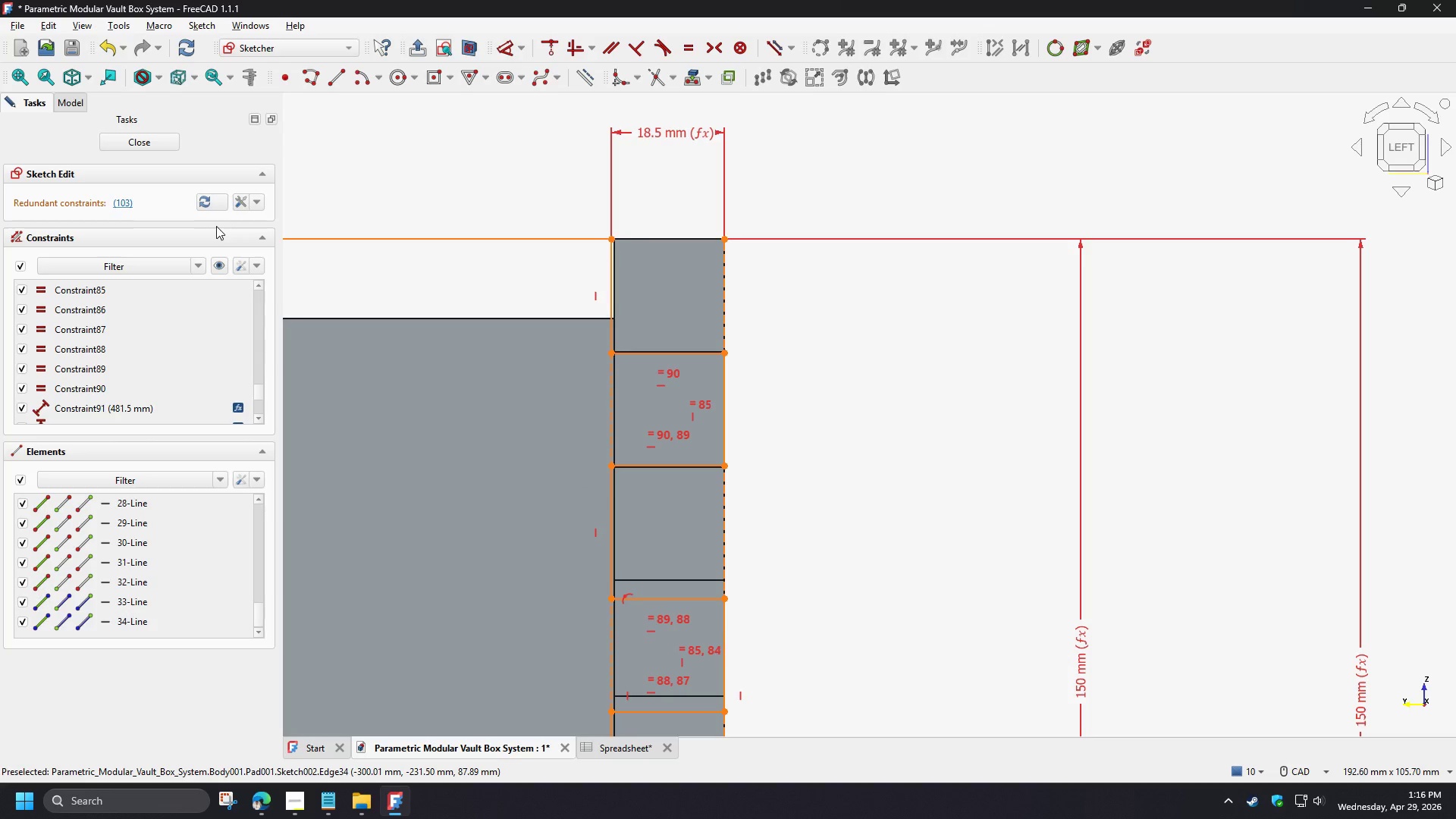 
key(Control+Z)
 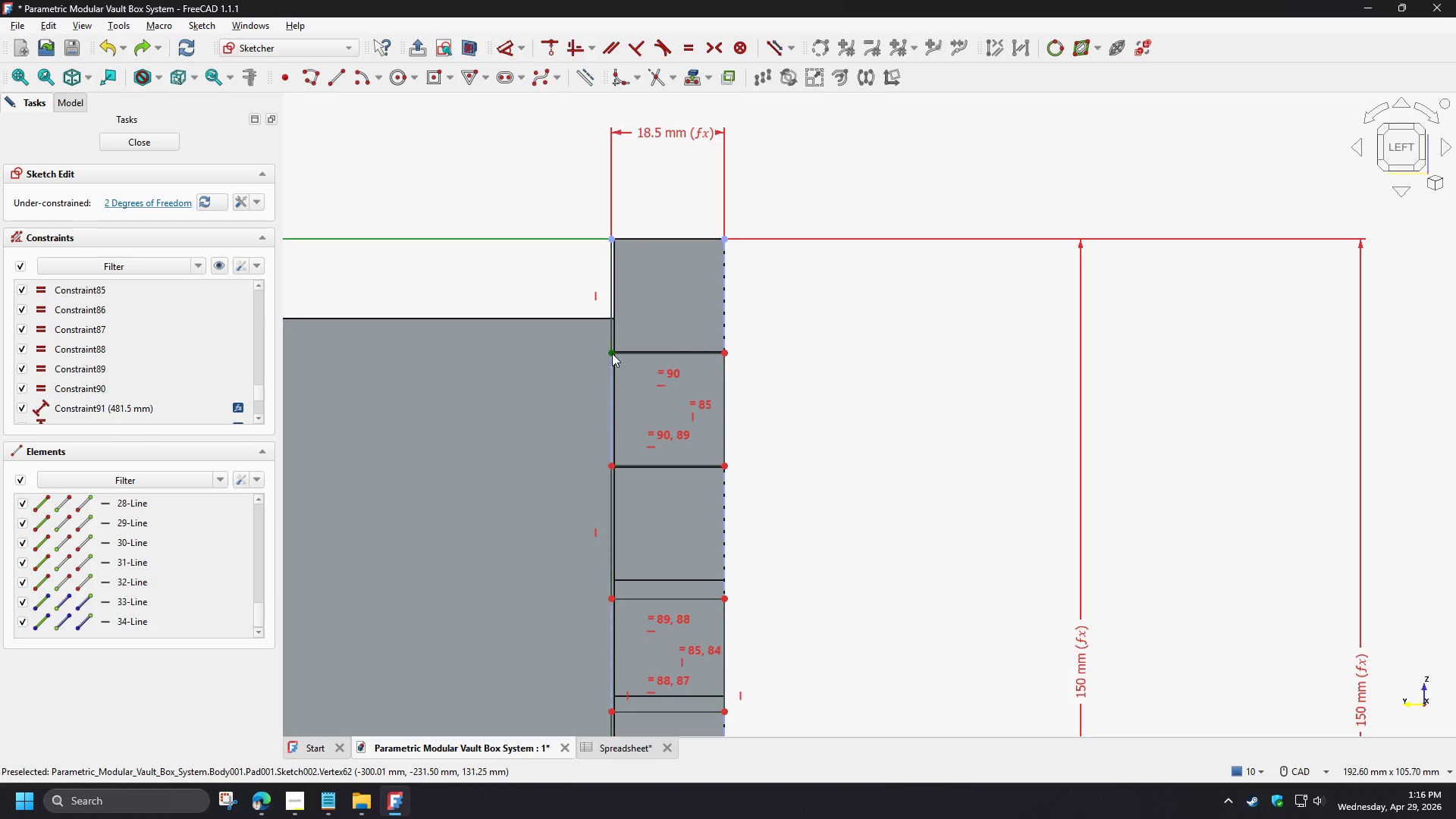 
left_click([612, 353])
 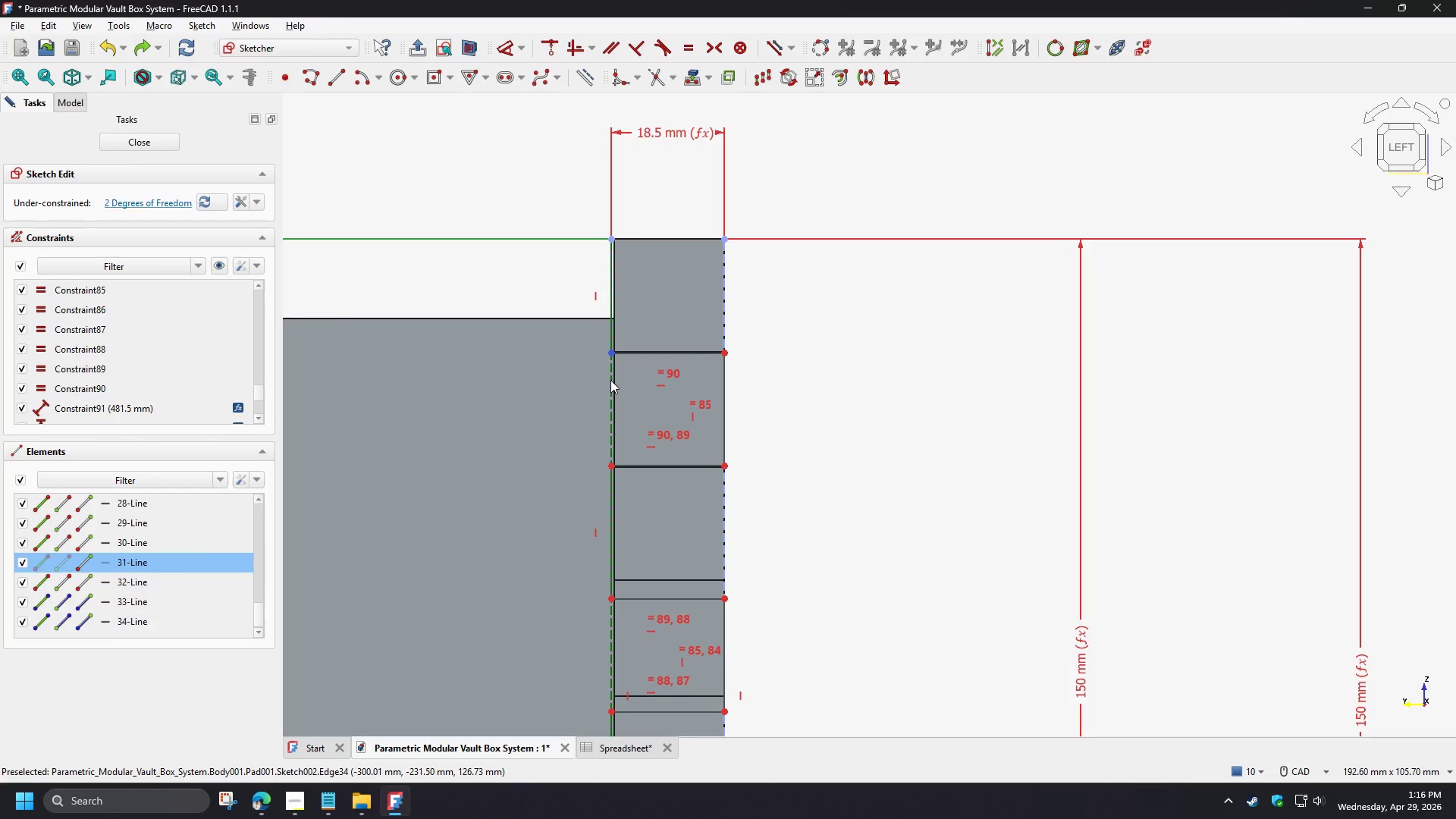 
left_click([610, 380])
 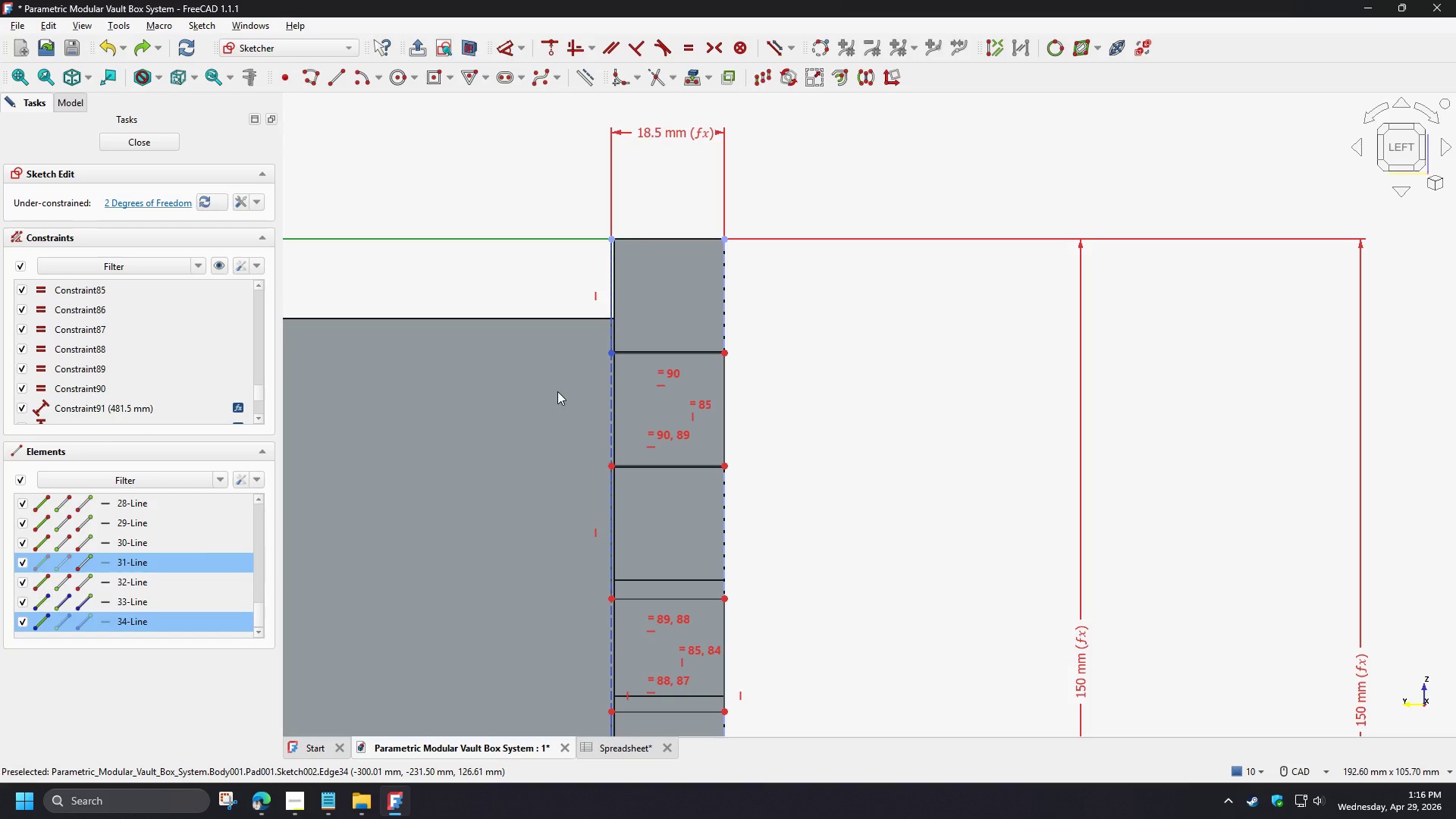 
key(C)
 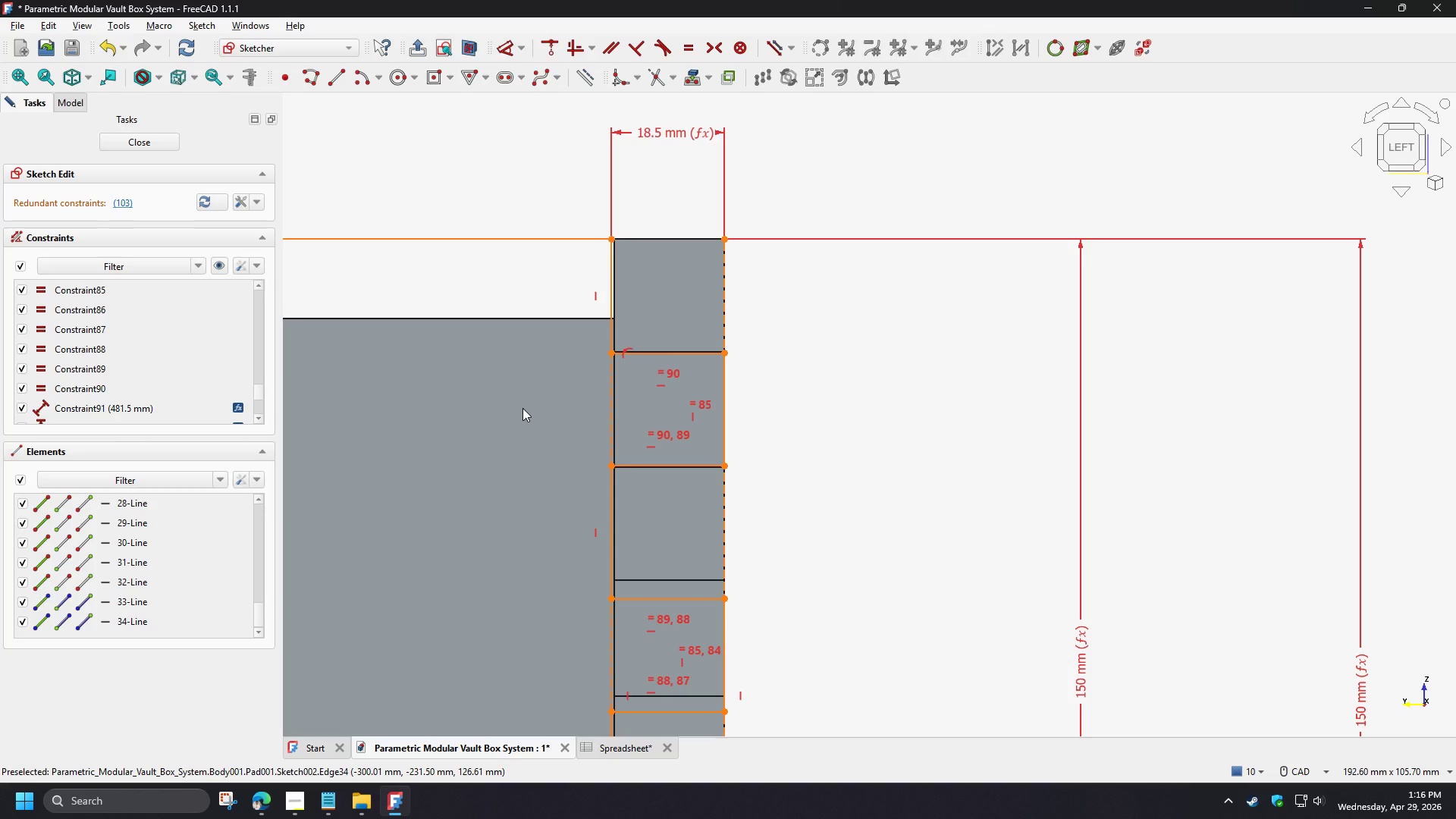 
right_click([522, 408])
 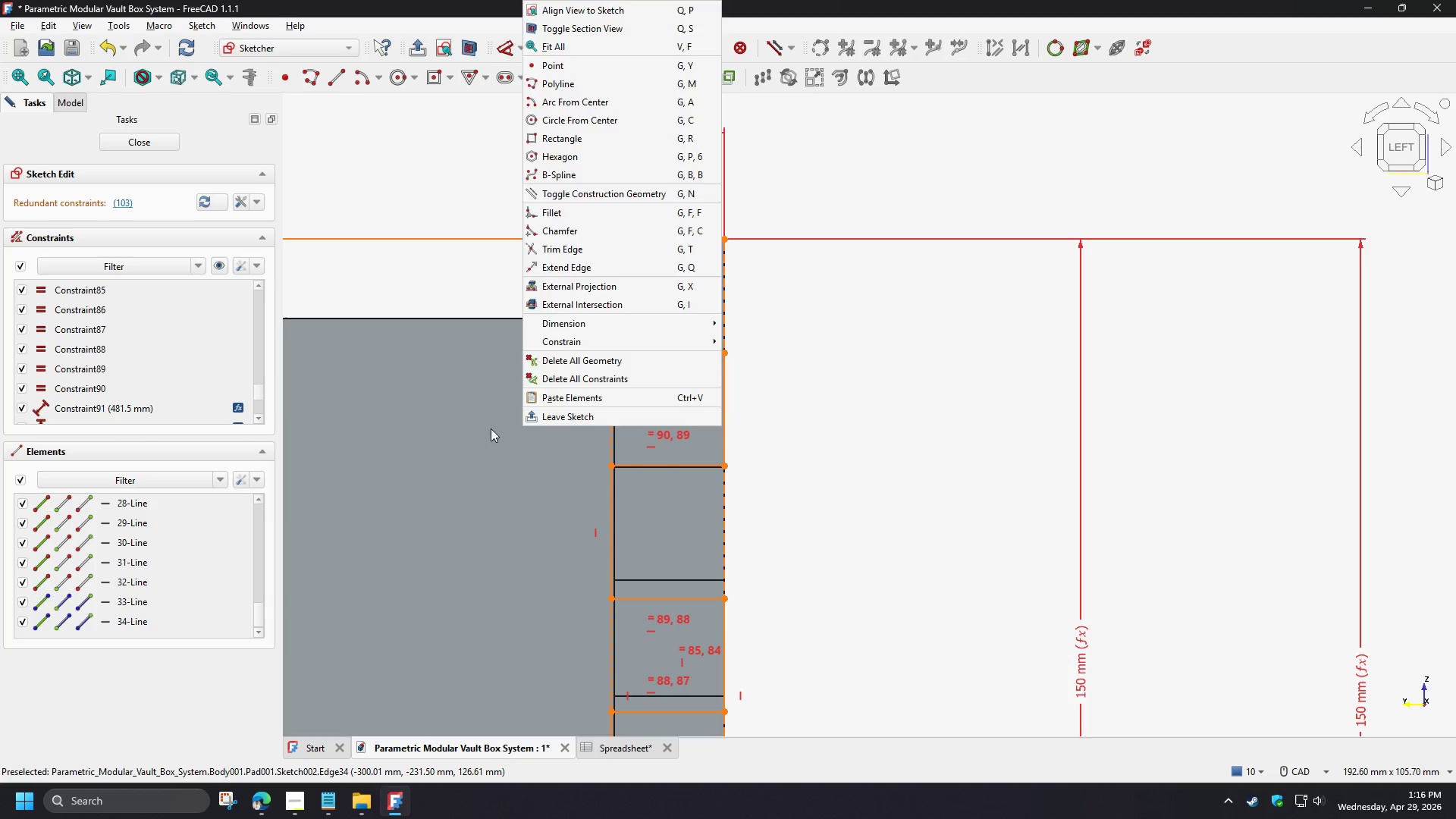 
left_click([491, 428])
 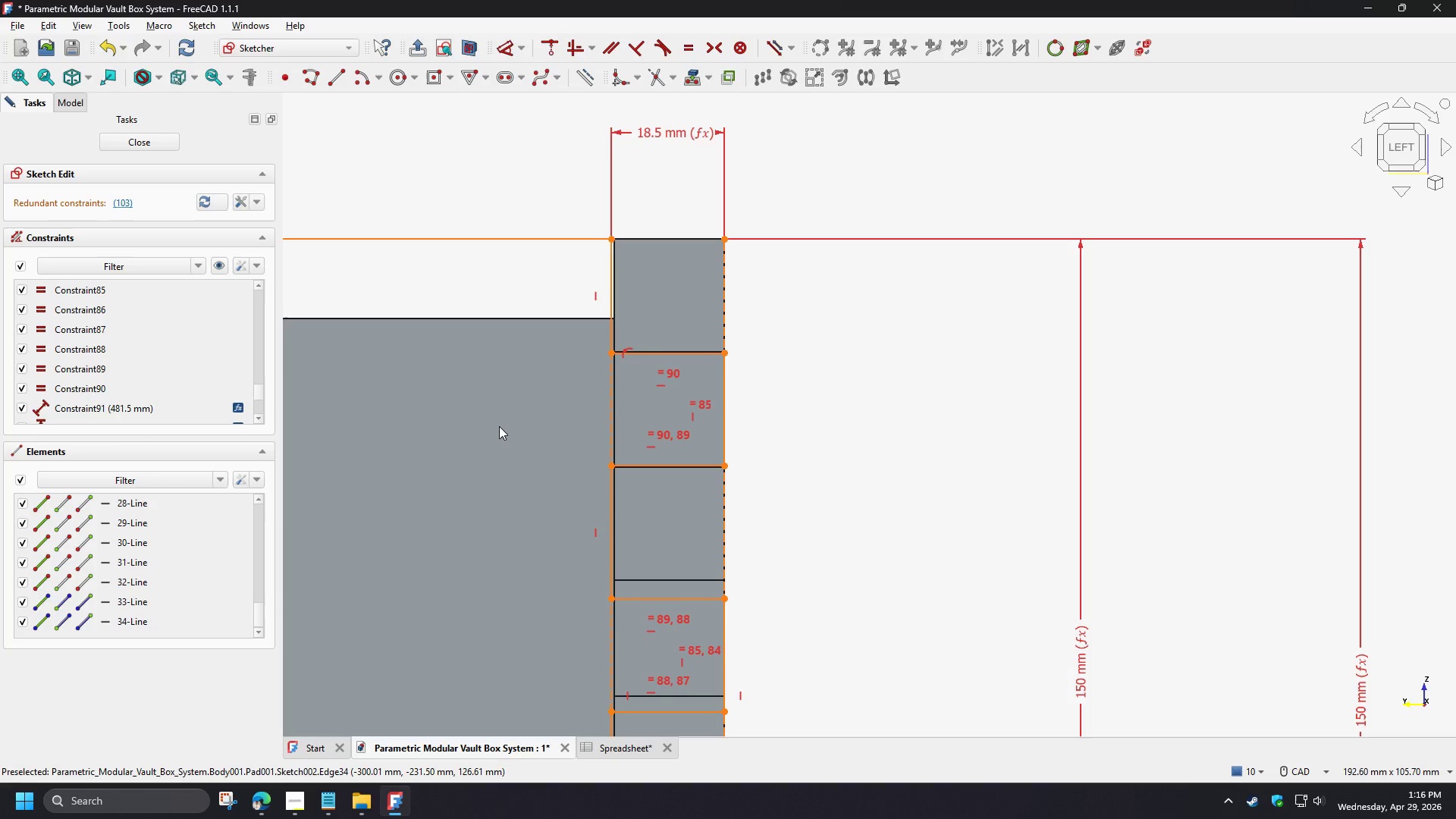 
key(Escape)
 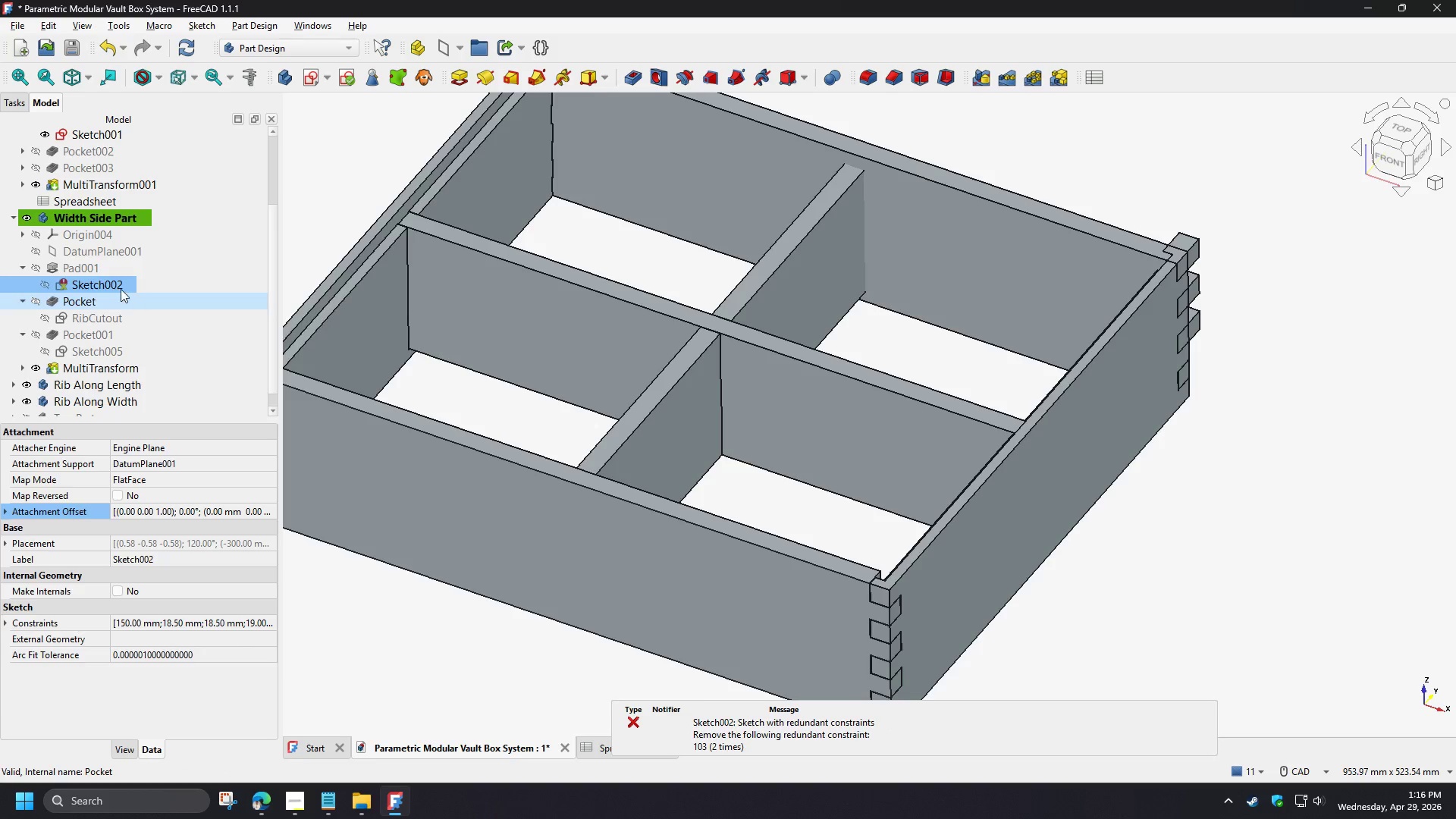 
double_click([111, 285])
 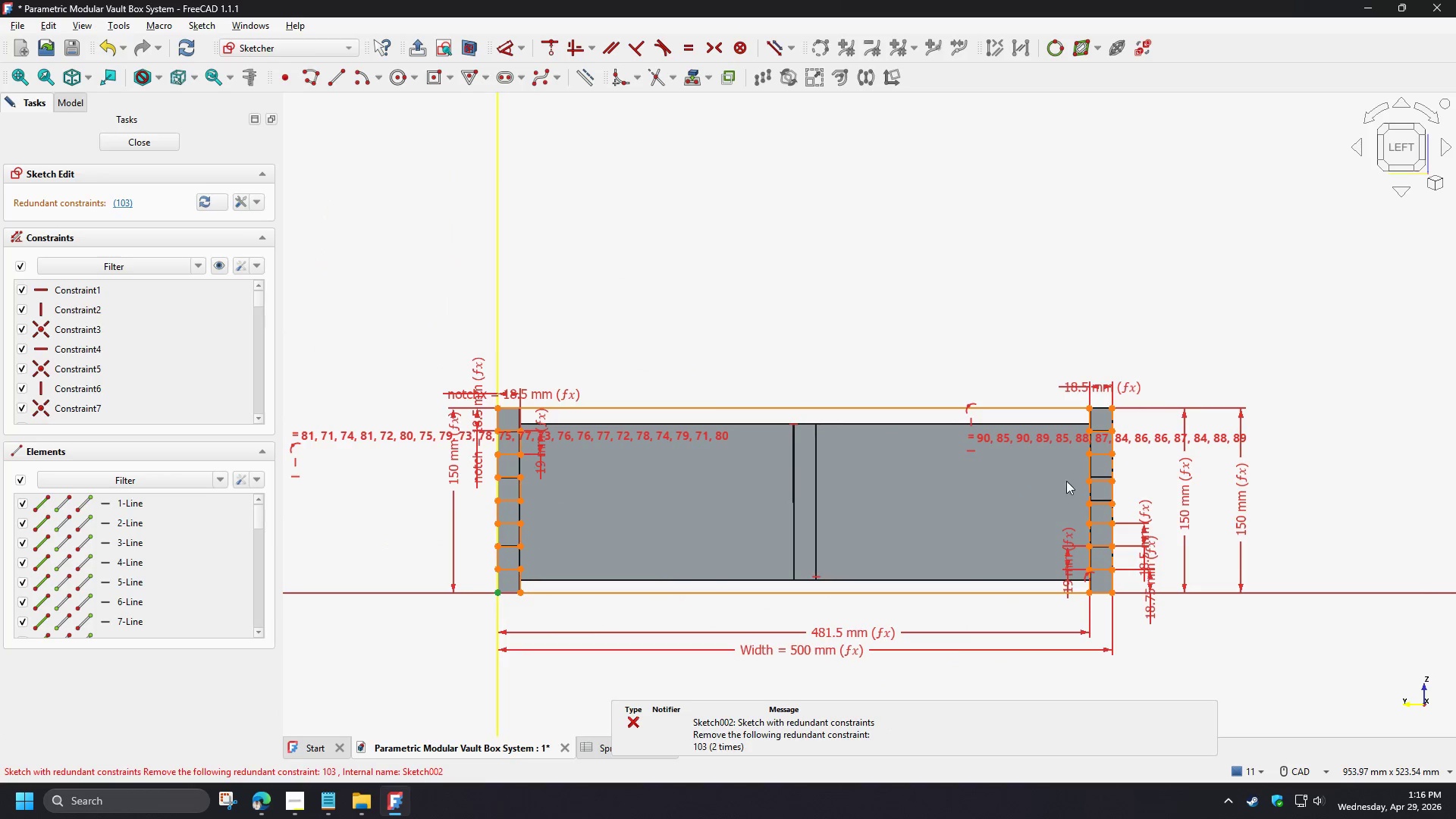 
scroll: coordinate [1042, 397], scroll_direction: up, amount: 5.0
 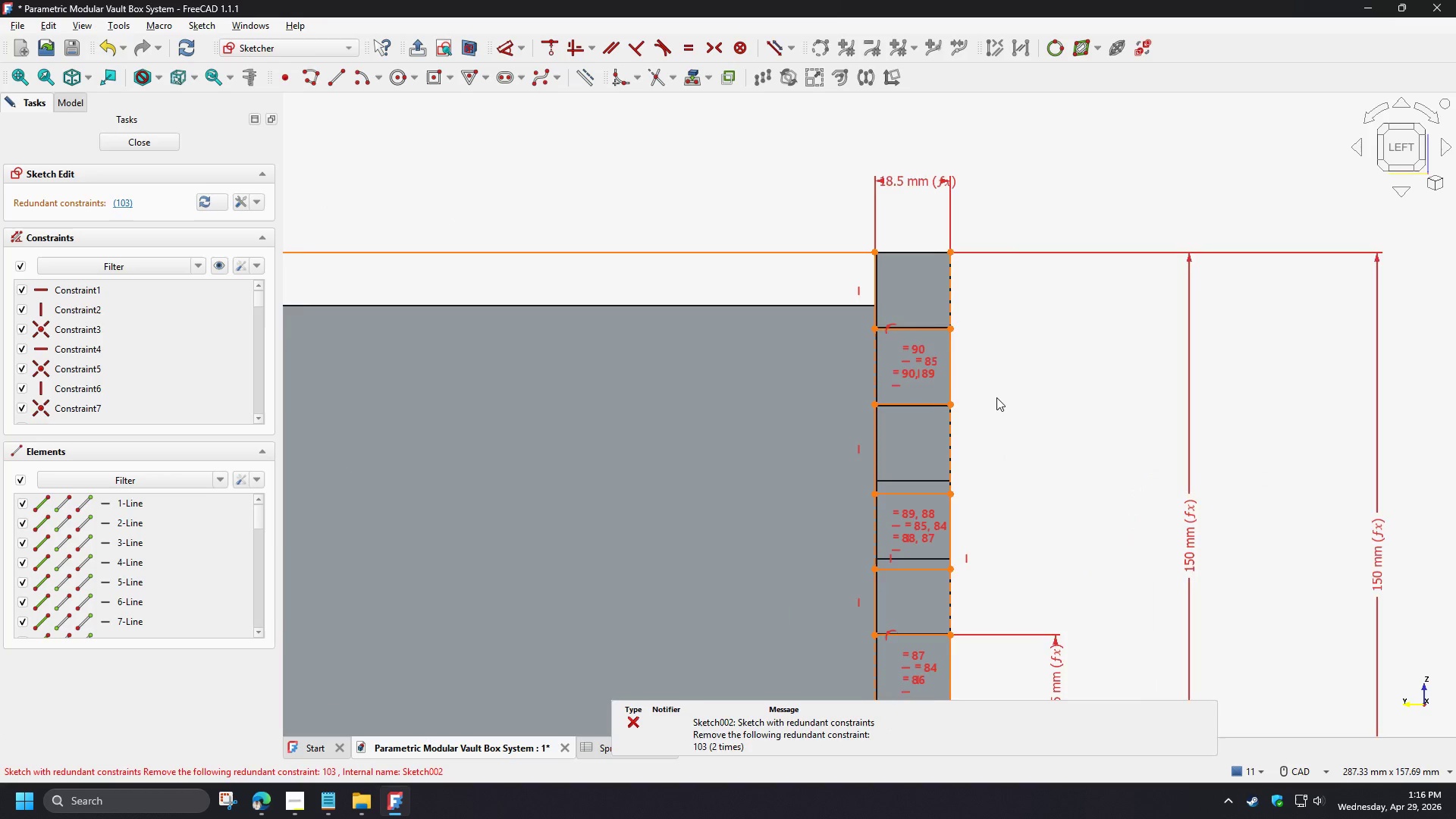 
left_click([639, 720])
 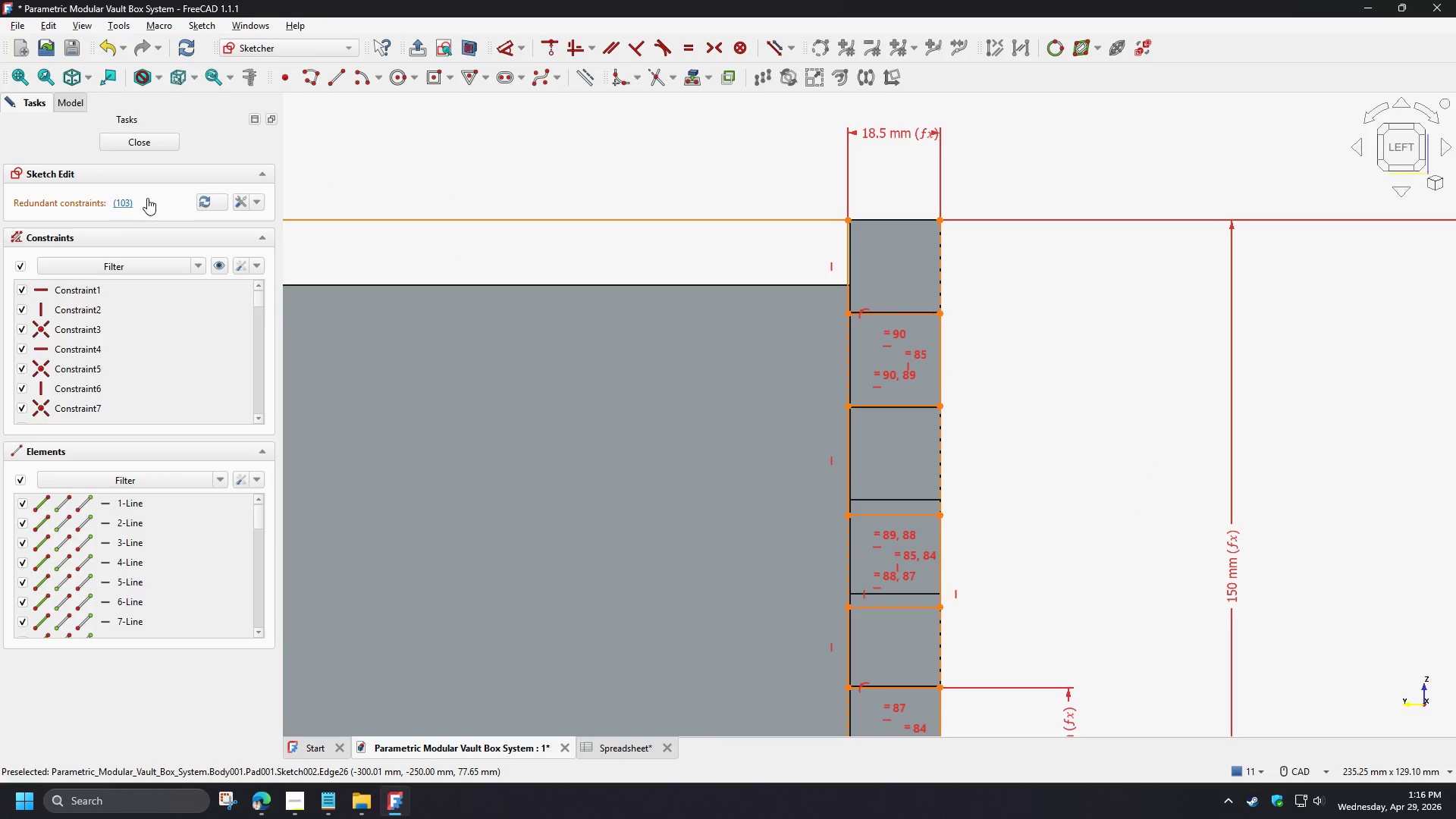 
scroll: coordinate [996, 397], scroll_direction: up, amount: 2.0
 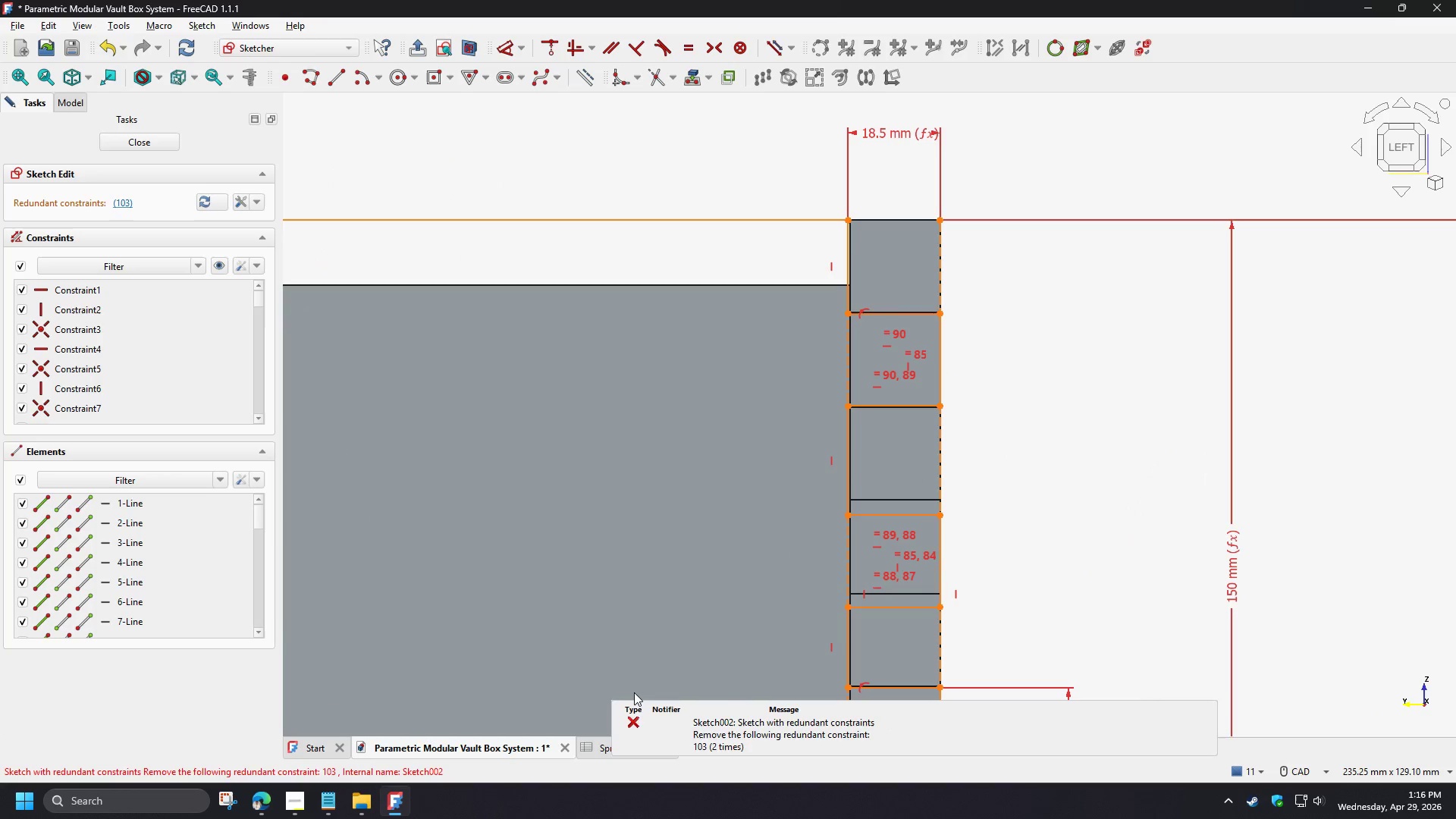 
left_click([118, 196])
 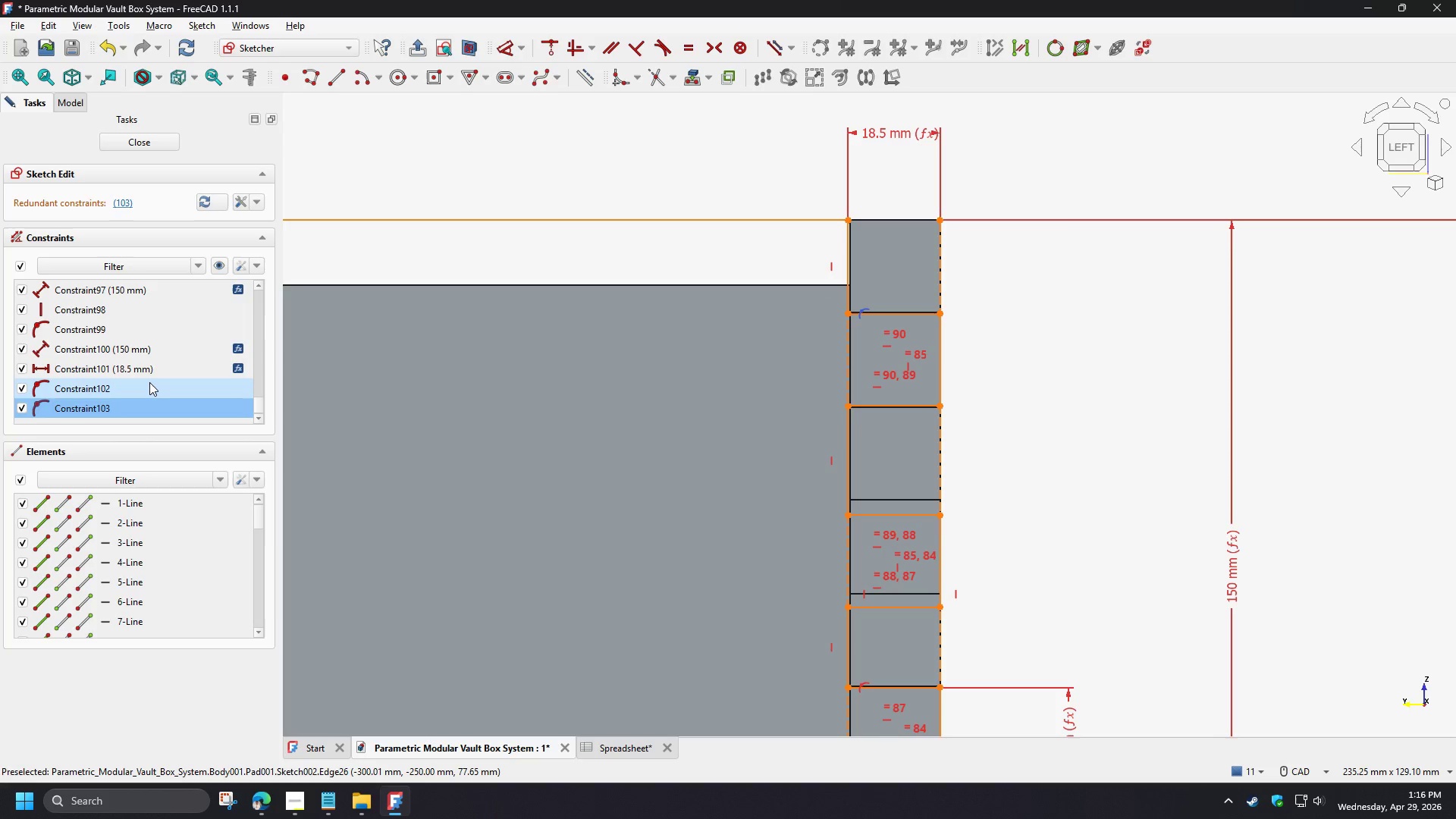 
key(Delete)
 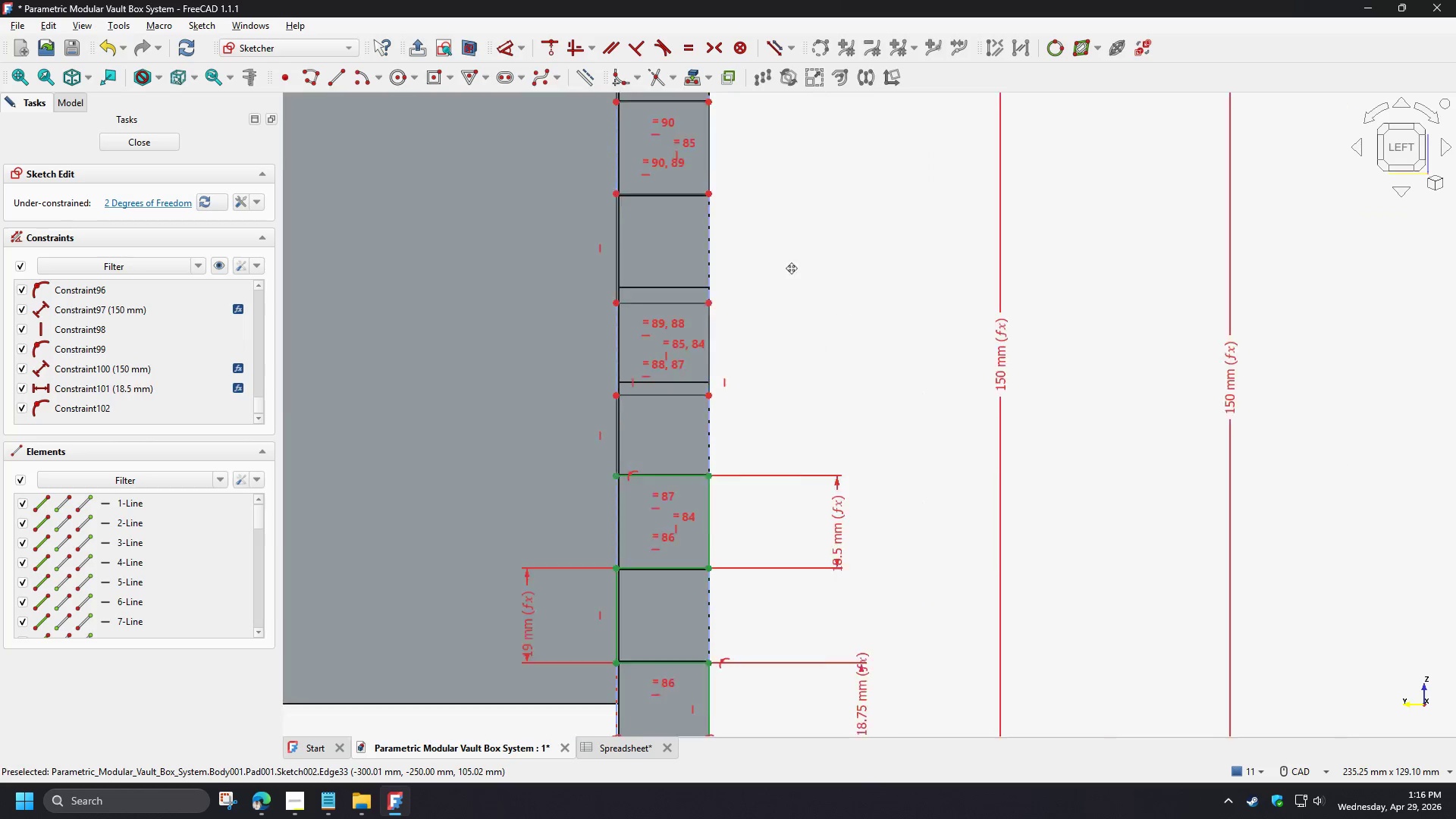 
scroll: coordinate [148, 384], scroll_direction: down, amount: 2.0
 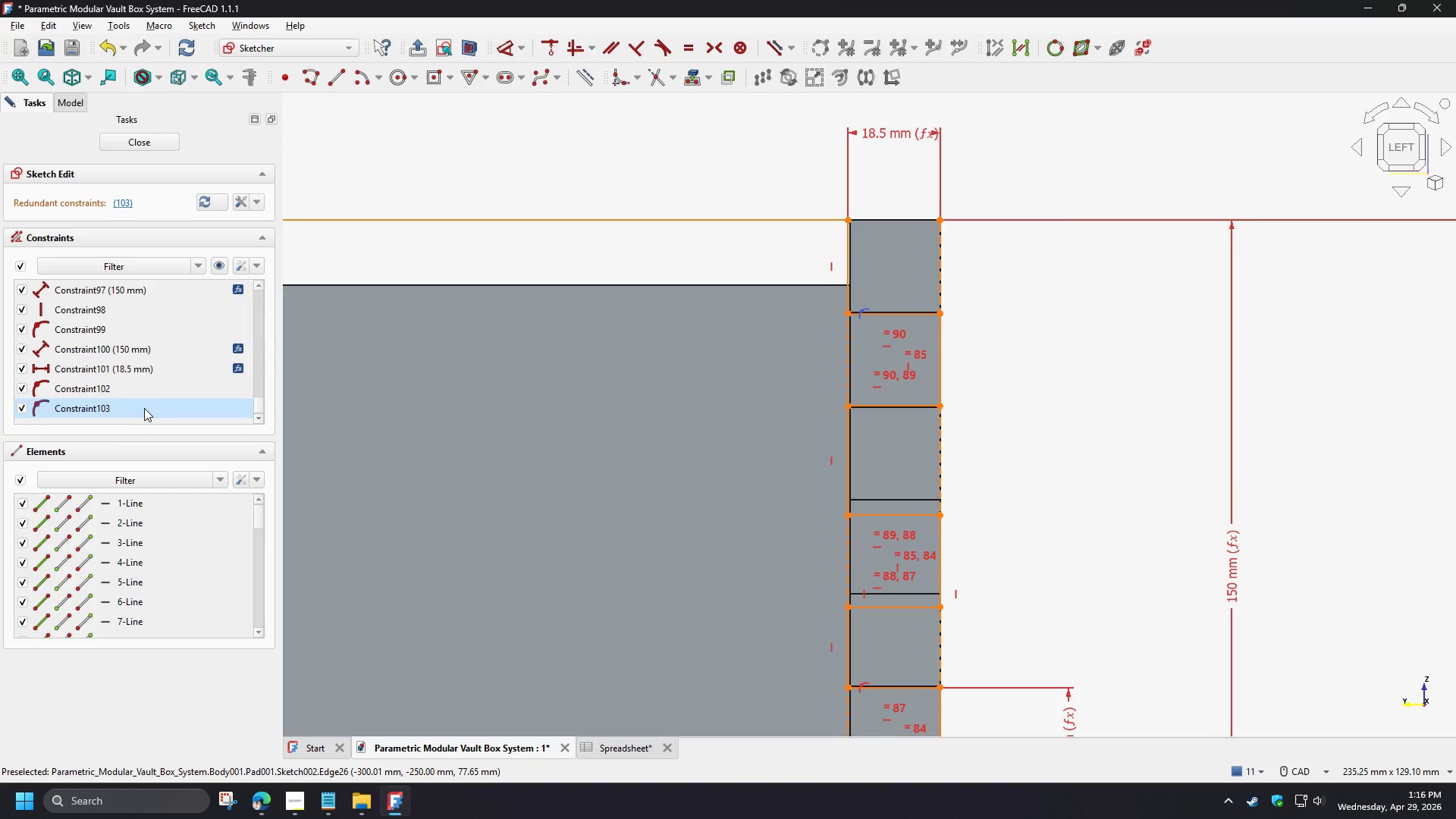 
scroll: coordinate [779, 322], scroll_direction: none, amount: 0.0
 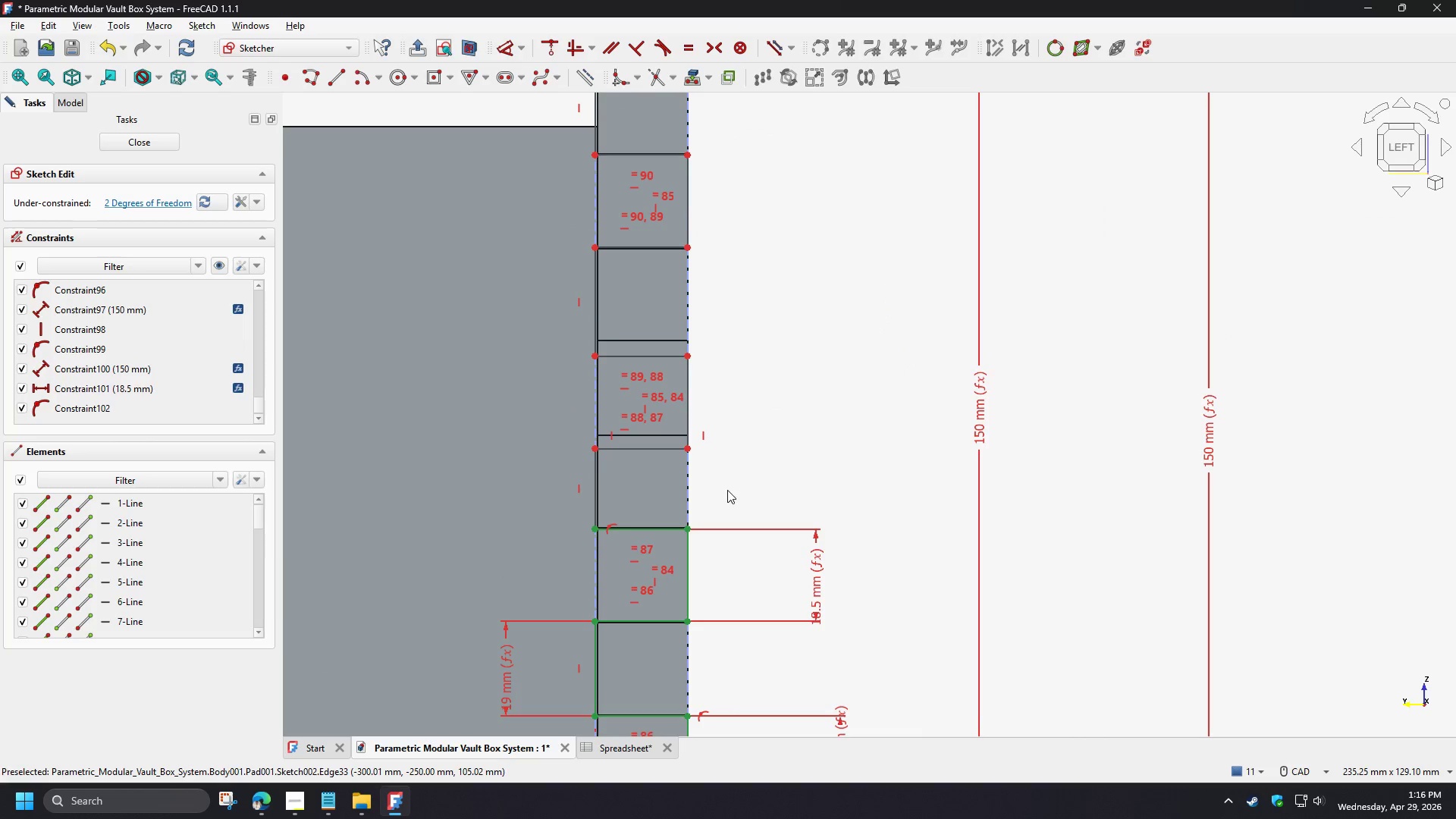 
left_click([727, 481])
 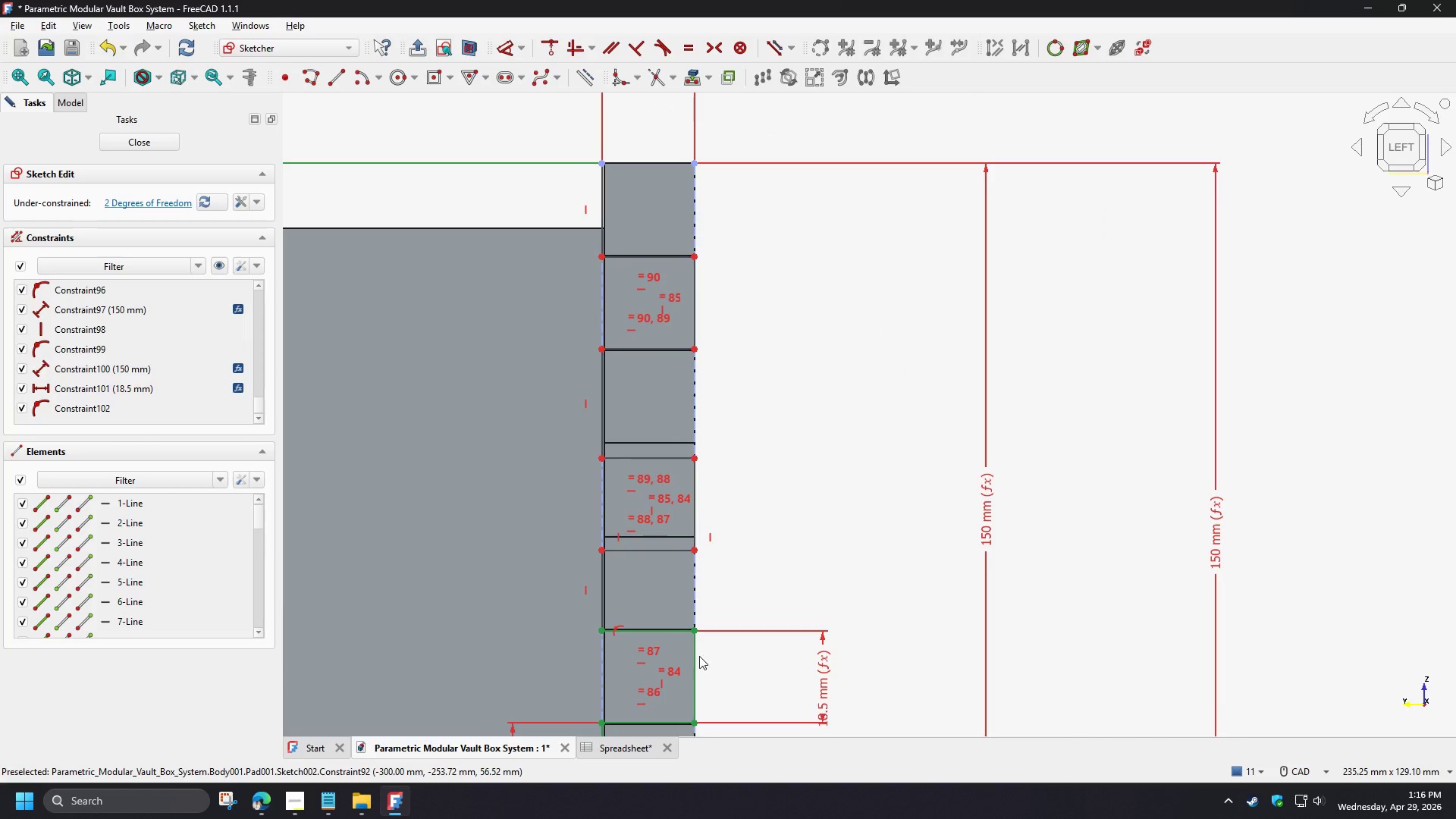 
left_click([697, 660])
 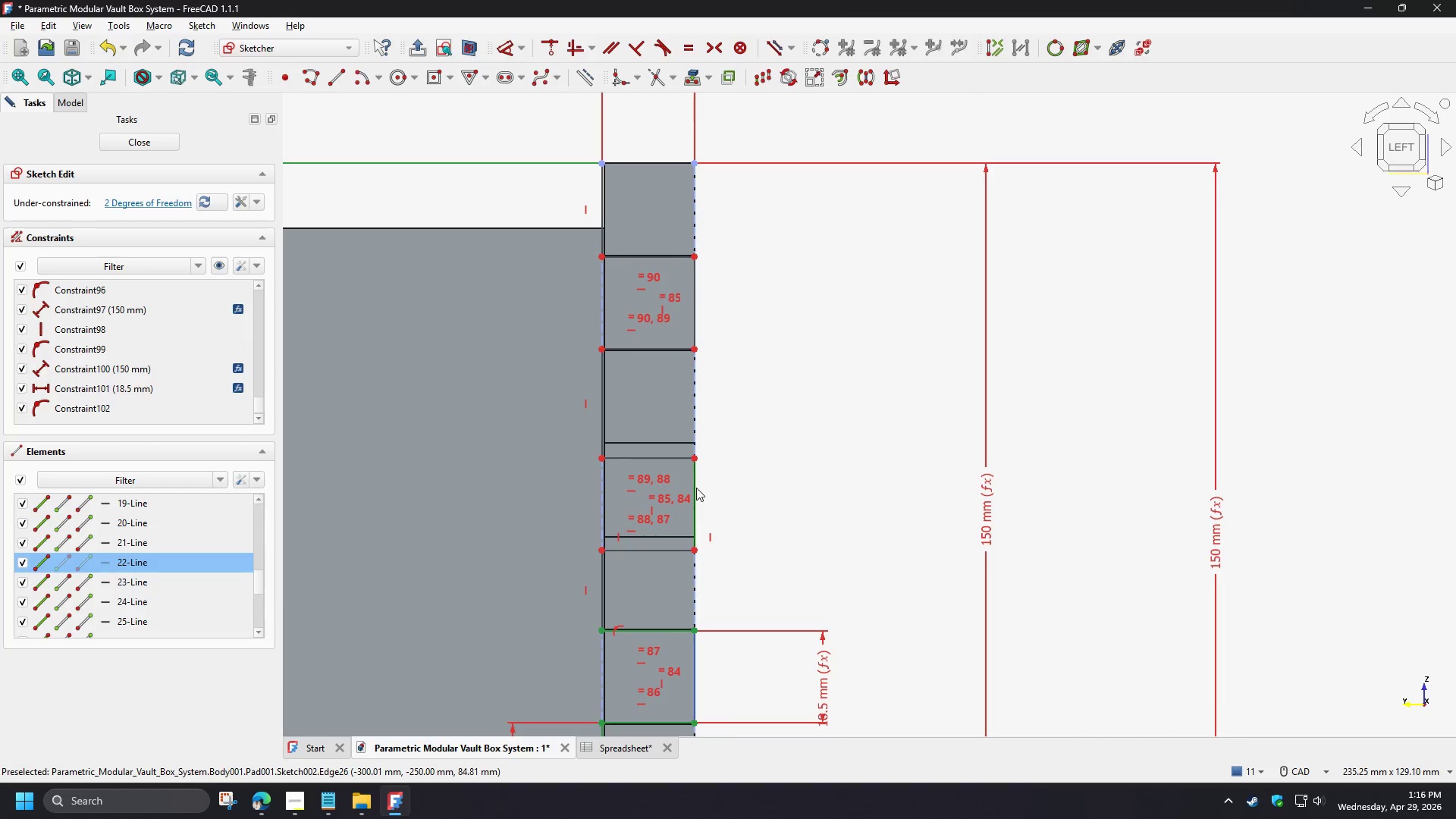 
left_click([696, 488])
 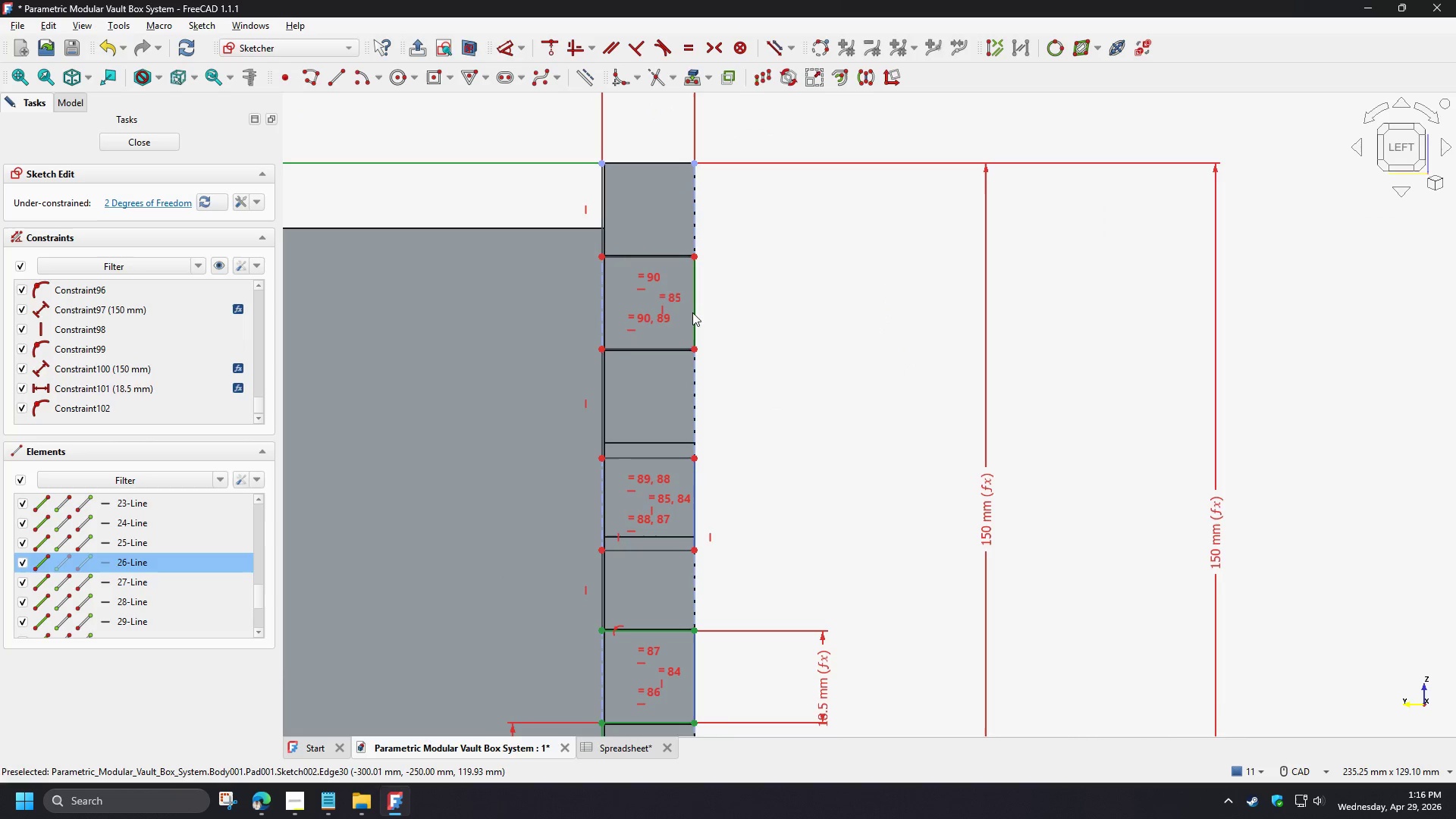 
left_click([692, 312])
 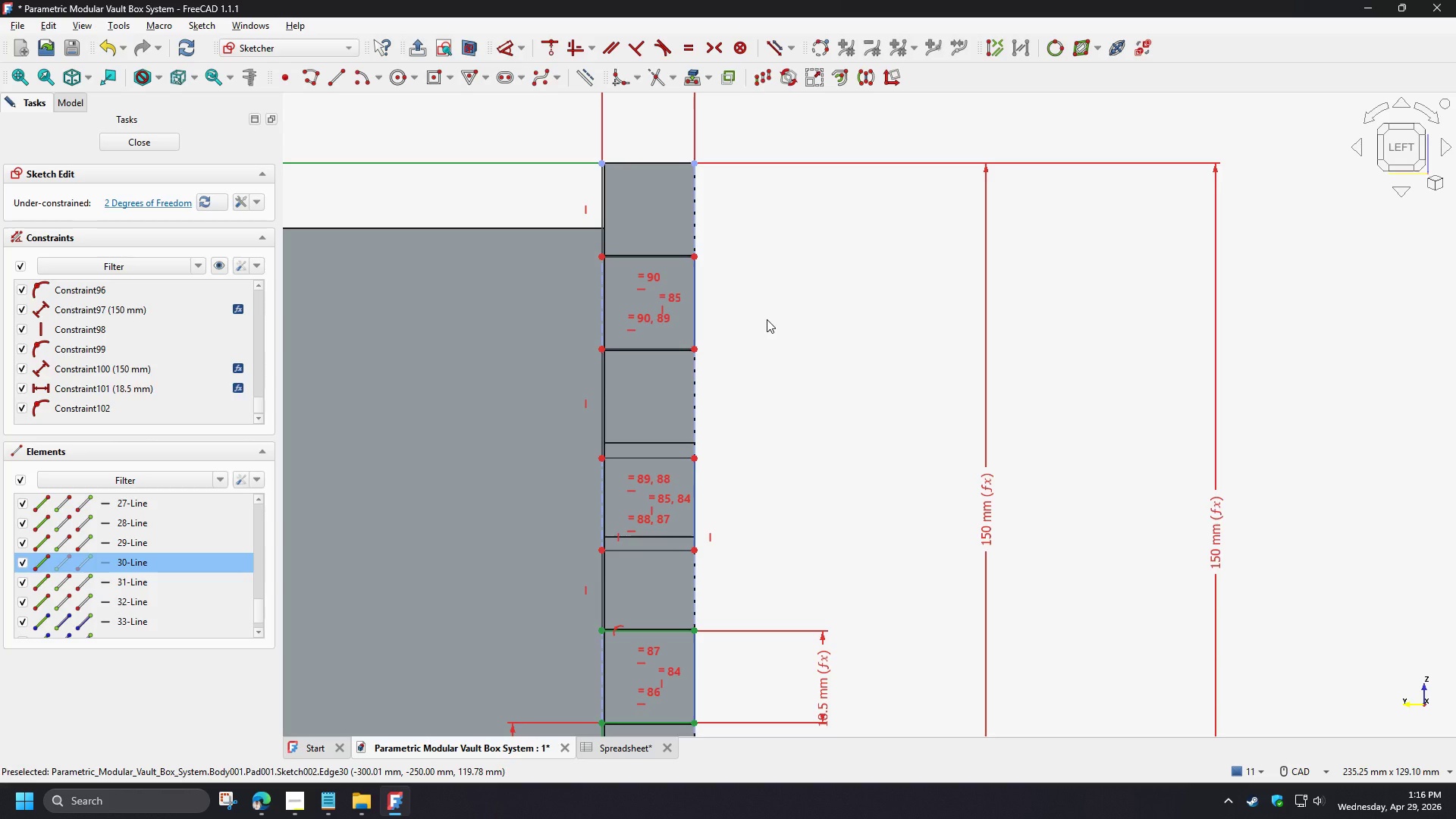 
key(E)
 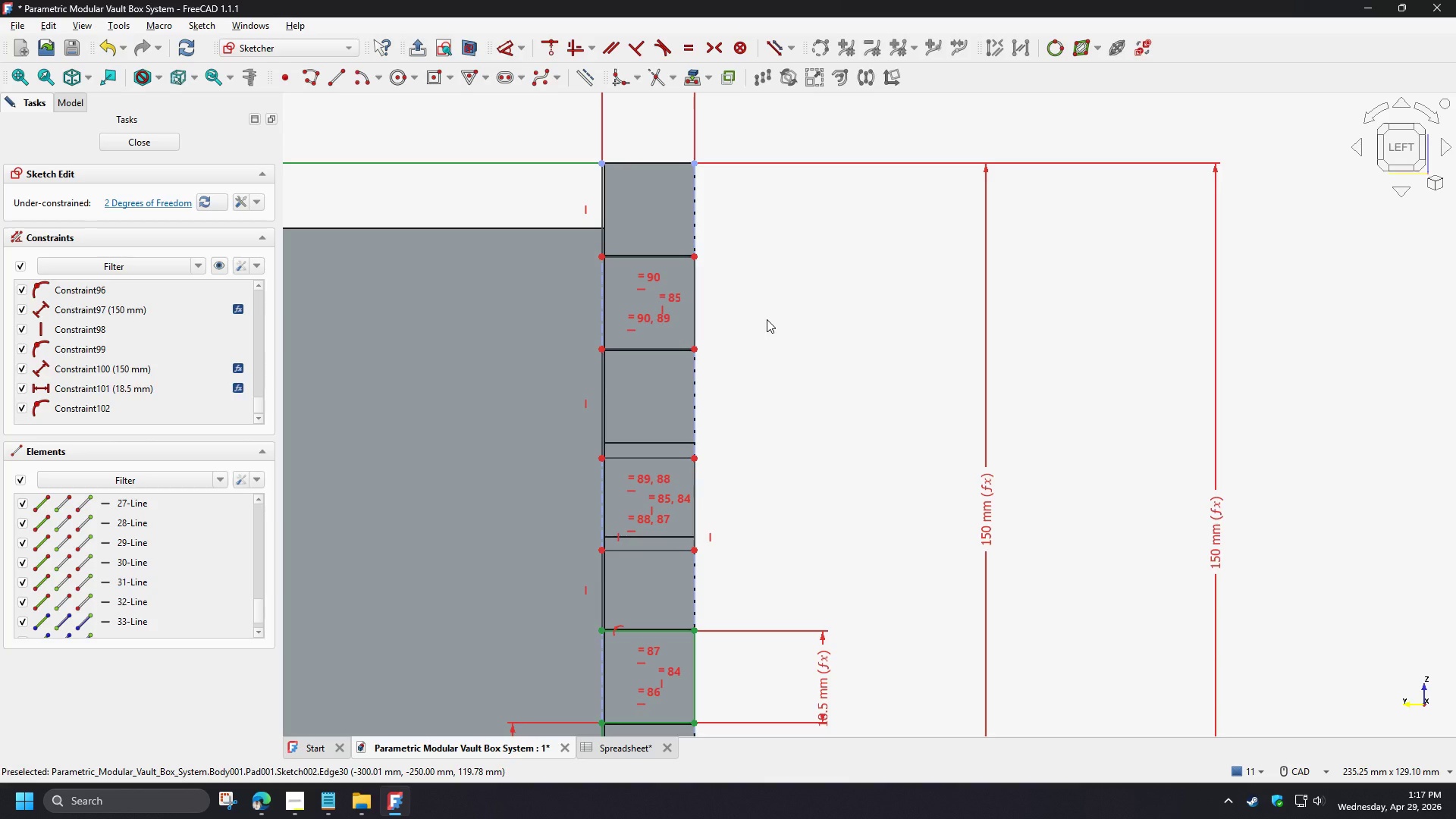 
left_click([767, 326])
 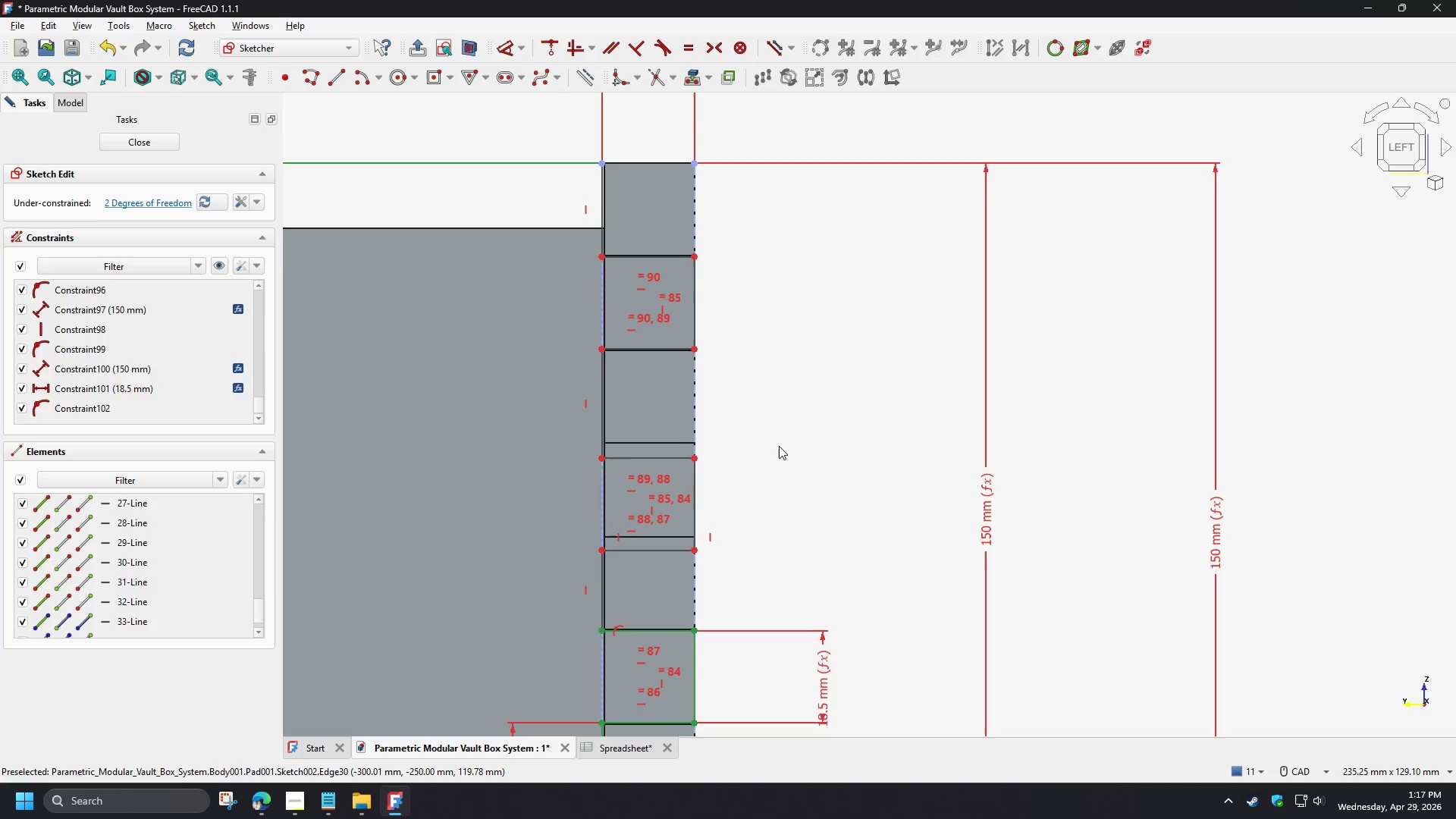 
left_click_drag(start_coordinate=[720, 474], to_coordinate=[738, 465])
 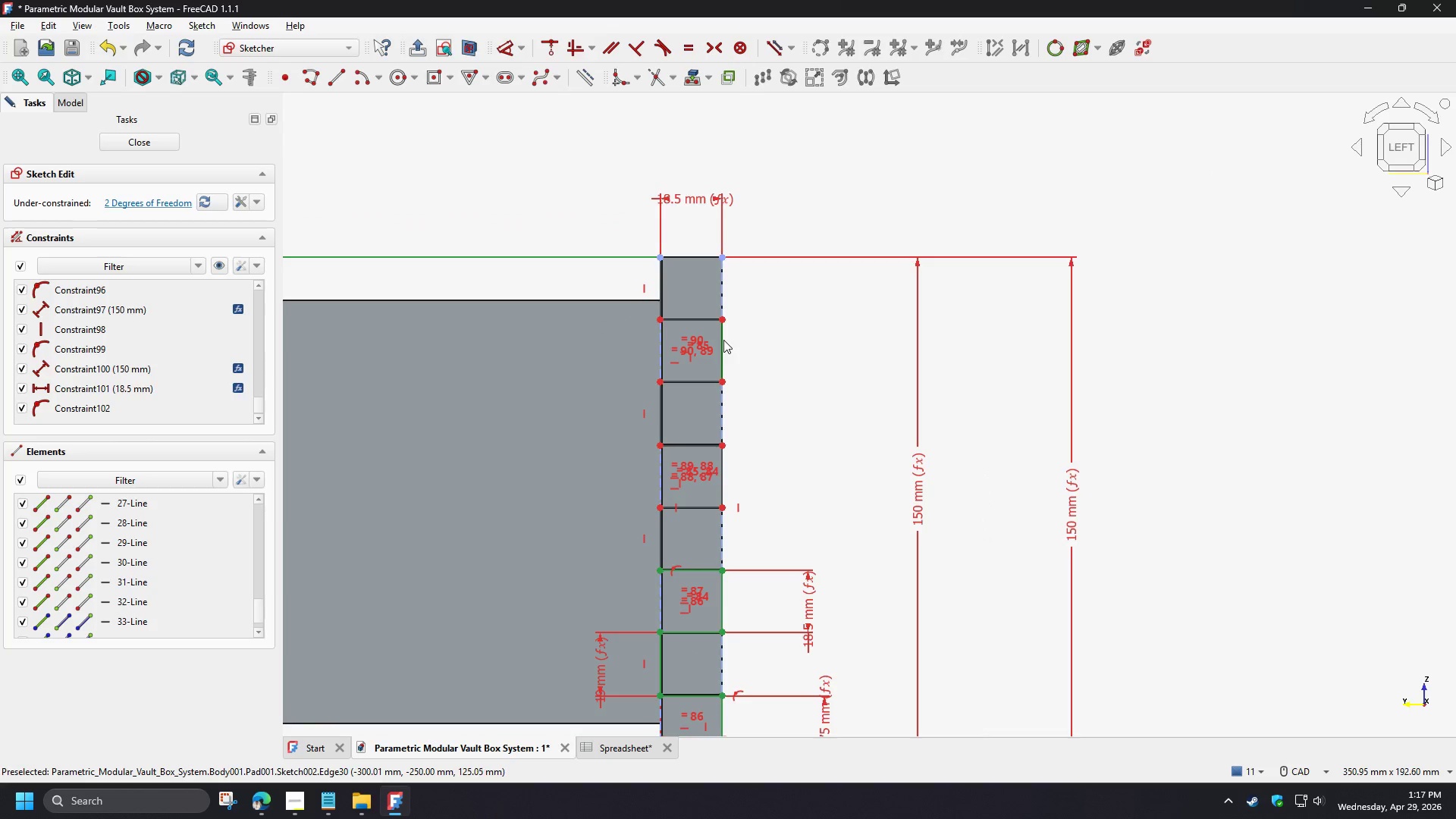 
scroll: coordinate [778, 447], scroll_direction: down, amount: 2.0
 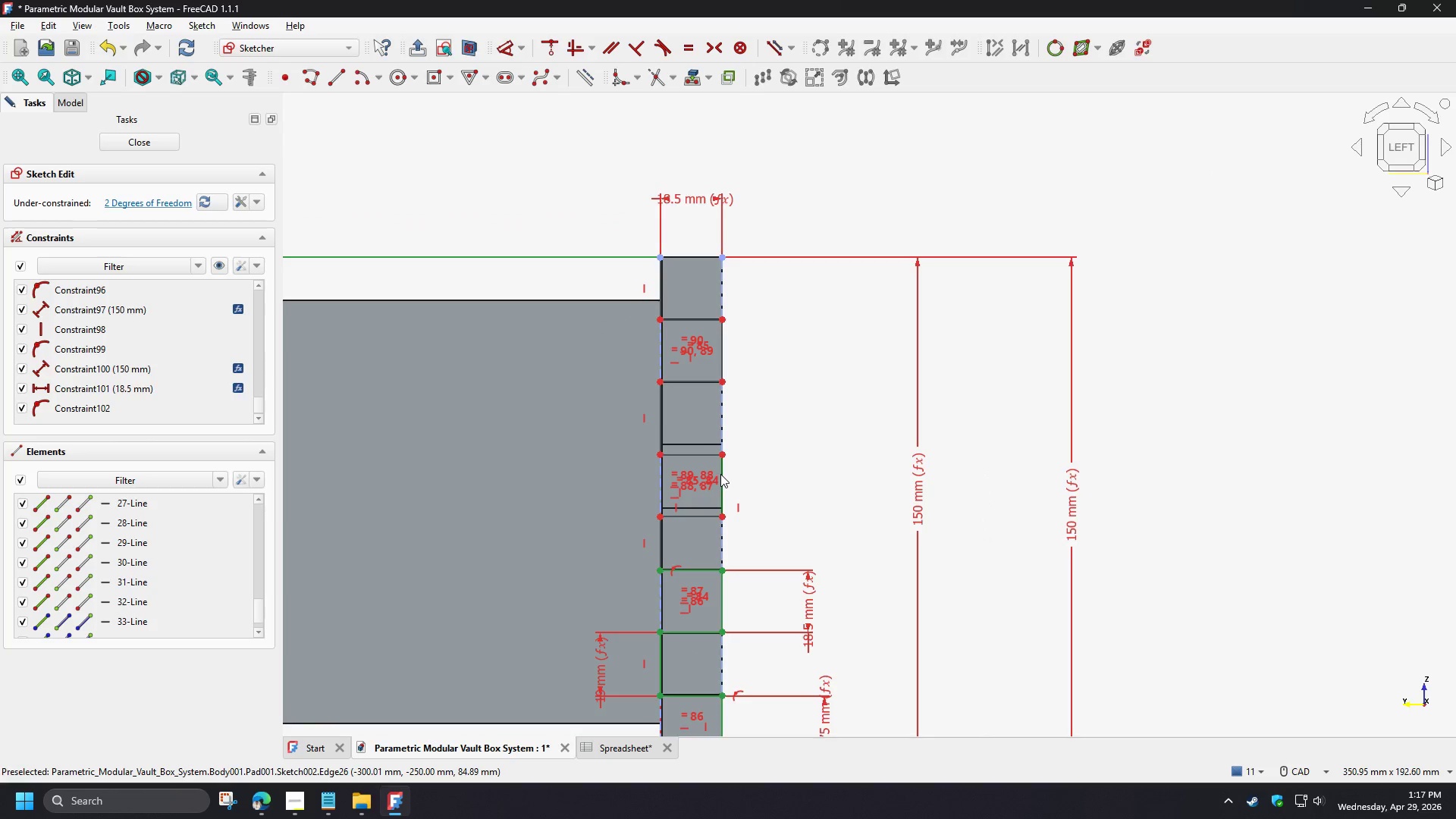 
left_click_drag(start_coordinate=[723, 346], to_coordinate=[730, 325])
 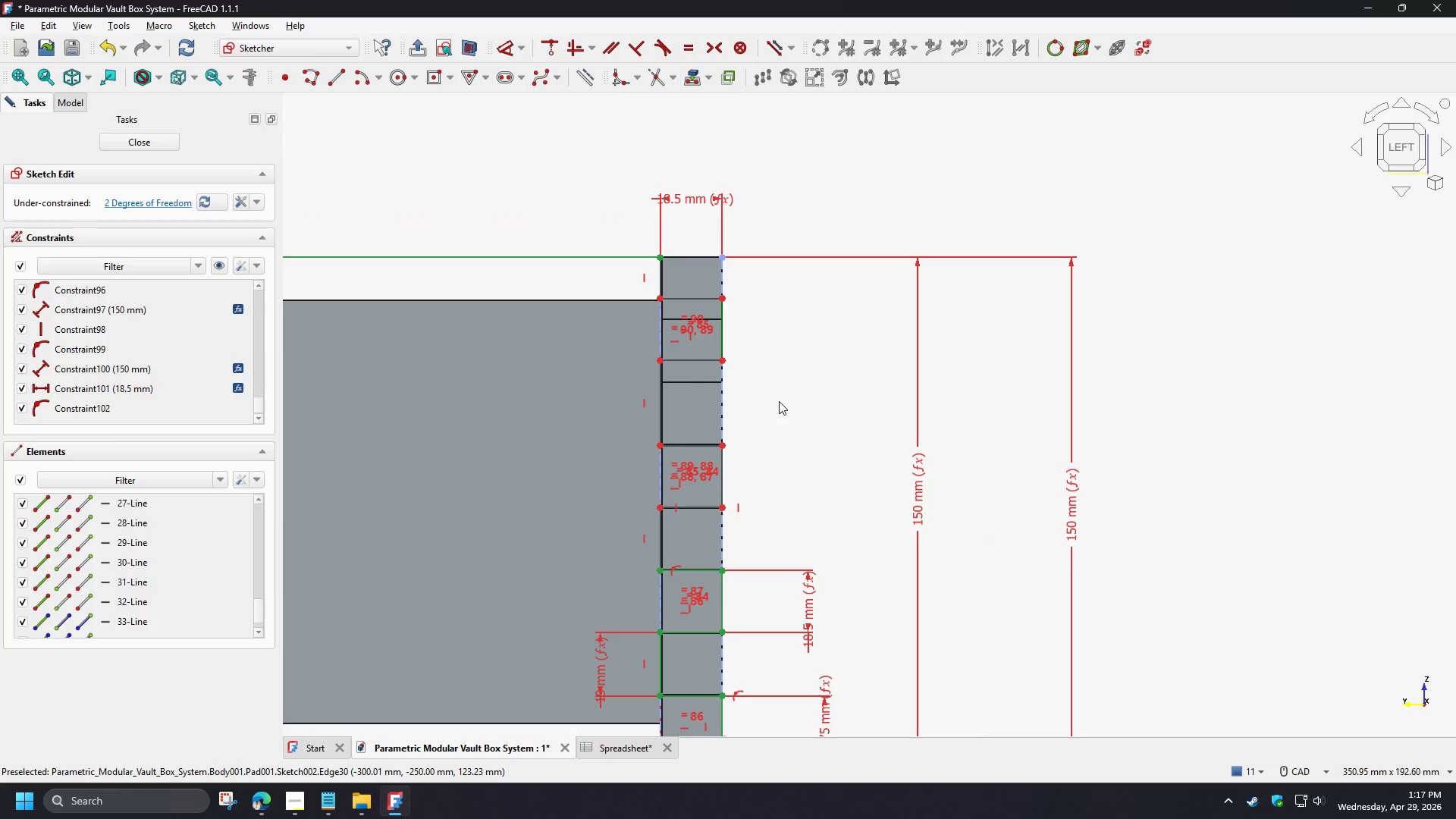 
left_click([779, 401])
 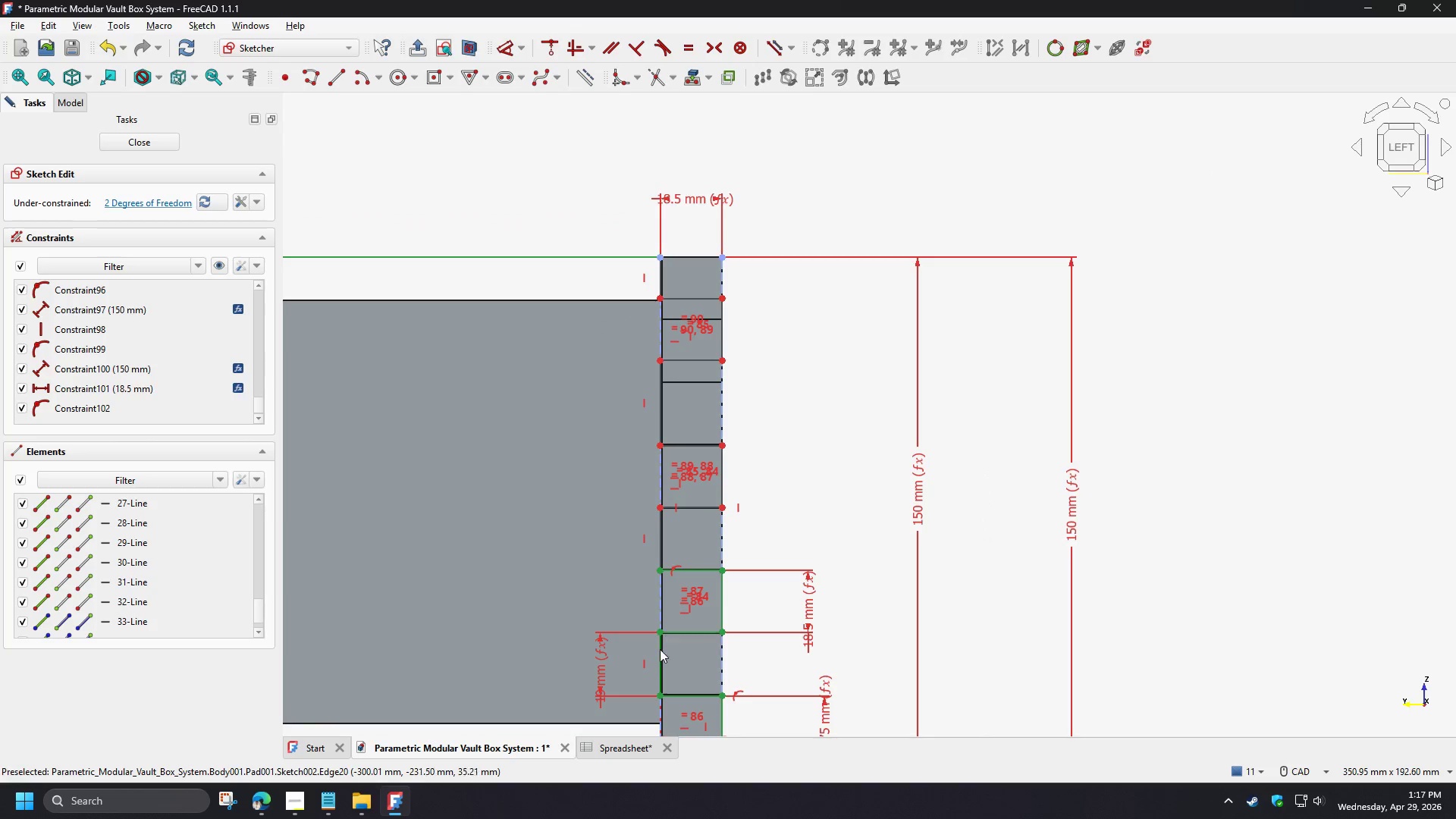 
left_click([657, 656])
 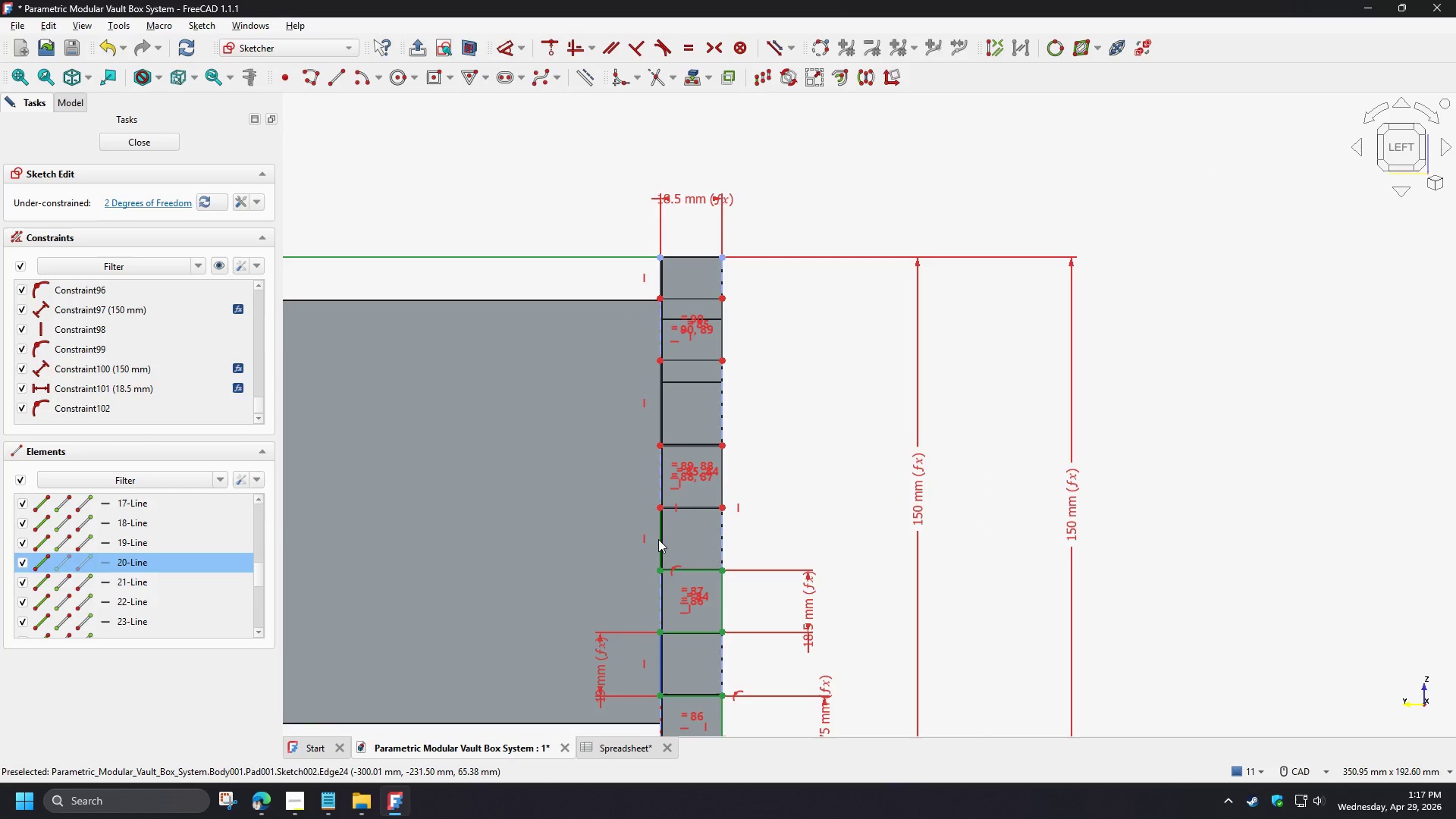 
left_click([658, 539])
 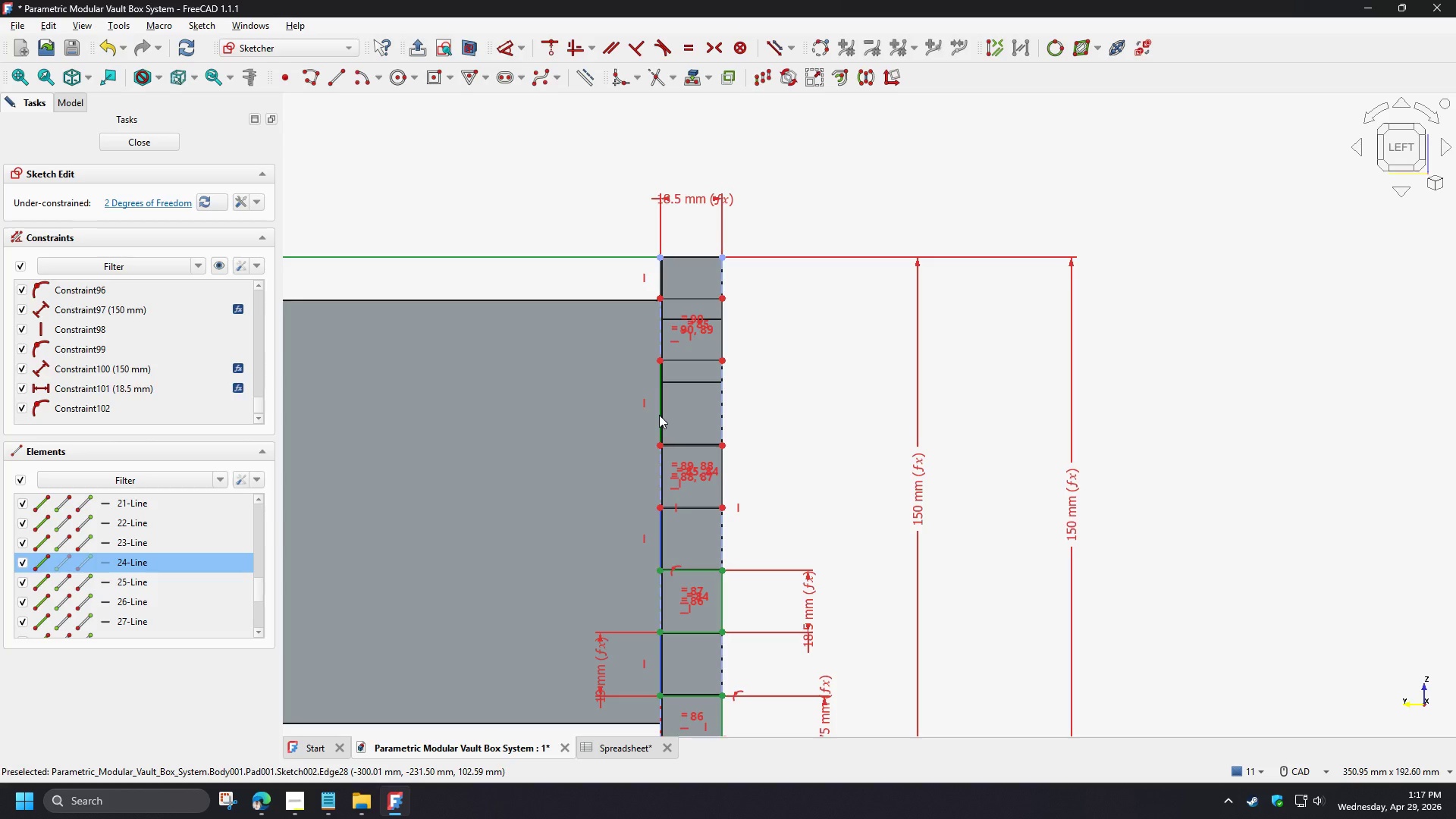 
left_click([659, 415])
 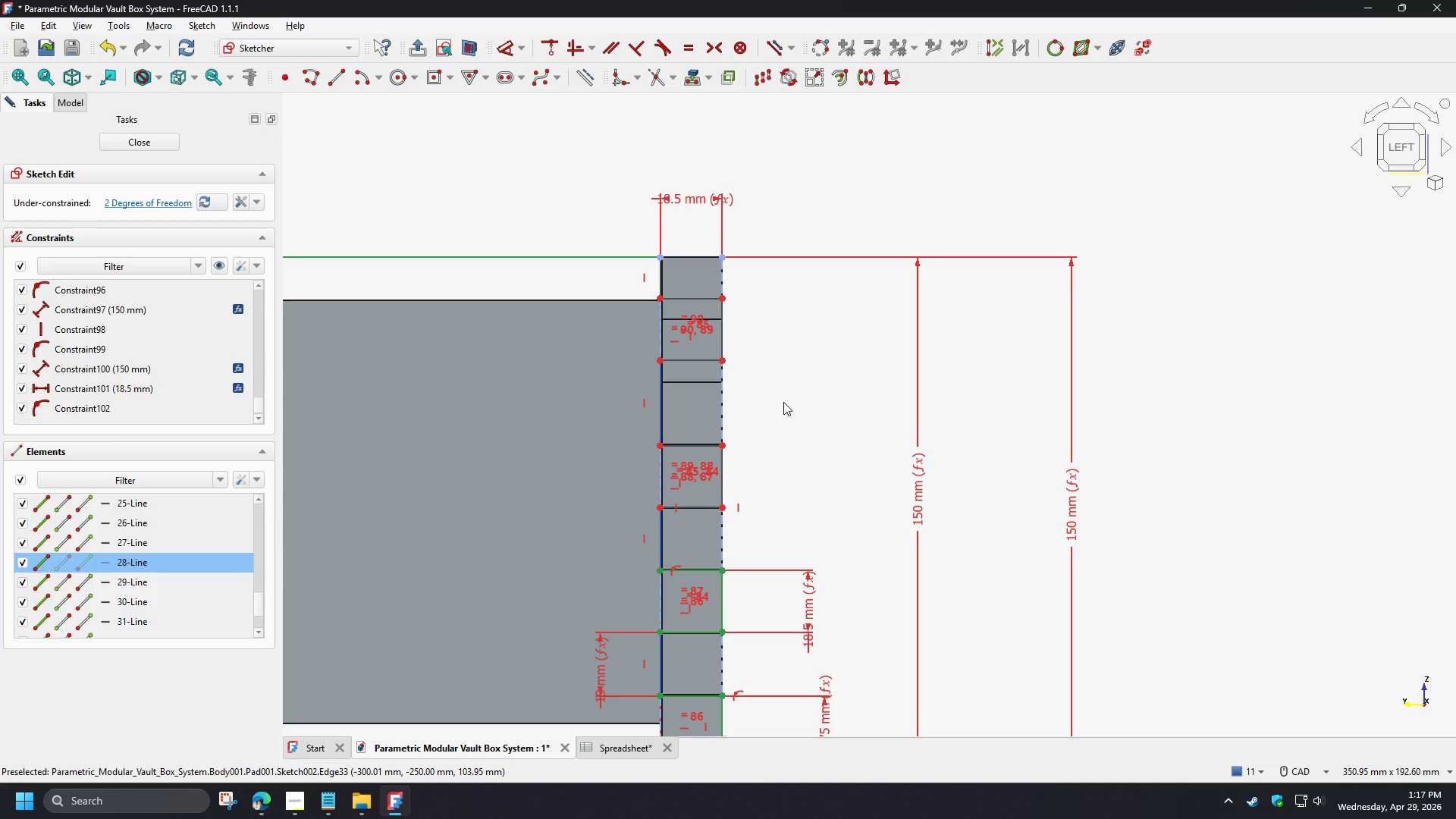 
key(E)
 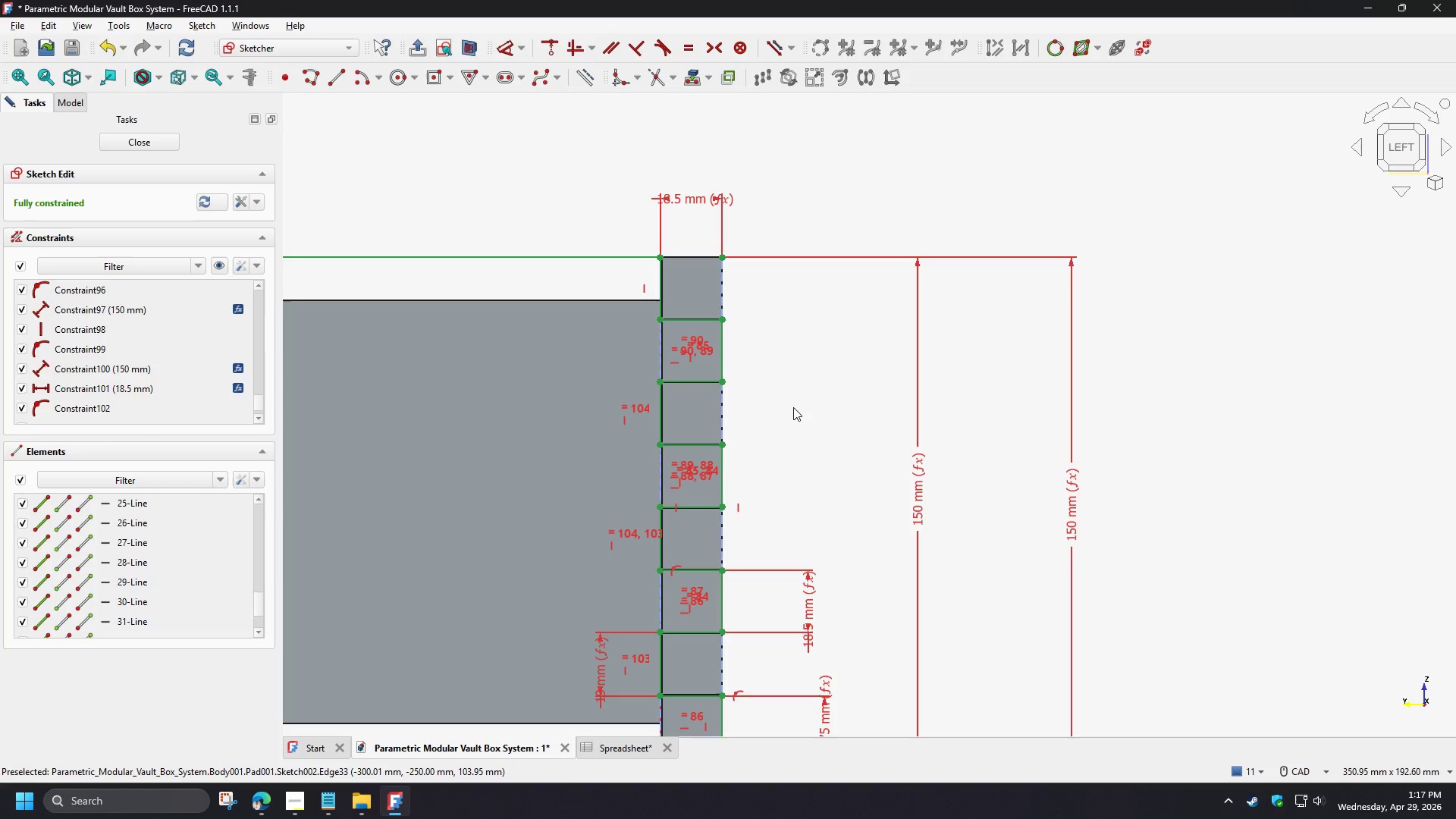 
left_click([793, 407])
 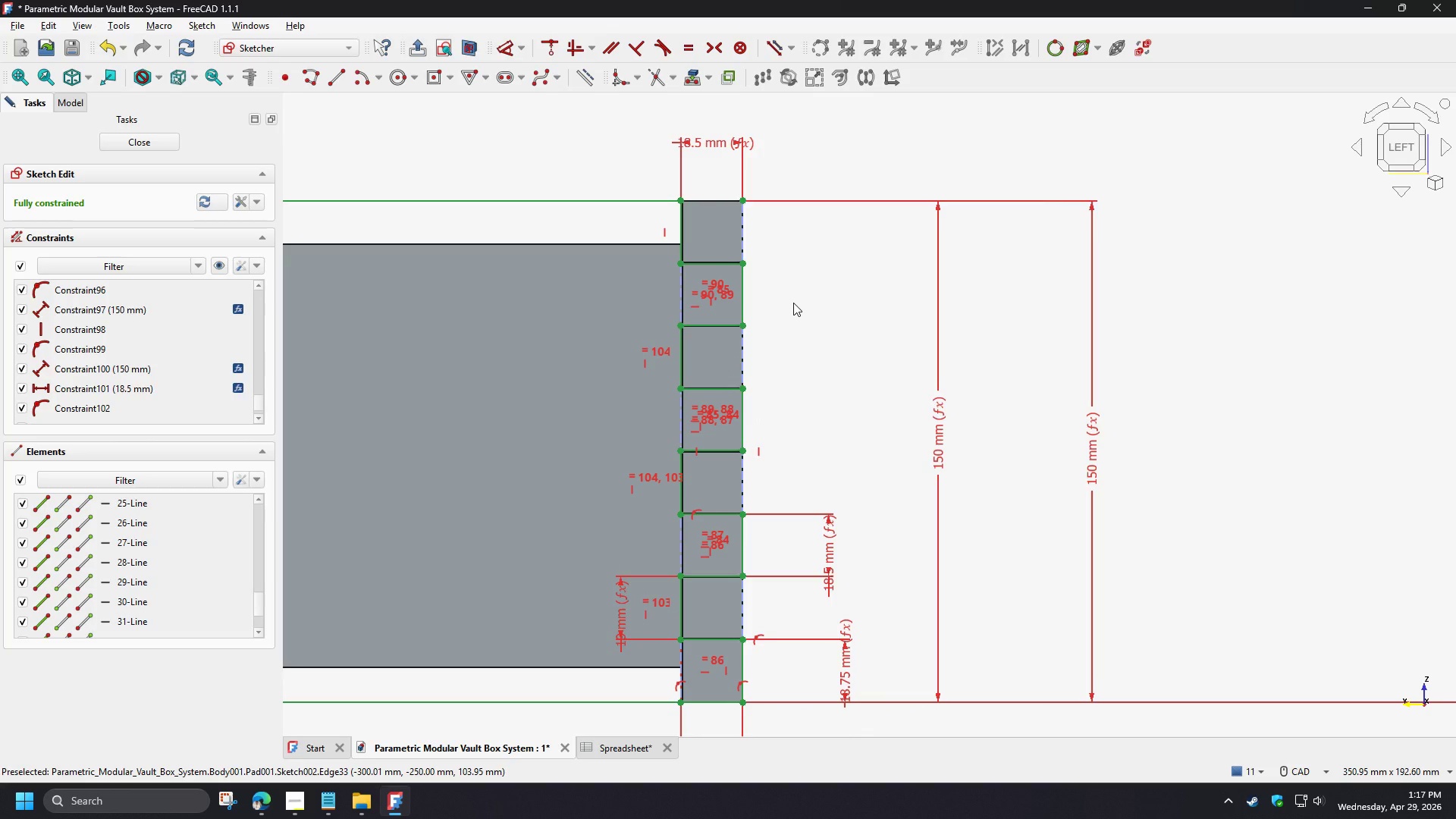 
scroll: coordinate [793, 303], scroll_direction: down, amount: 3.0
 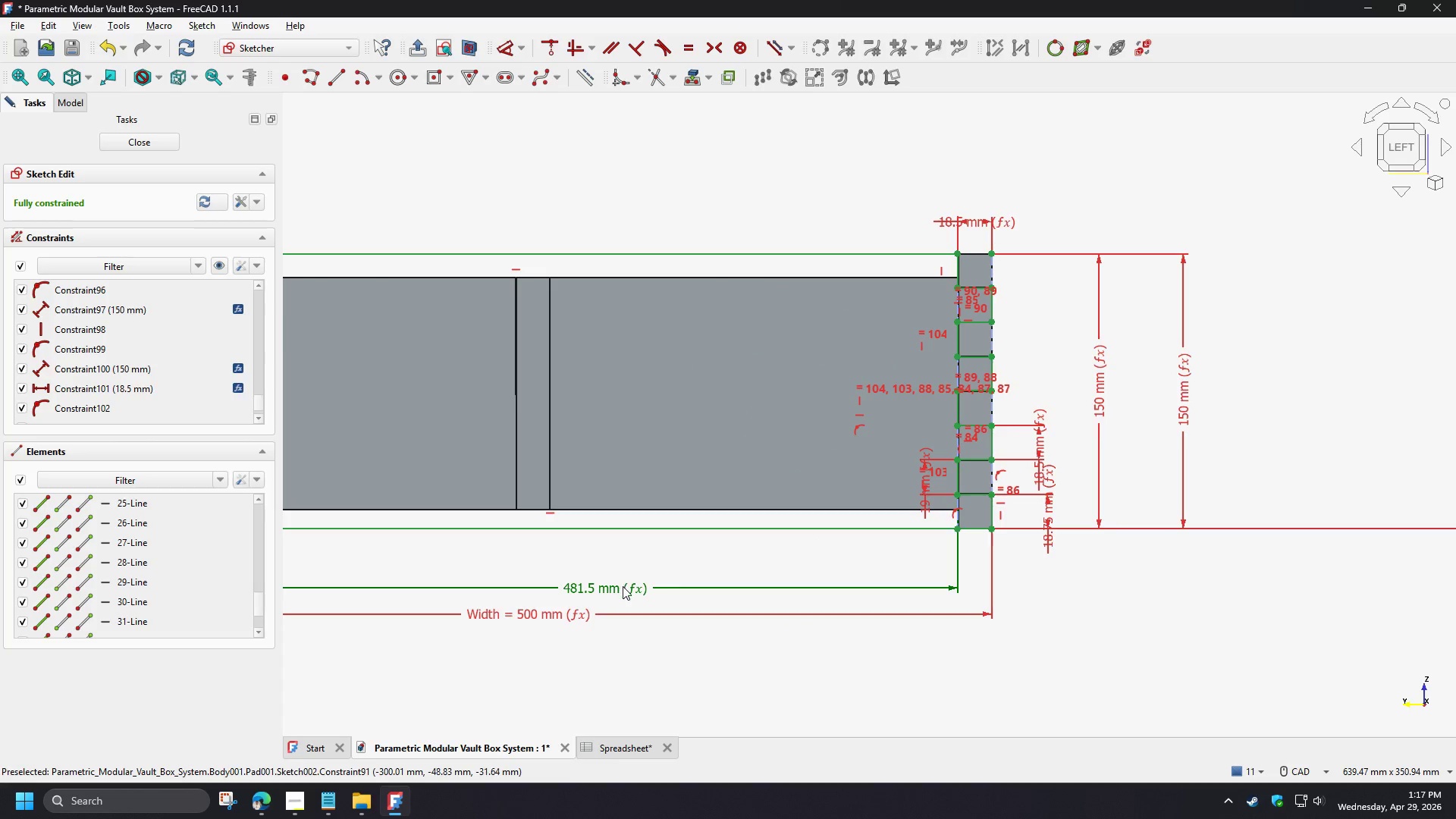 
left_click([623, 586])
 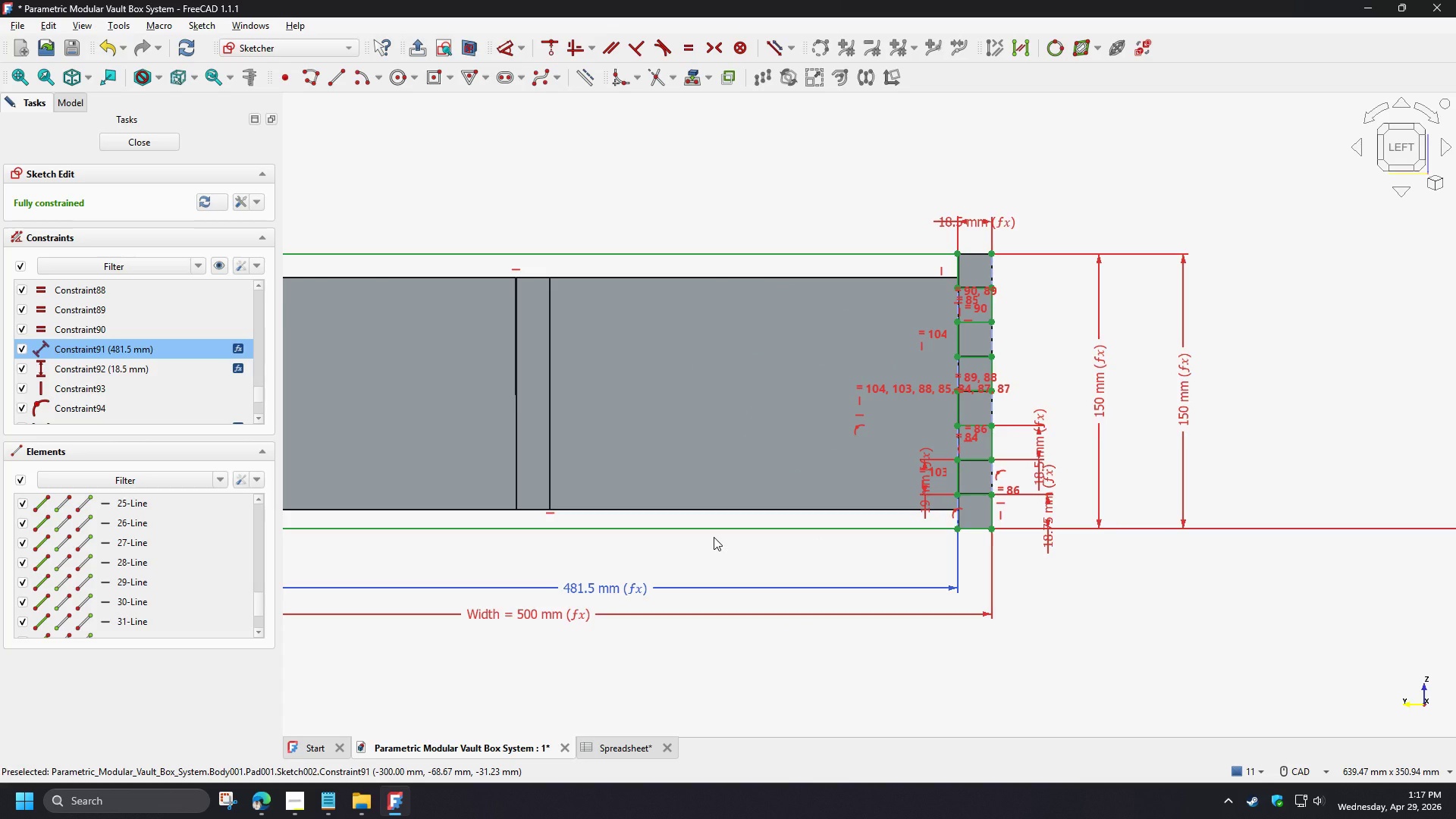 
key(Delete)
 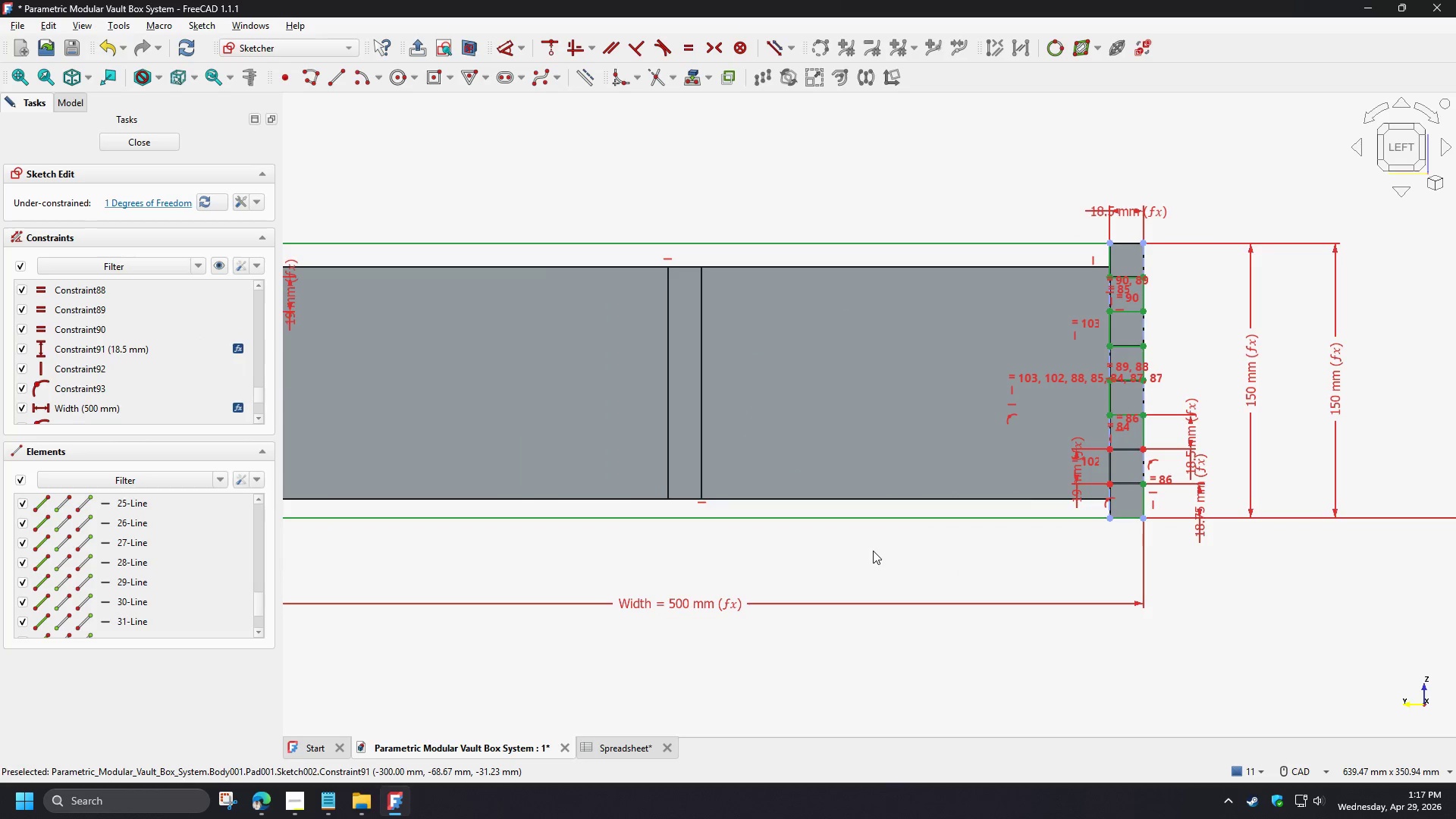 
wait(5.05)
 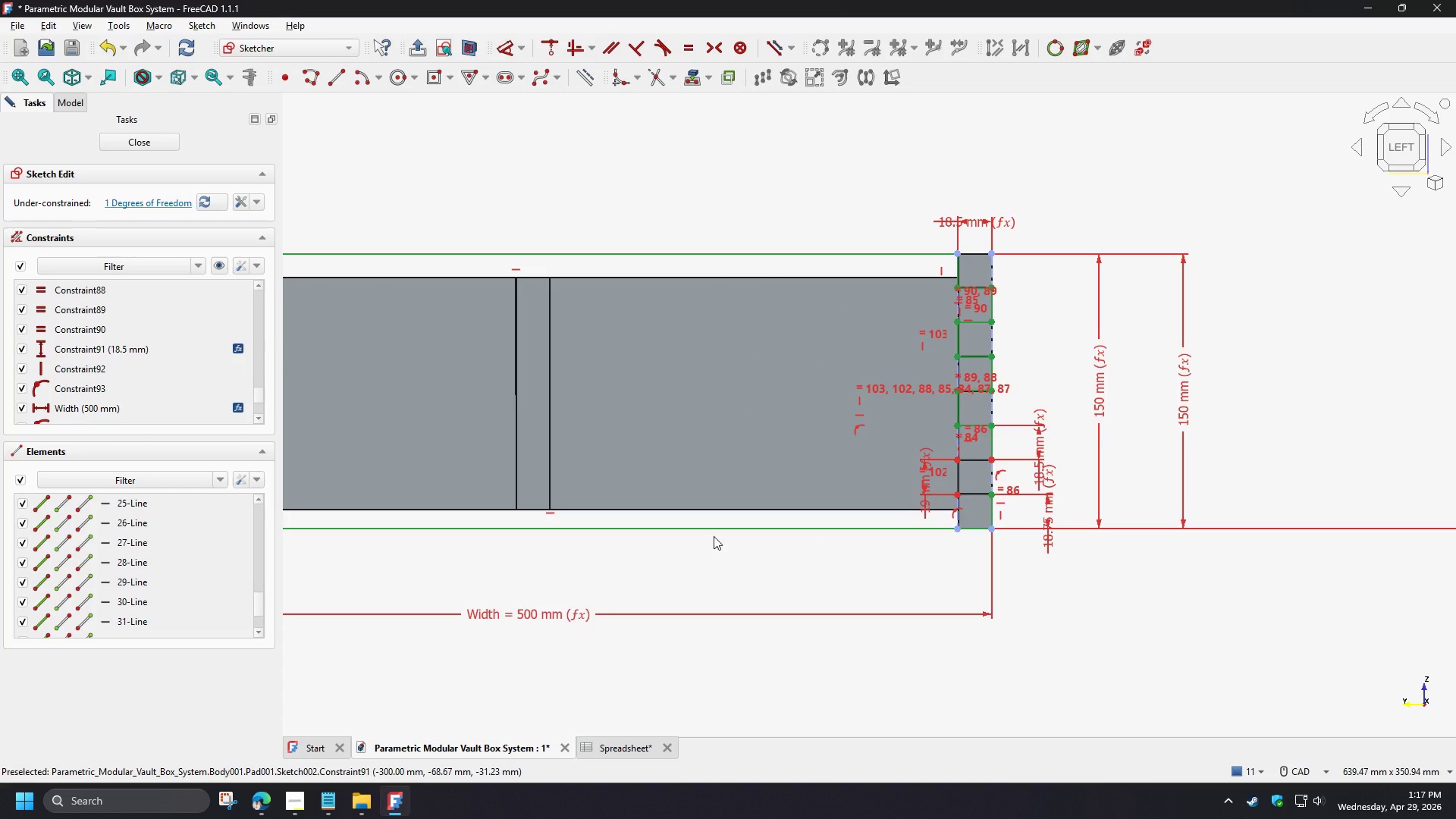 
scroll: coordinate [795, 560], scroll_direction: up, amount: 6.0
 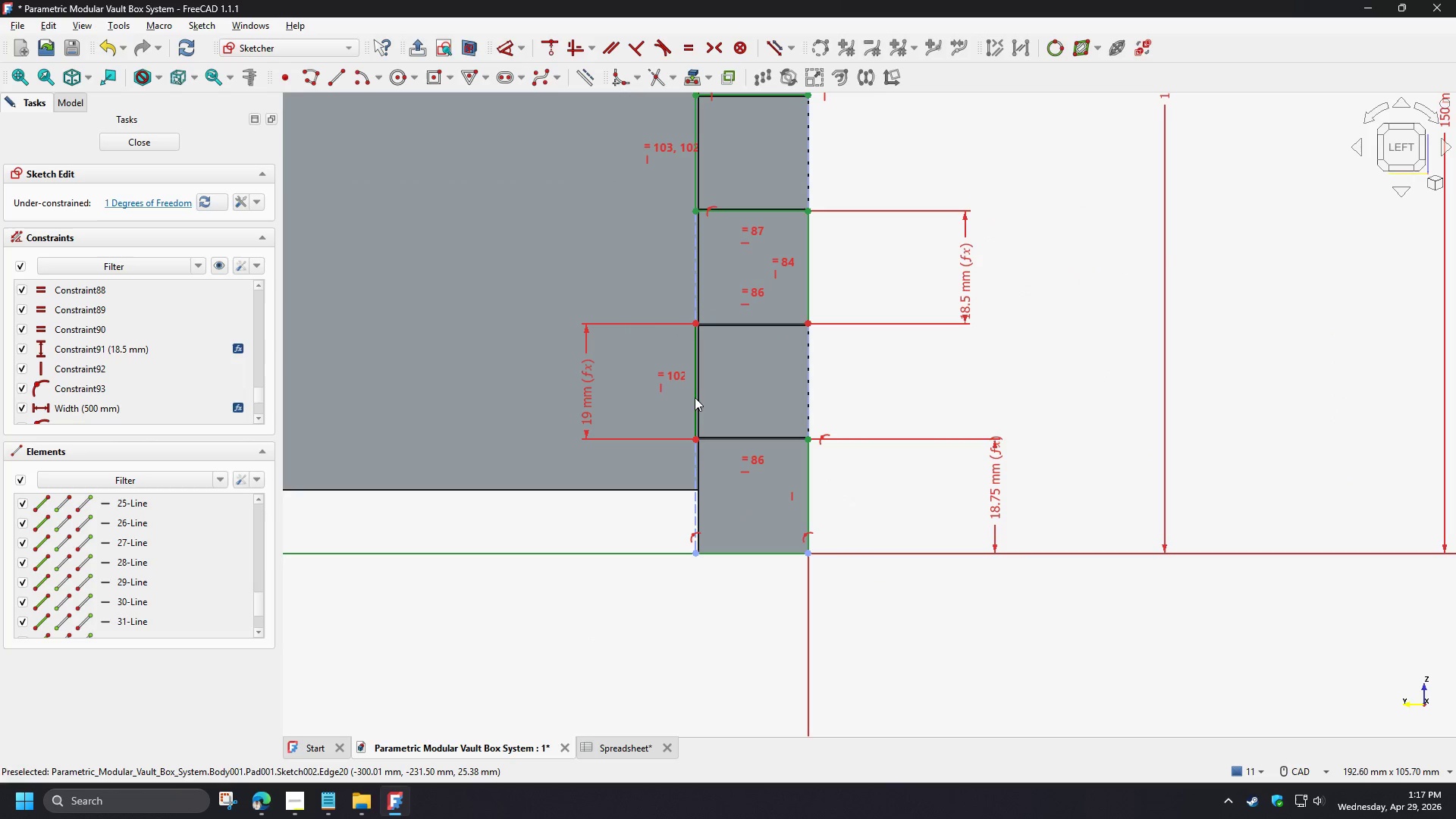 
left_click_drag(start_coordinate=[692, 397], to_coordinate=[563, 410])
 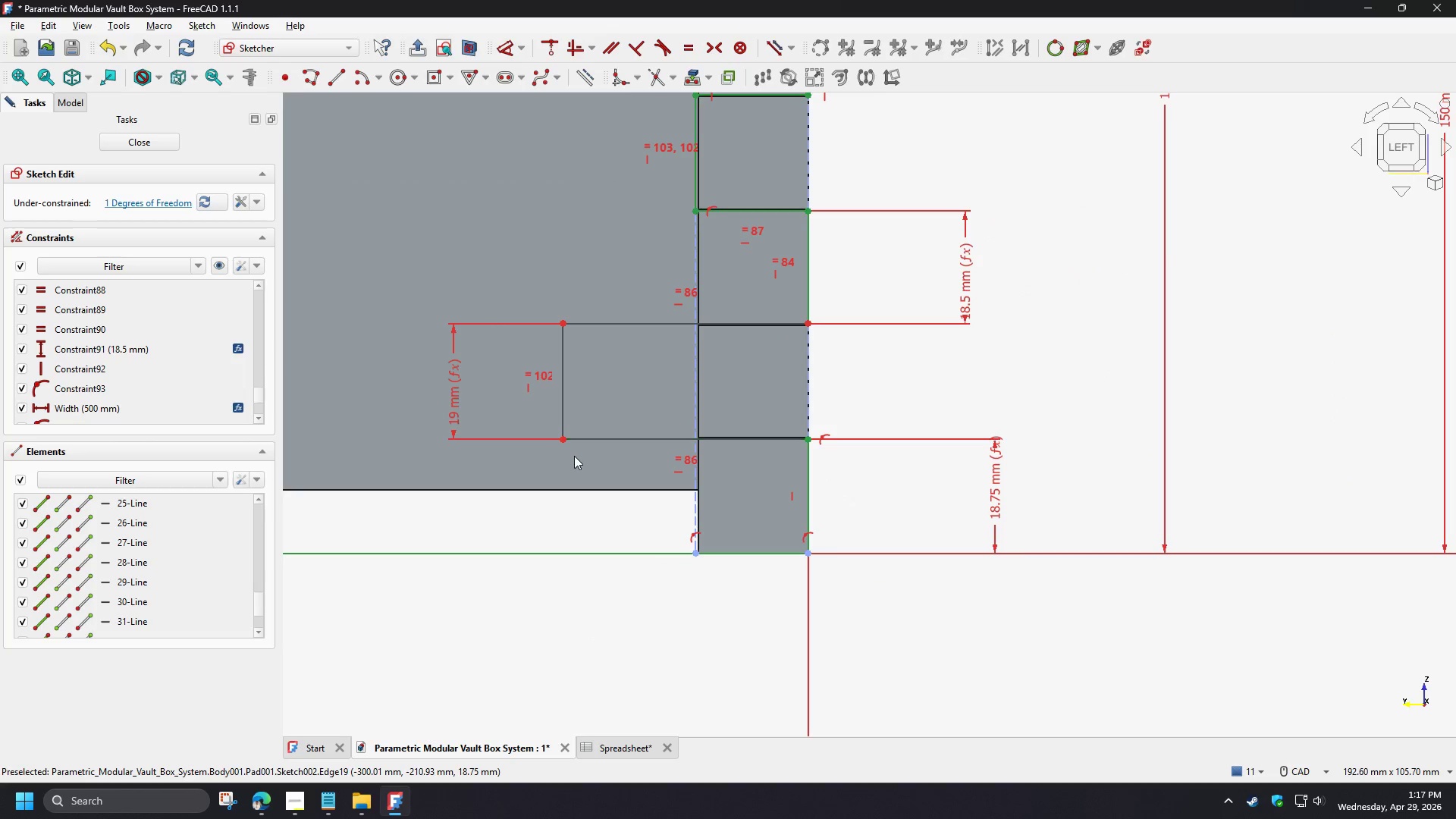 
left_click([574, 456])
 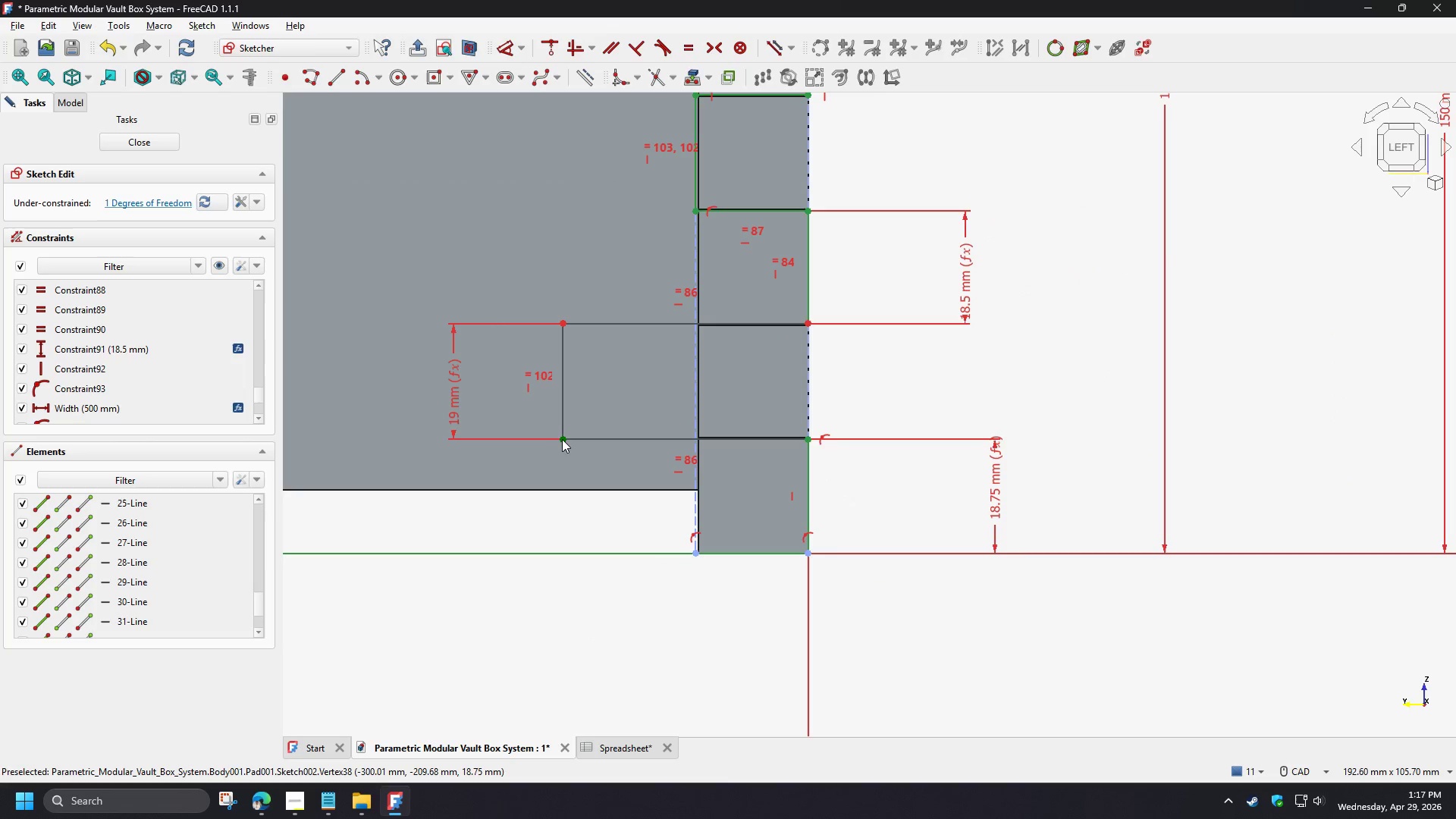 
left_click([562, 439])
 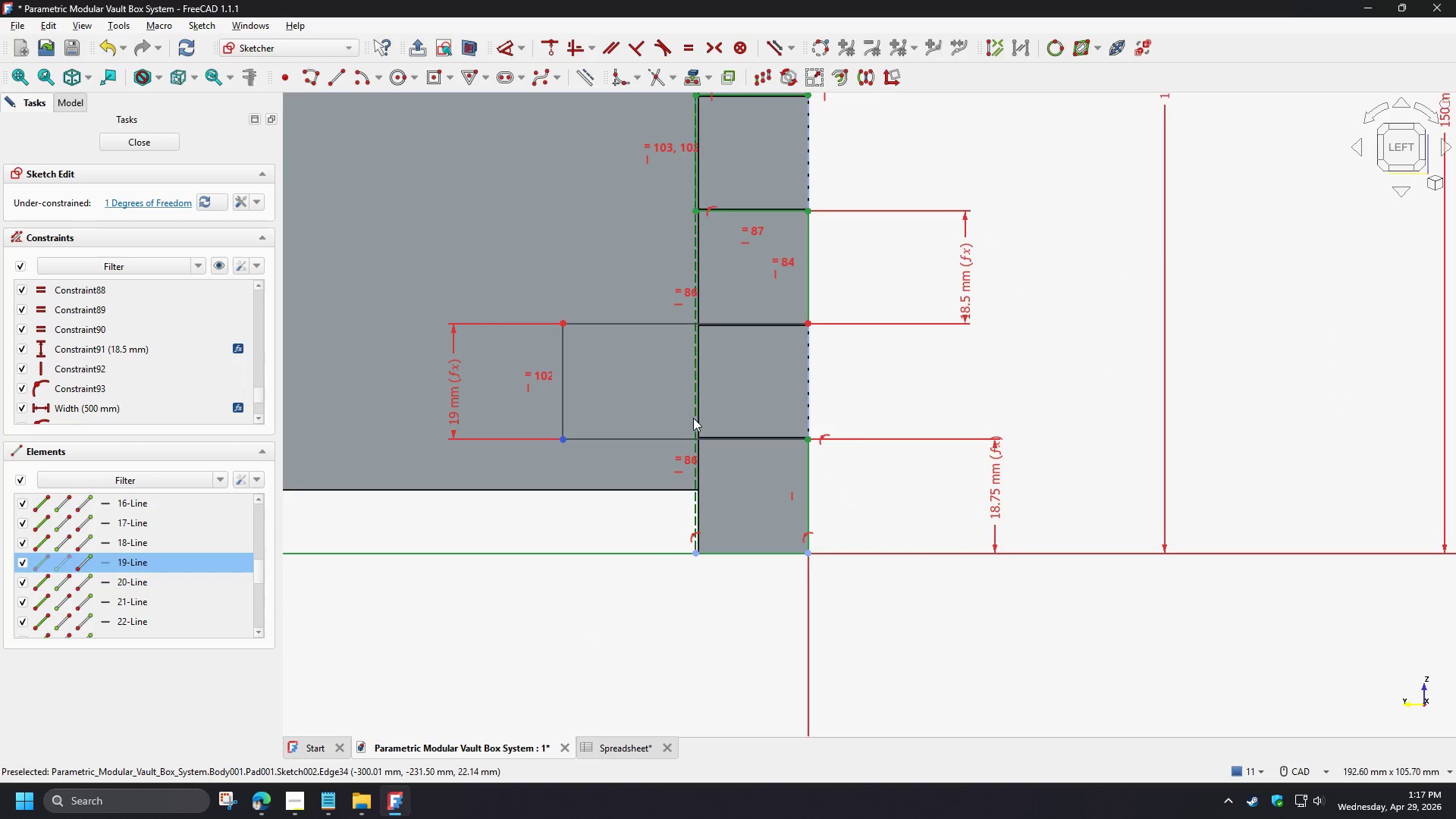 
left_click([694, 418])
 